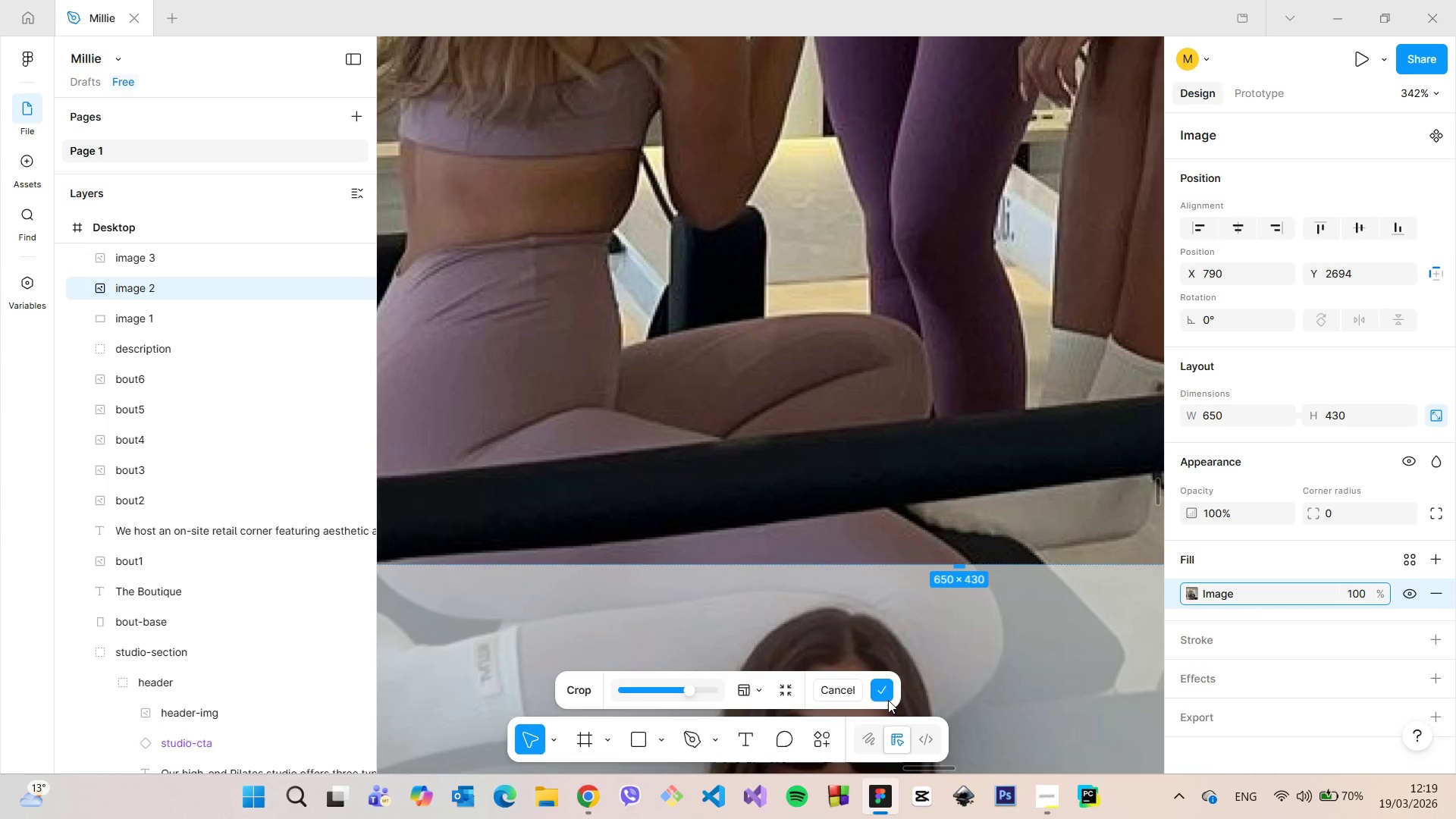 
left_click([886, 689])
 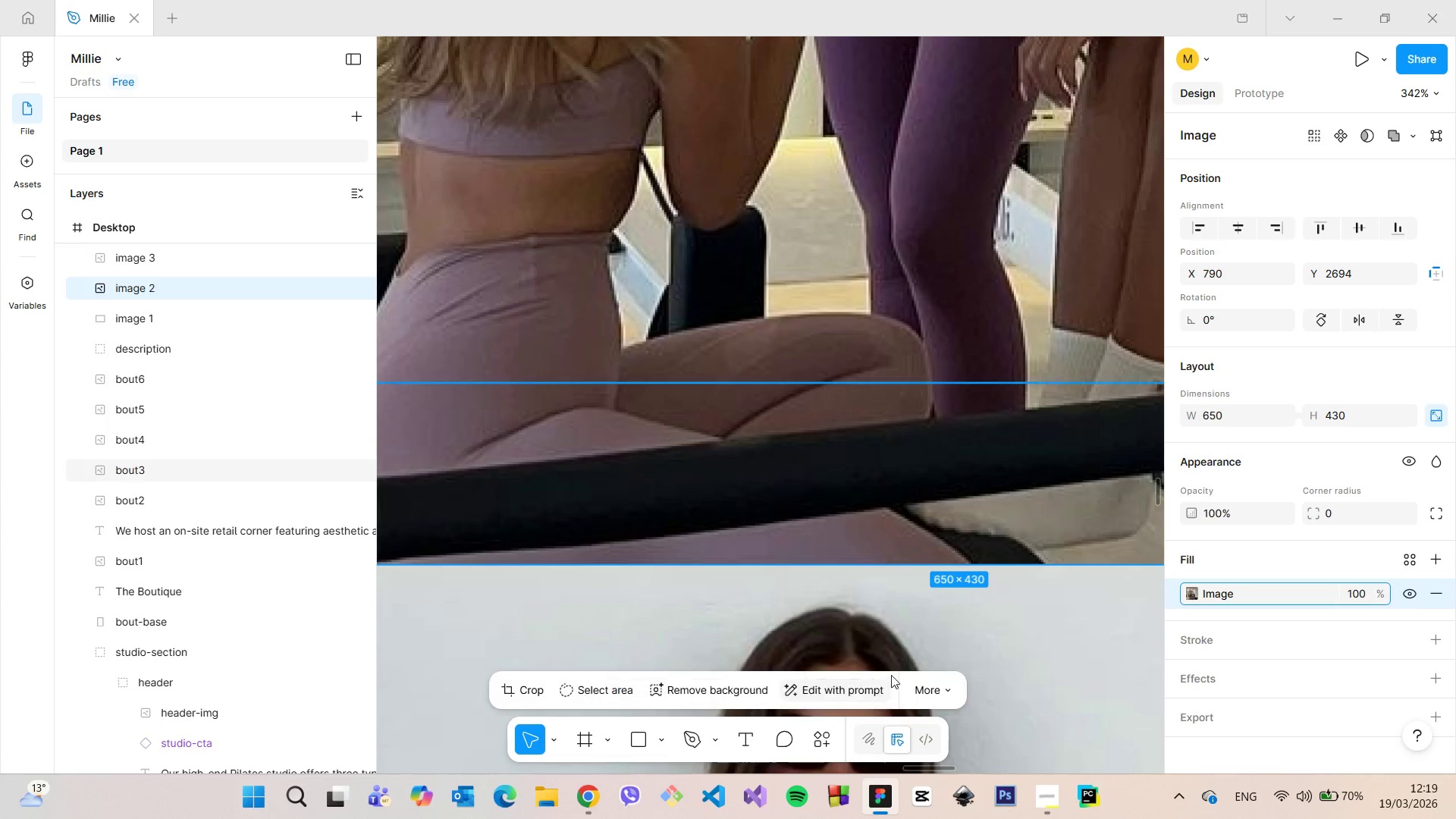 
scroll: coordinate [894, 644], scroll_direction: down, amount: 23.0
 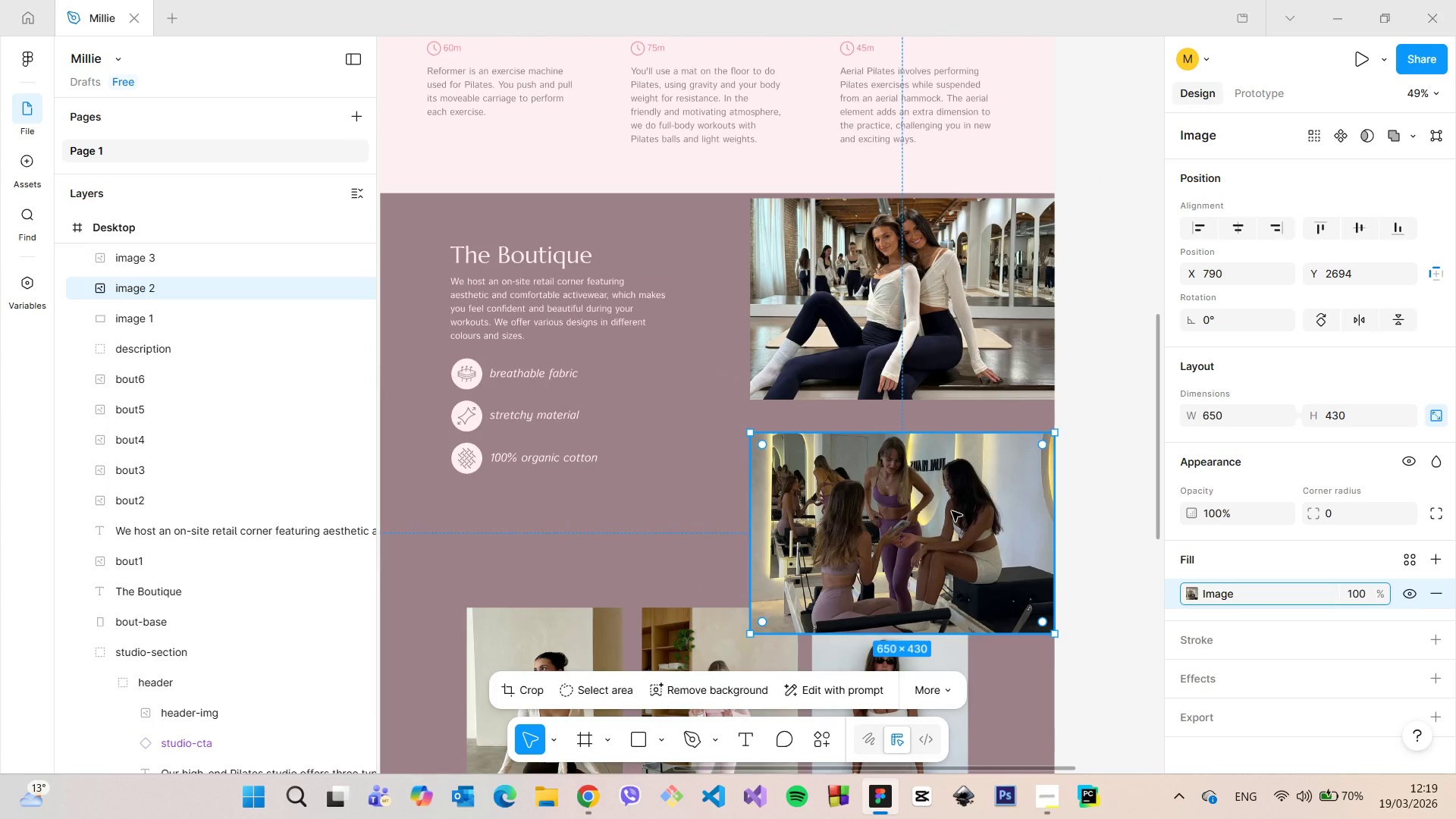 
left_click_drag(start_coordinate=[952, 511], to_coordinate=[952, 488])
 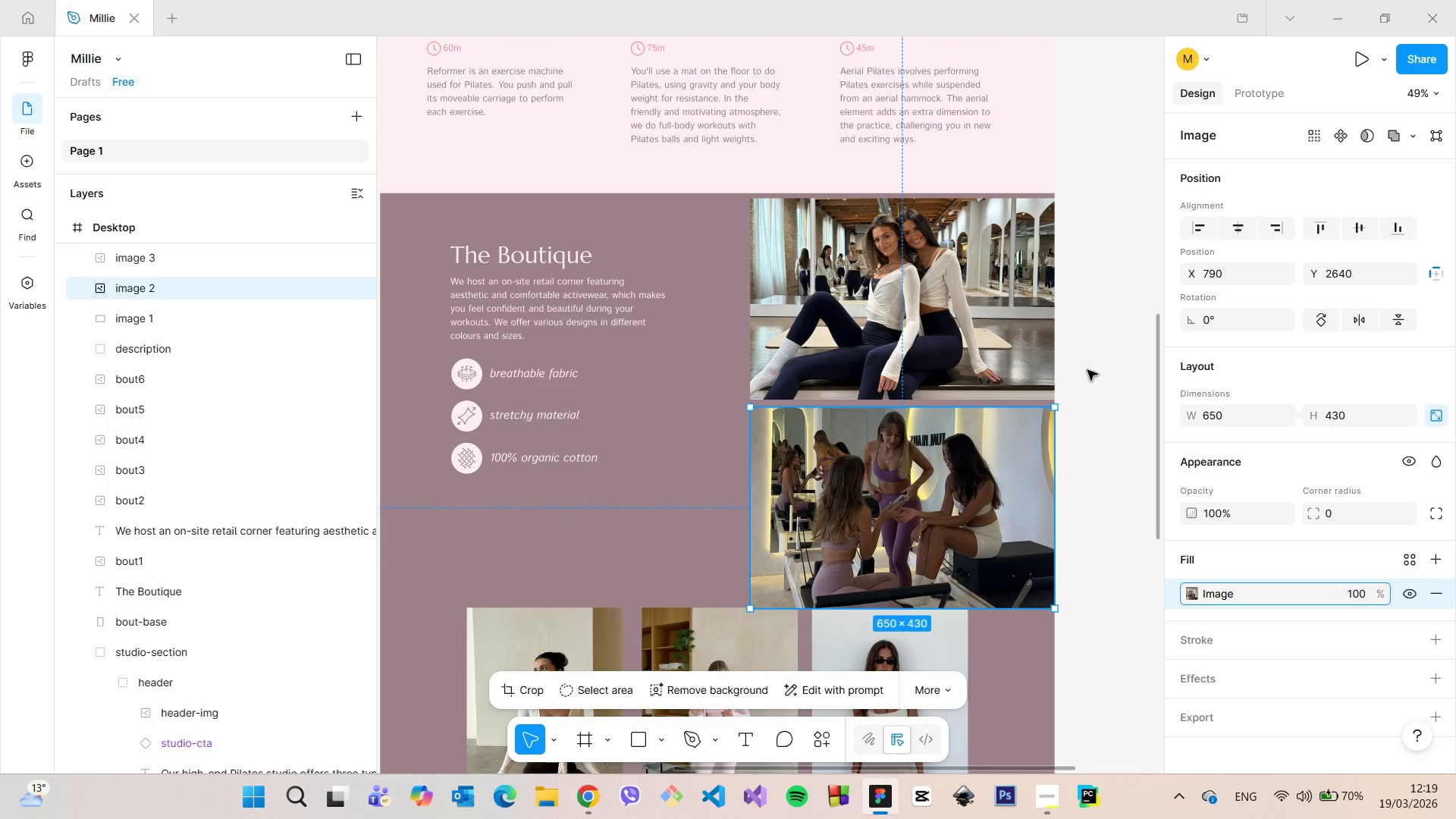 
left_click([1089, 369])
 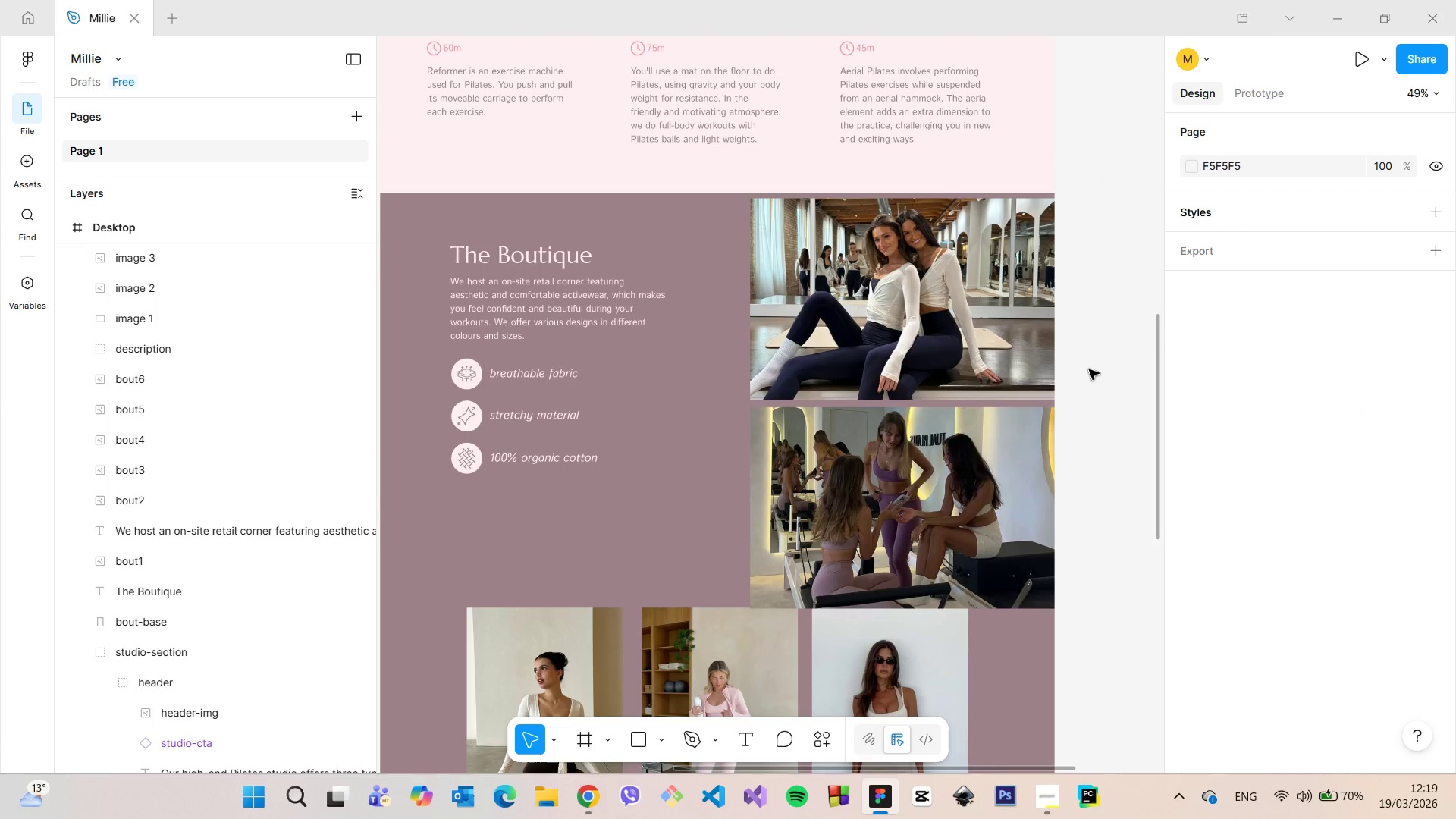 
scroll: coordinate [1089, 369], scroll_direction: down, amount: 6.0
 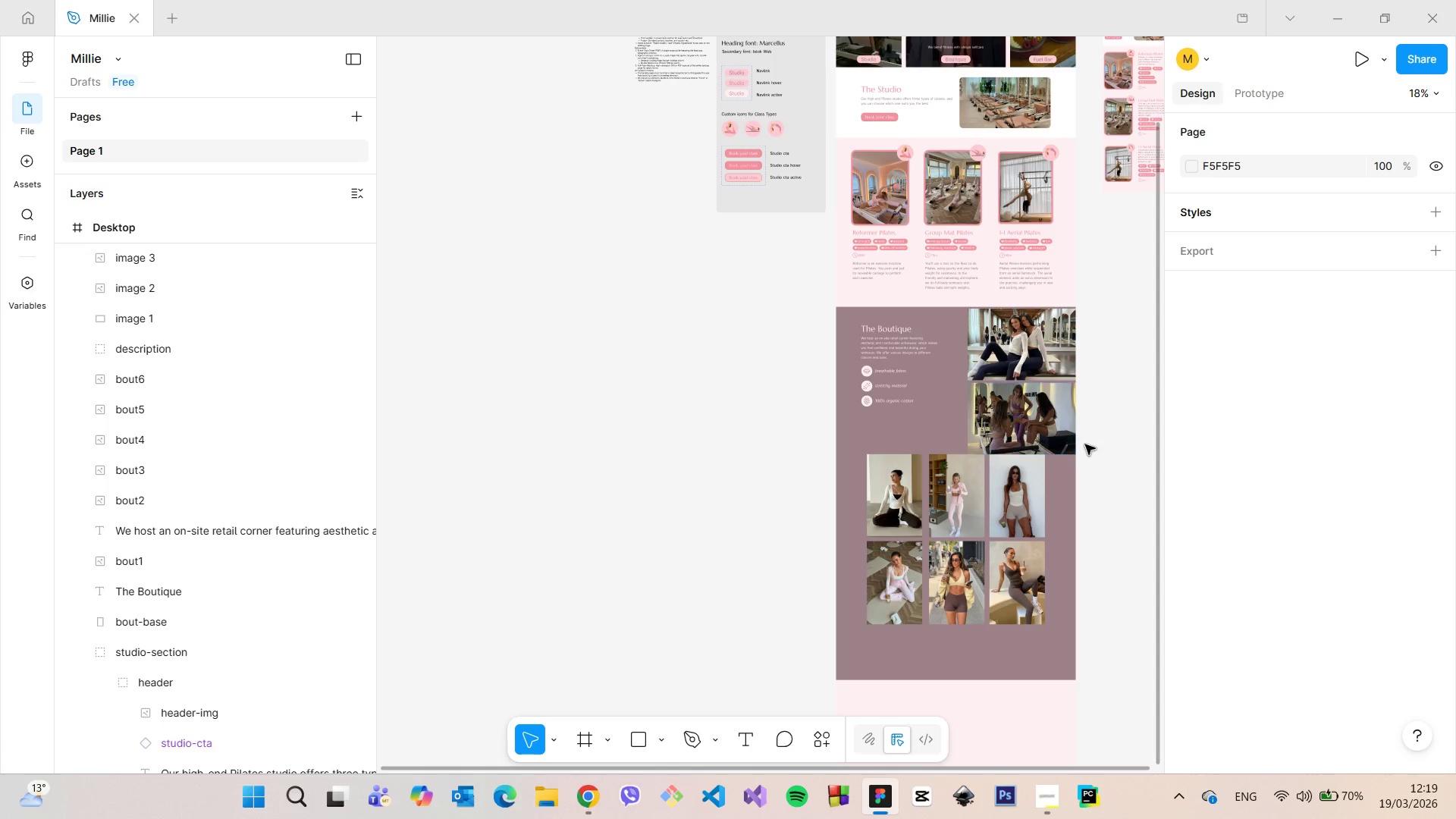 
scroll: coordinate [1085, 444], scroll_direction: up, amount: 4.0
 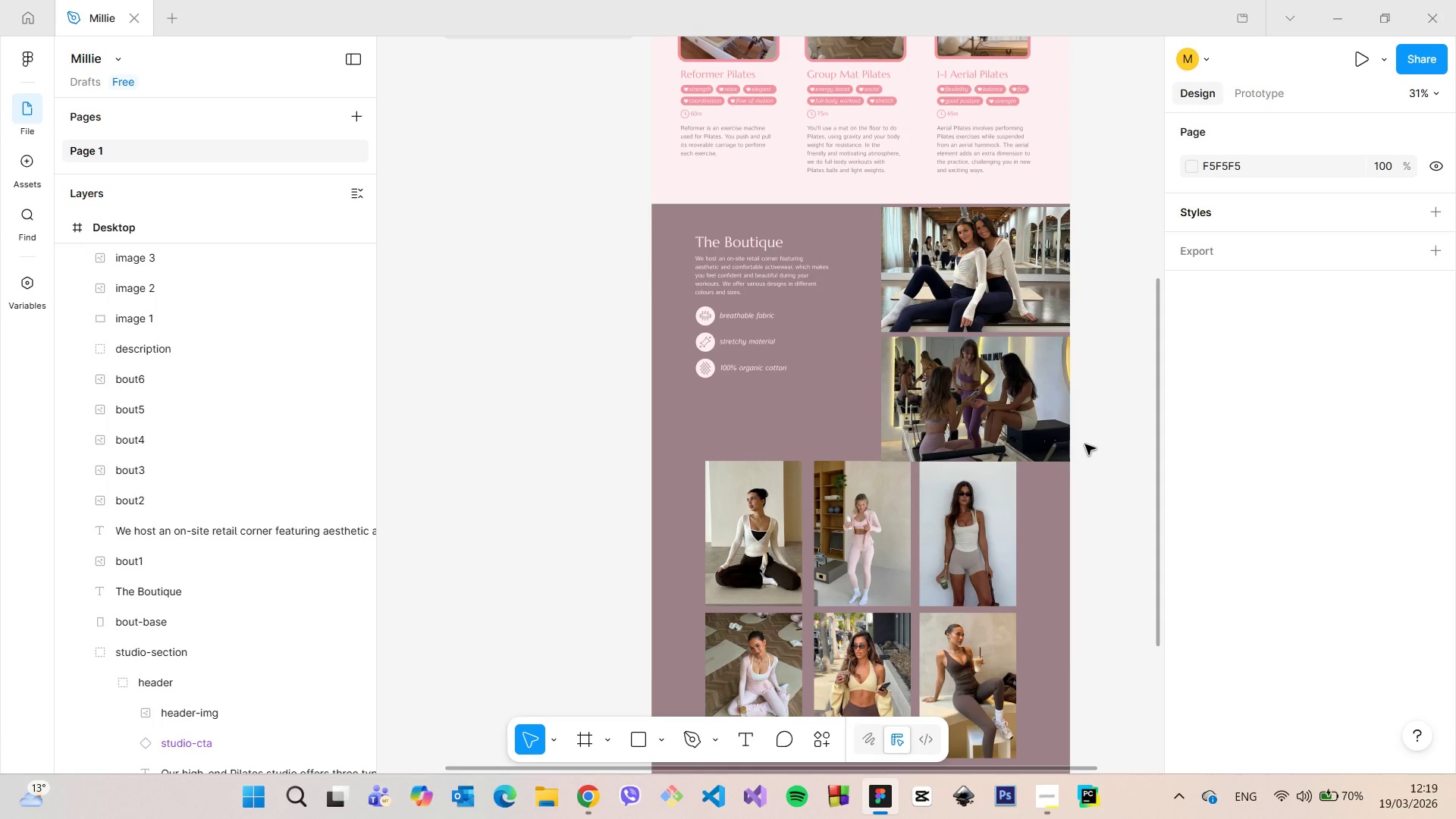 
left_click_drag(start_coordinate=[977, 412], to_coordinate=[748, 406])
 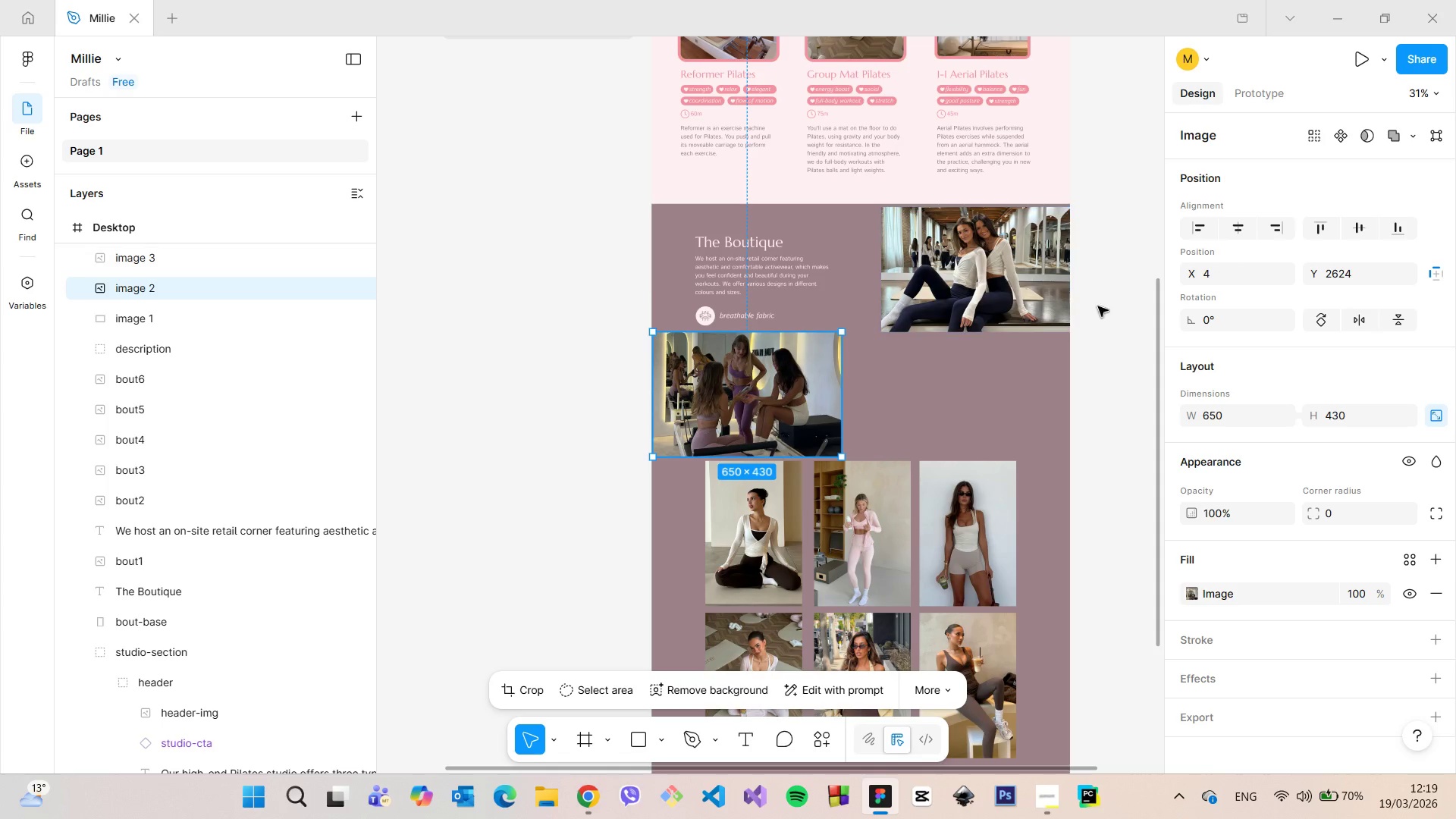 
left_click([1098, 306])
 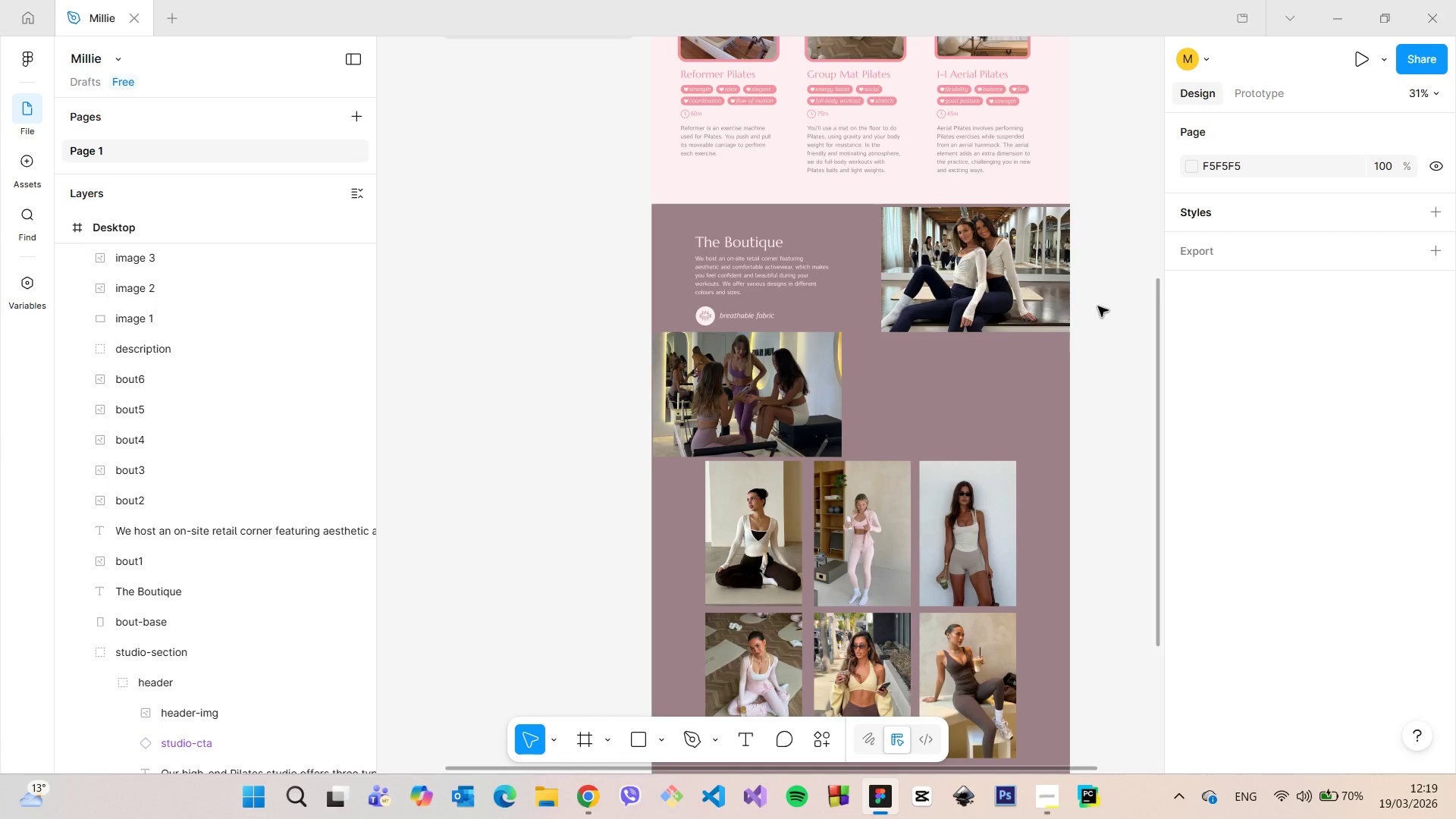 
scroll: coordinate [1098, 307], scroll_direction: down, amount: 6.0
 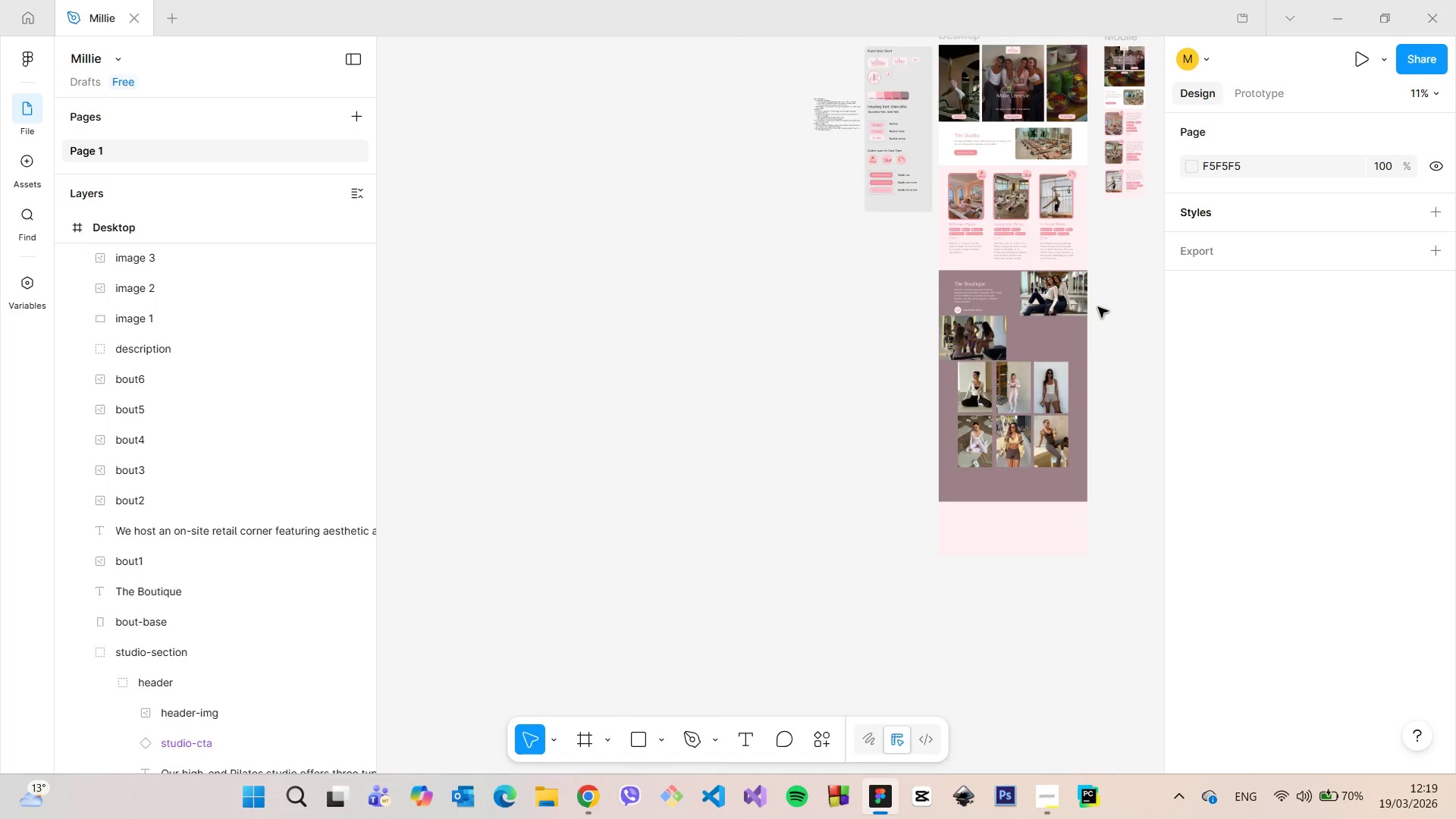 
scroll: coordinate [1100, 311], scroll_direction: up, amount: 9.0
 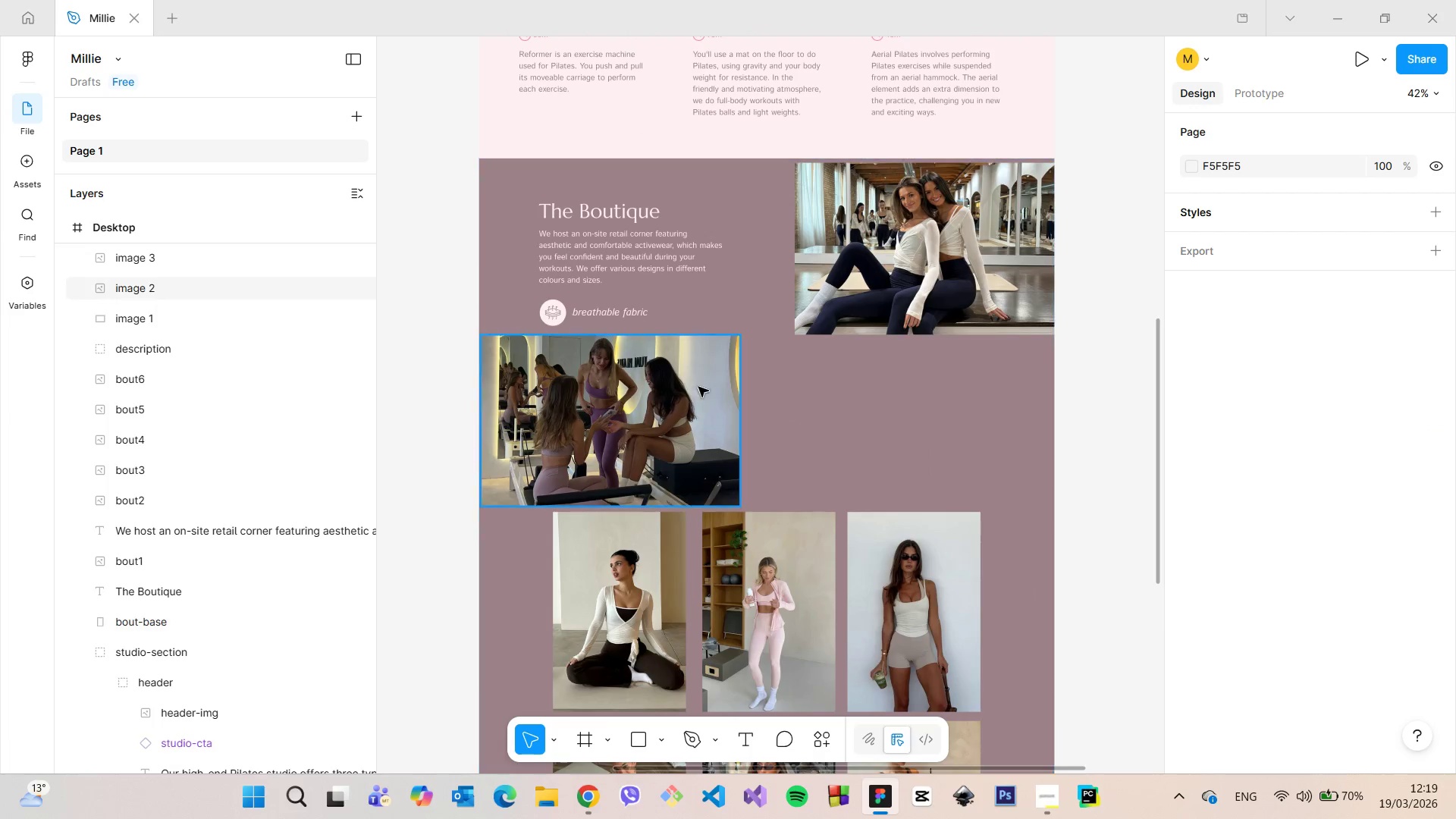 
left_click_drag(start_coordinate=[678, 391], to_coordinate=[677, 400])
 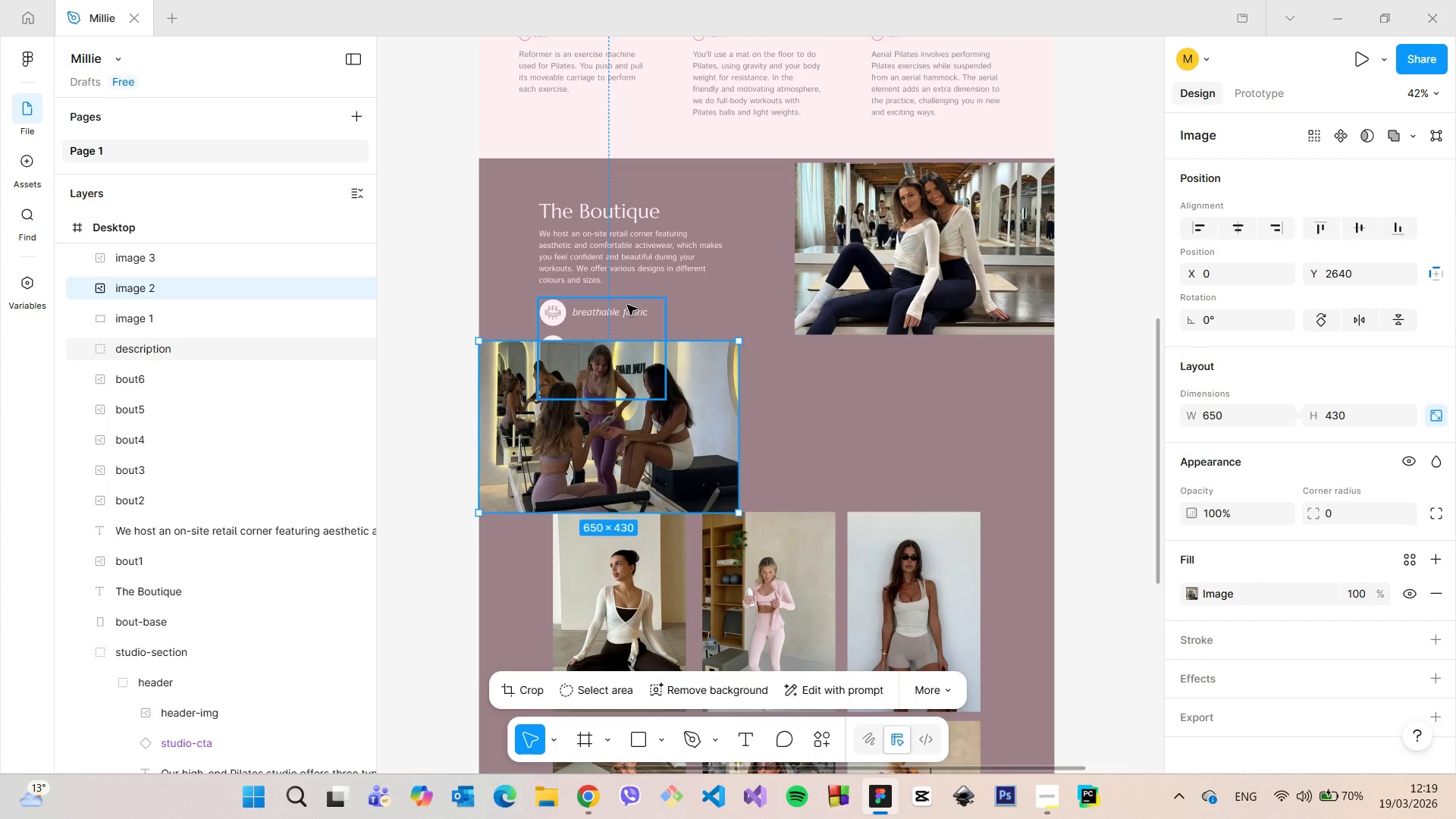 
left_click([623, 309])
 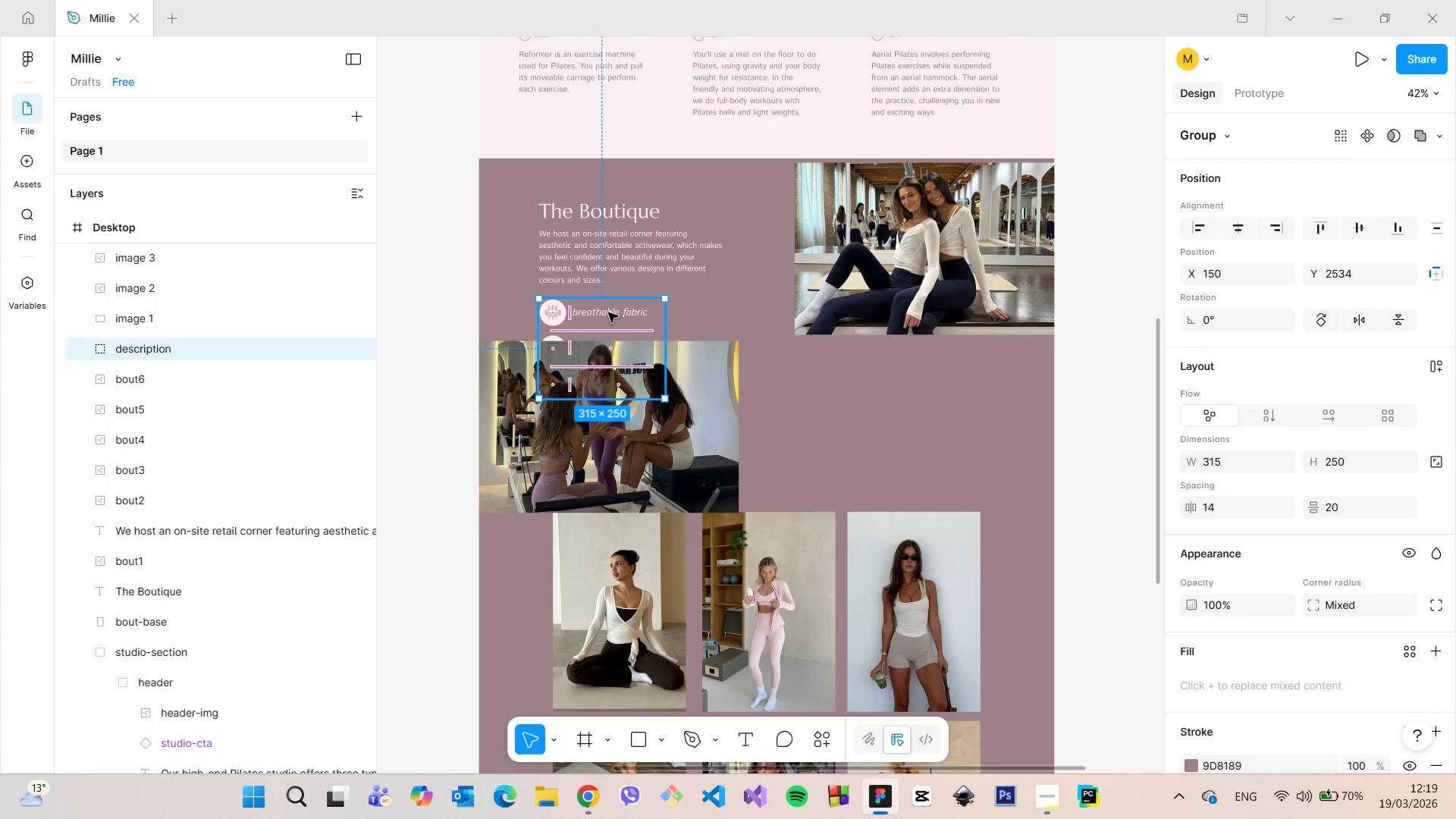 
left_click_drag(start_coordinate=[608, 312], to_coordinate=[864, 378])
 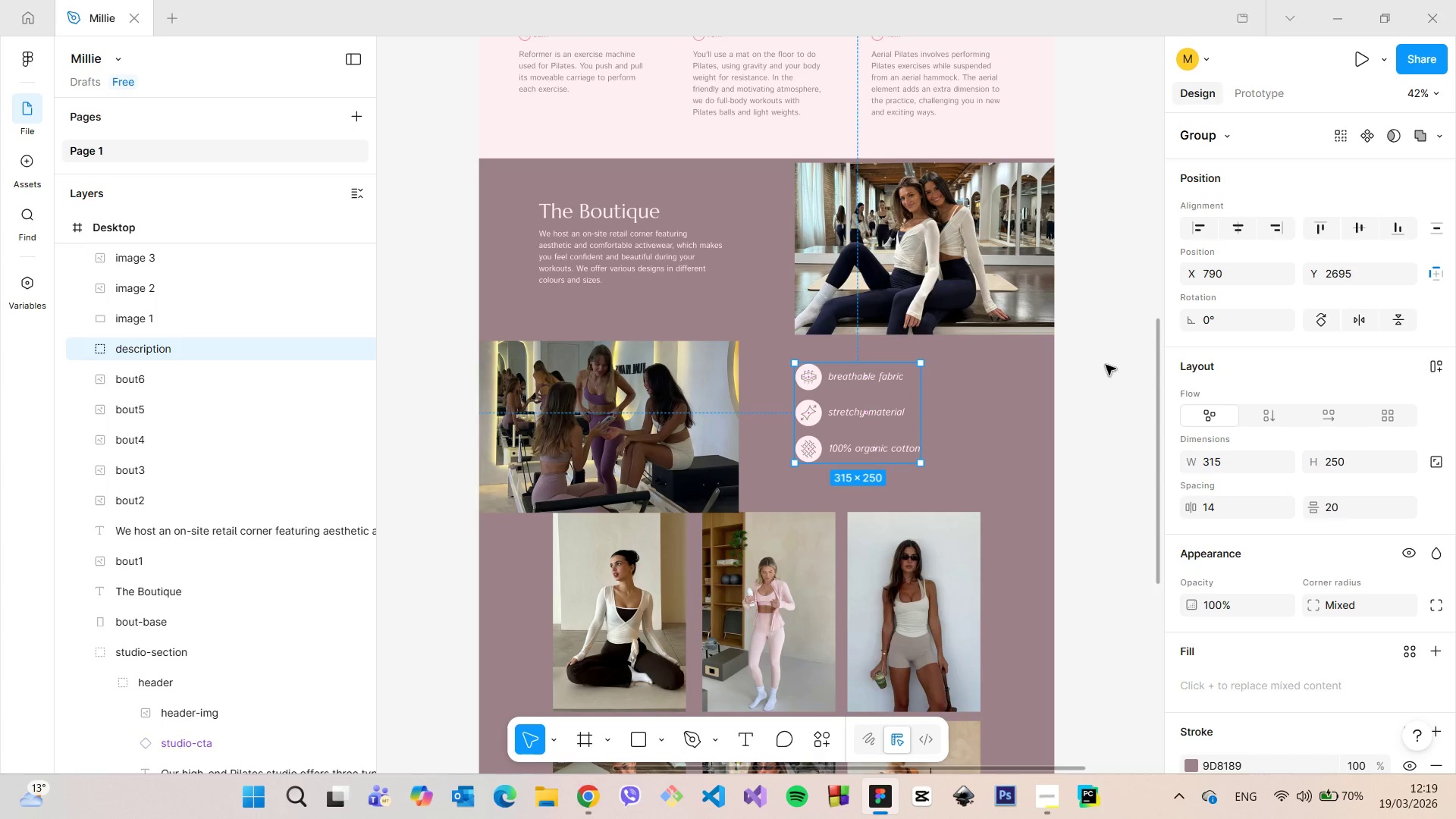 
left_click([1106, 365])
 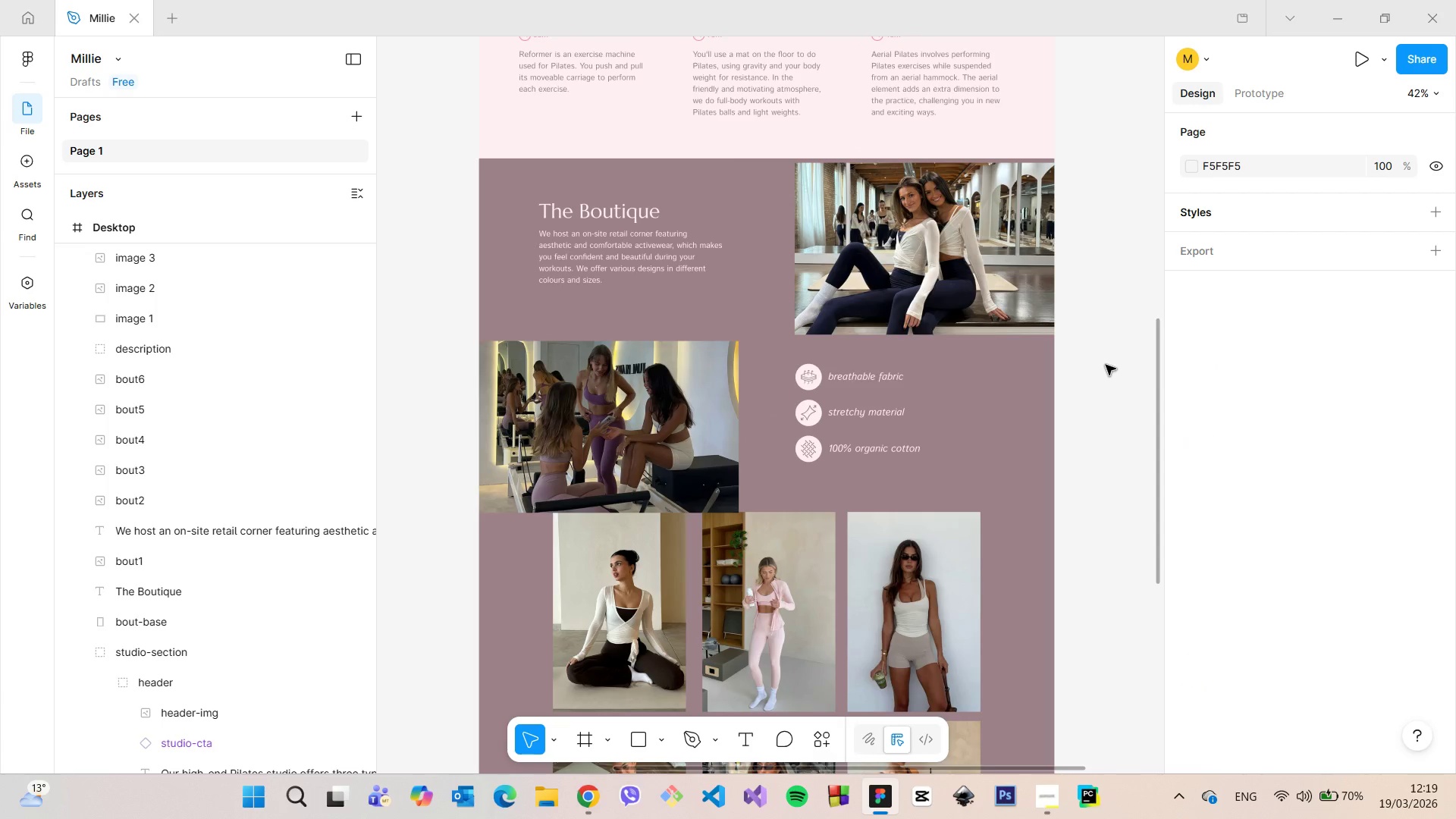 
scroll: coordinate [1106, 365], scroll_direction: down, amount: 6.0
 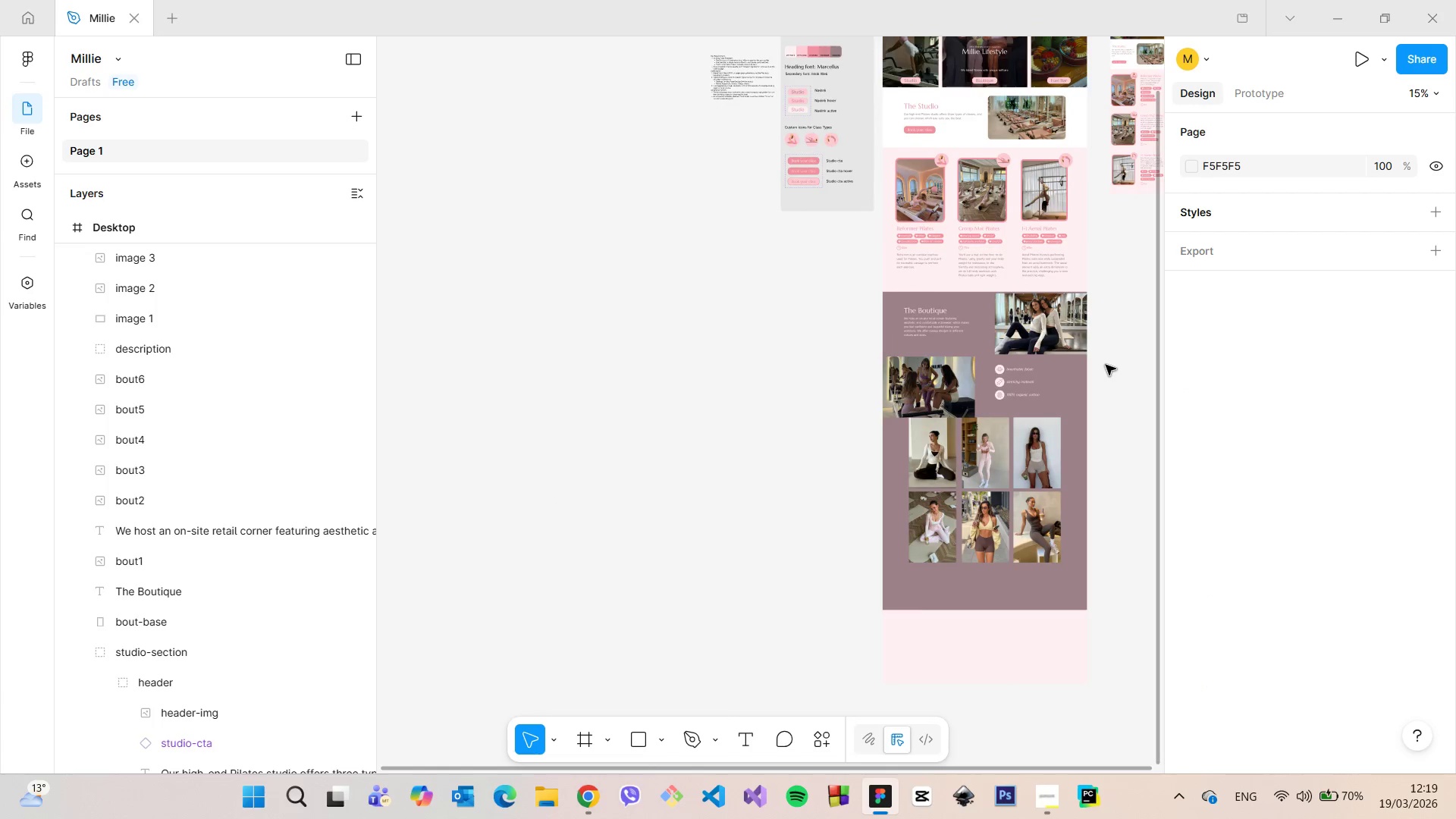 
scroll: coordinate [1106, 365], scroll_direction: up, amount: 4.0
 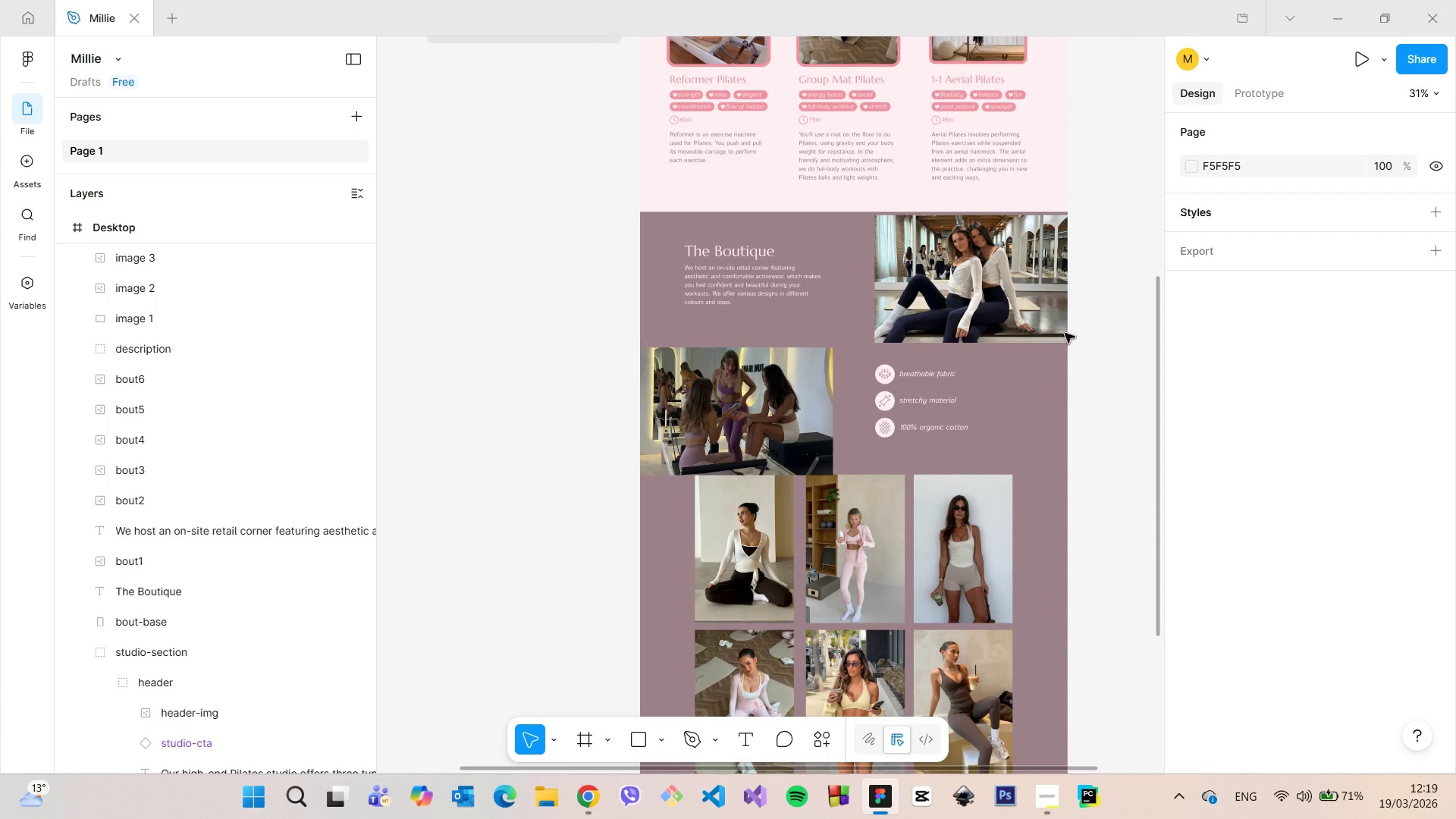 
left_click([1027, 296])
 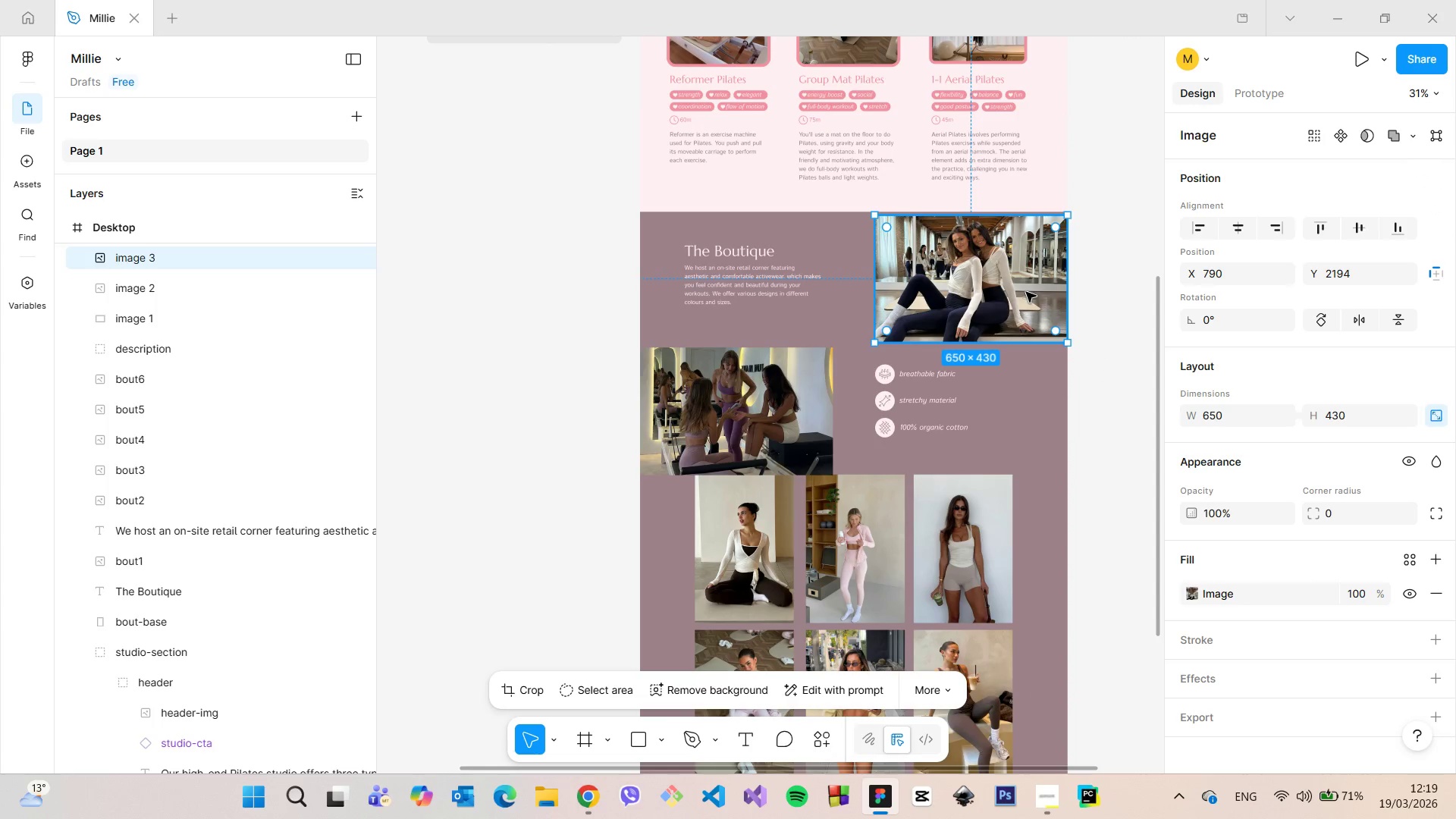 
left_click_drag(start_coordinate=[1026, 292], to_coordinate=[1026, 287])
 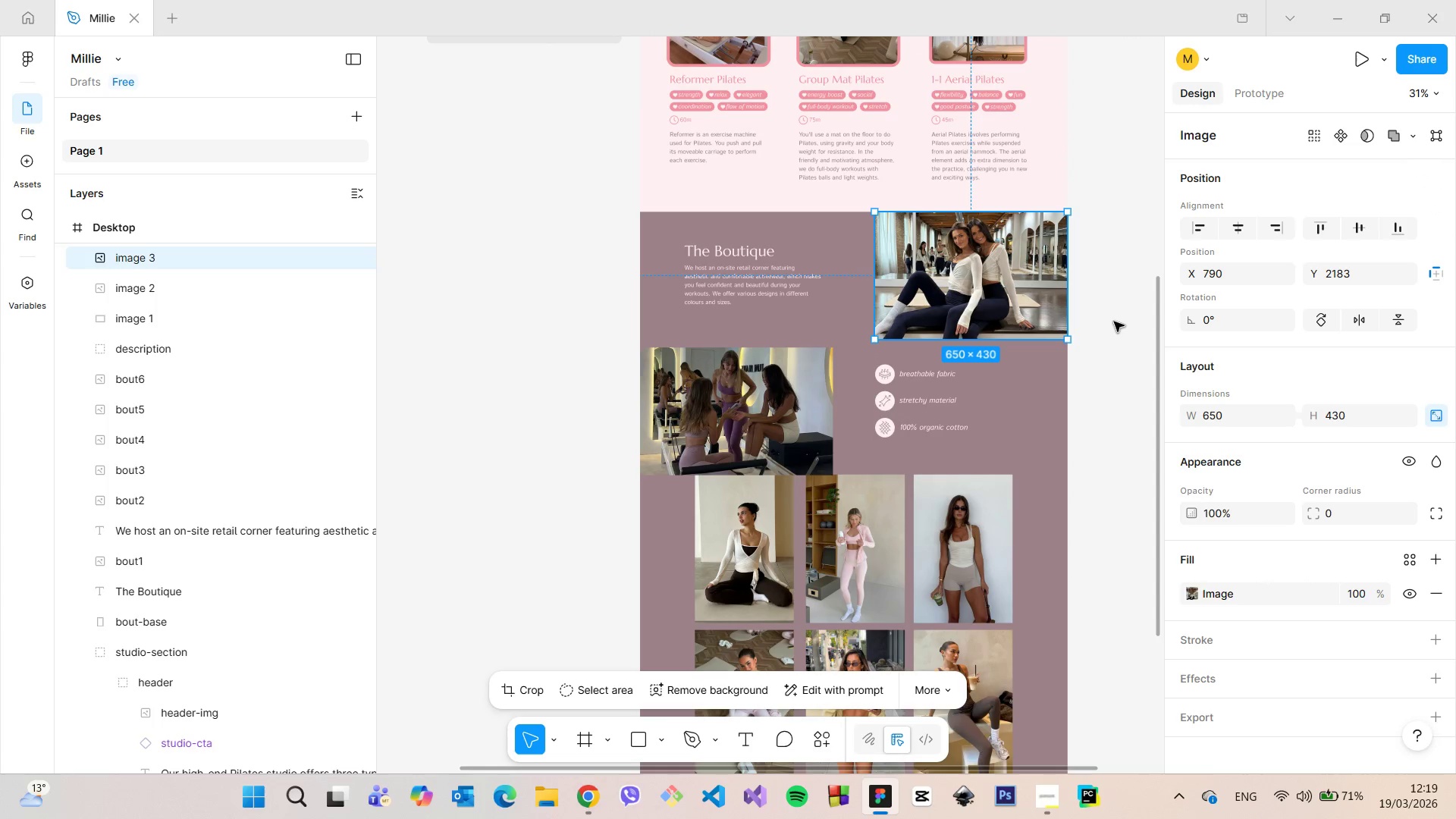 
left_click([1114, 322])
 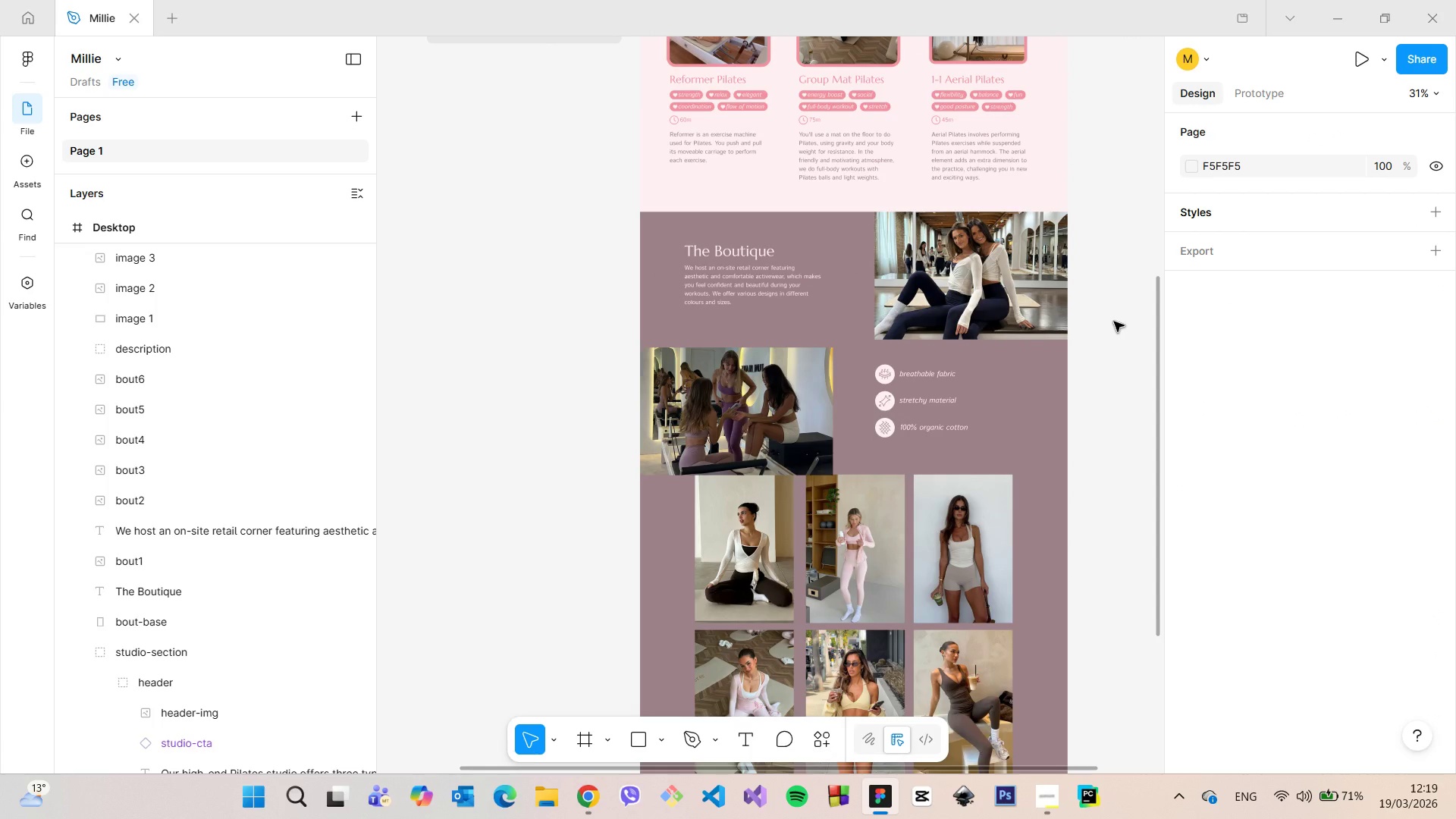 
scroll: coordinate [1113, 322], scroll_direction: up, amount: 4.0
 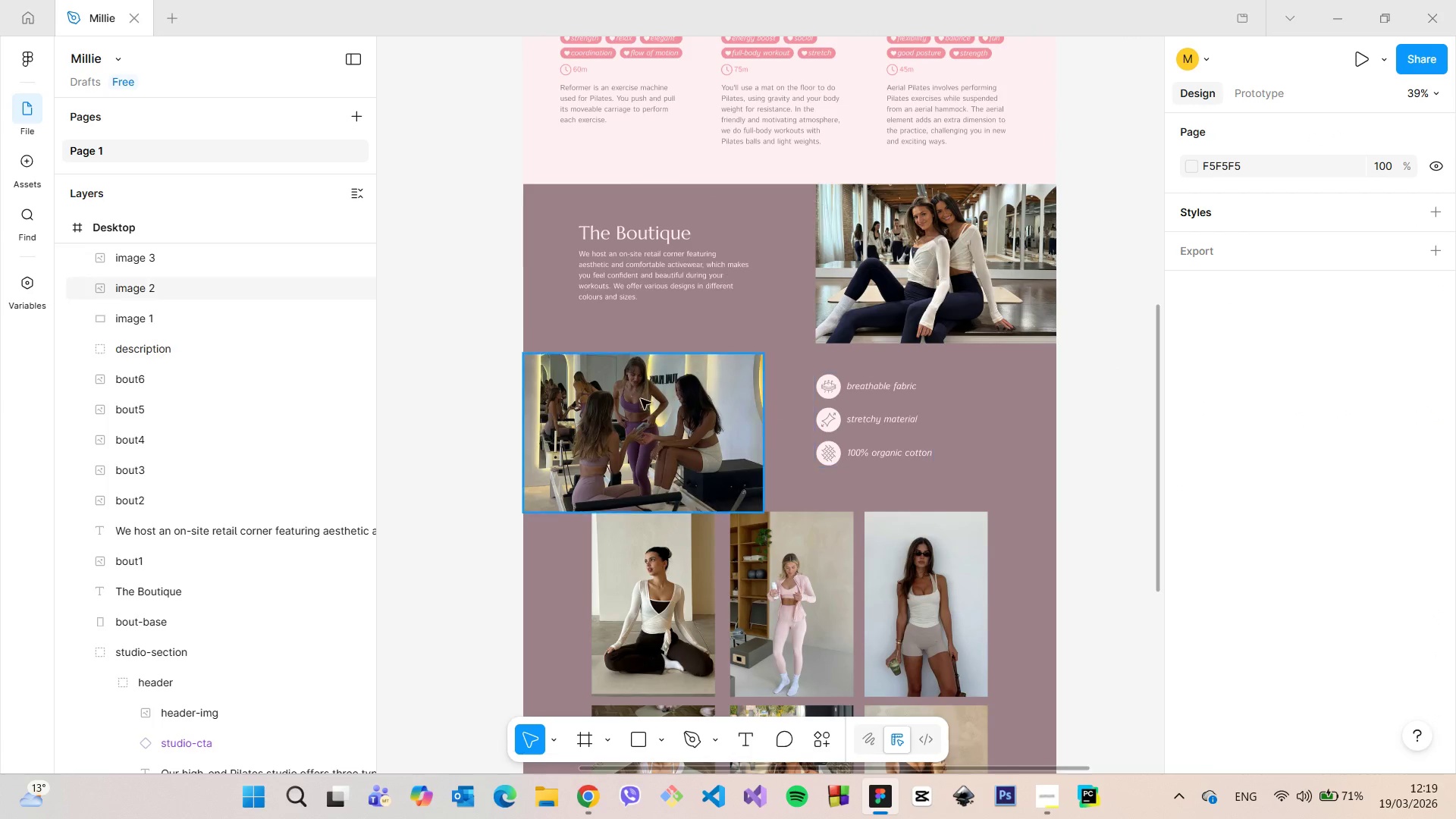 
left_click([626, 398])
 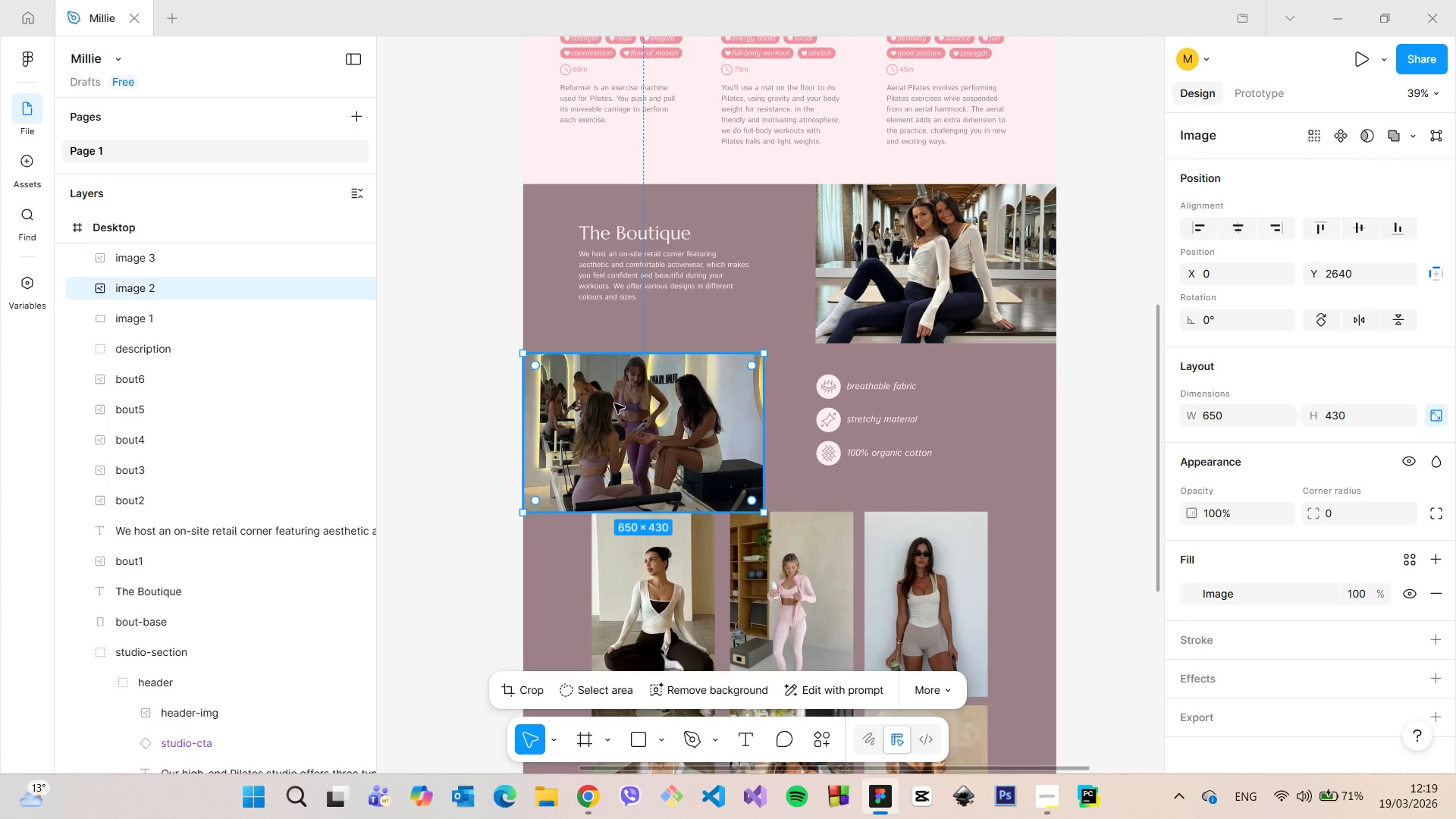 
left_click_drag(start_coordinate=[611, 403], to_coordinate=[612, 397])
 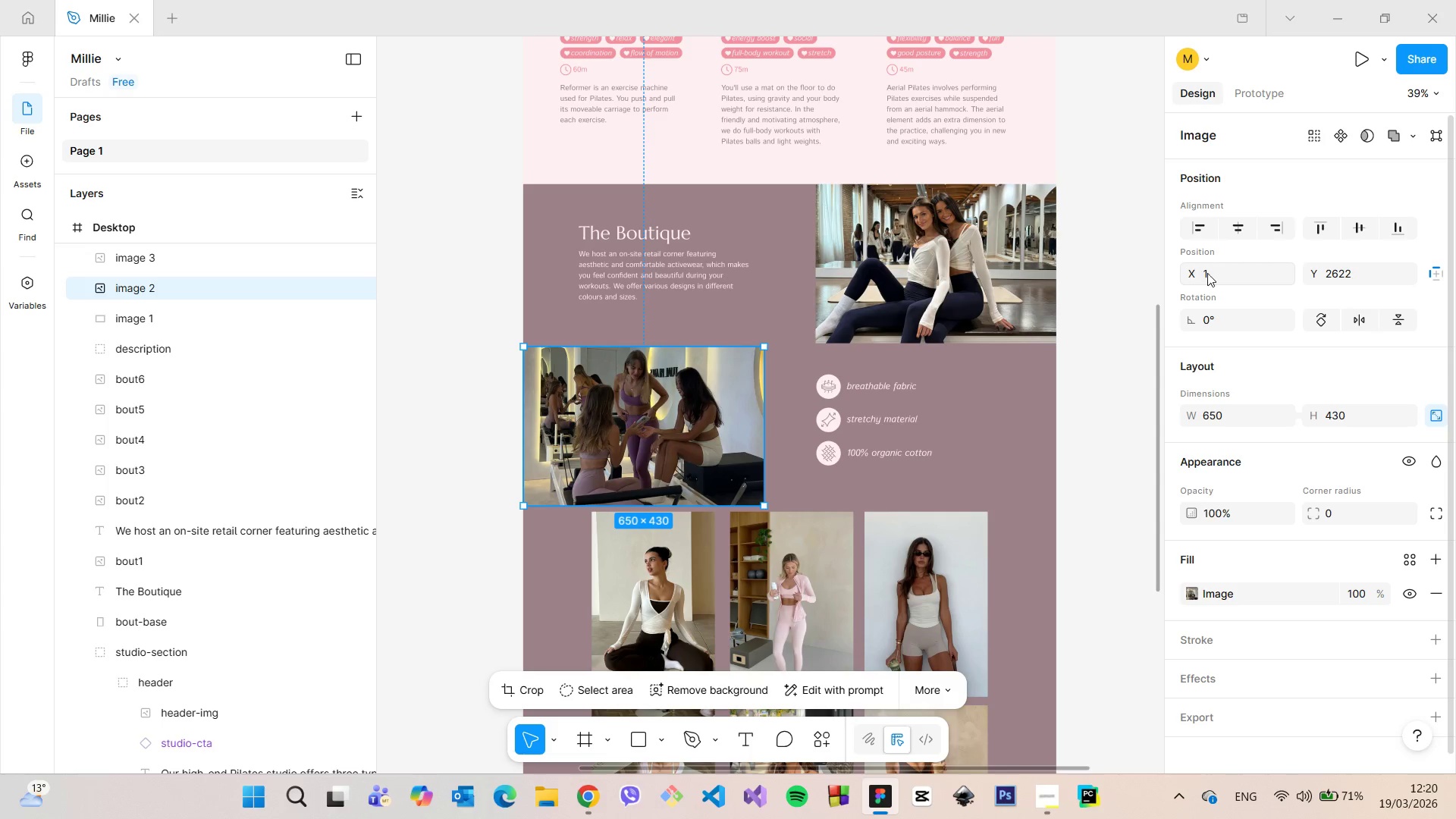 
left_click([1209, 278])
 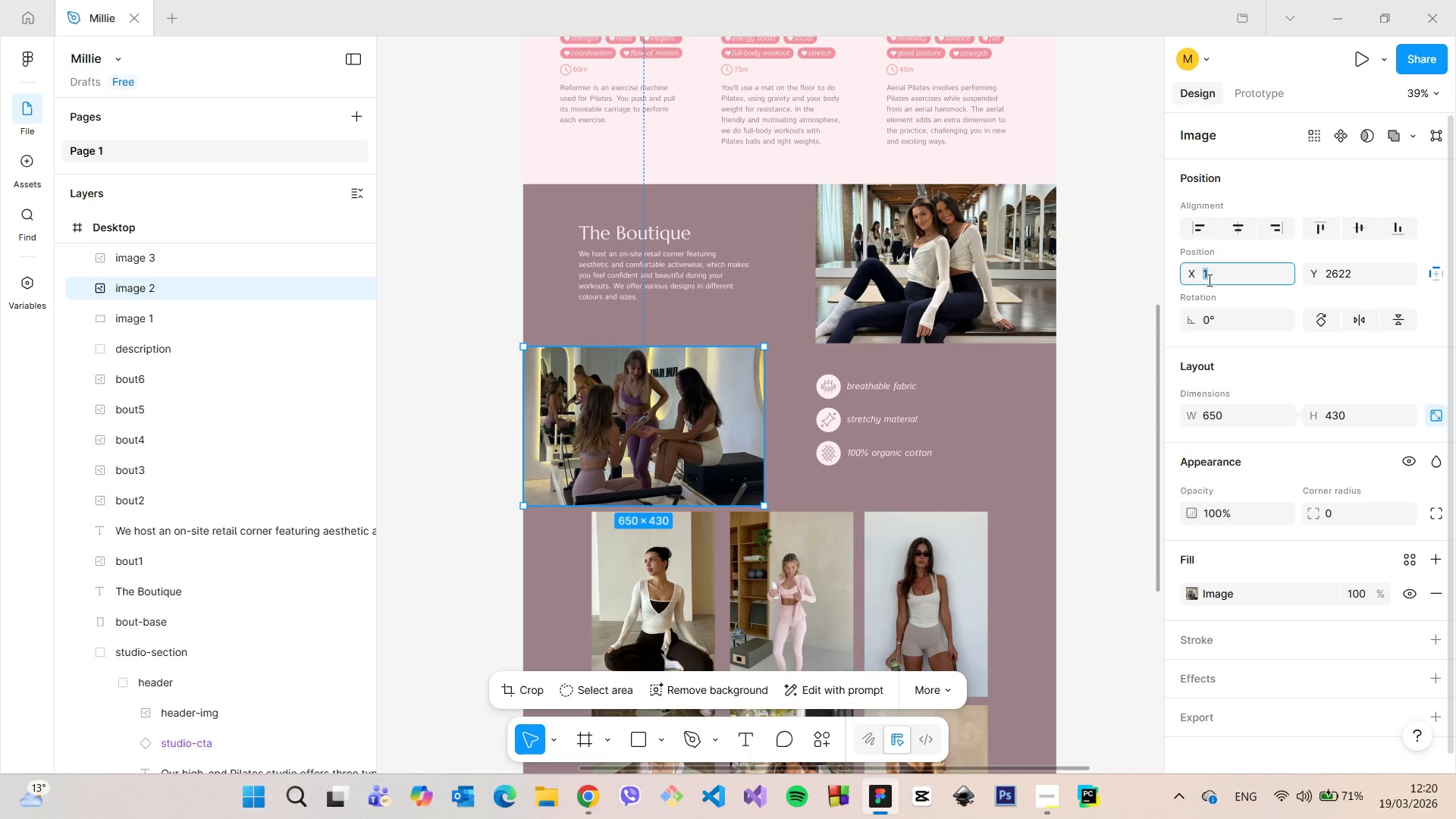 
key(0)
 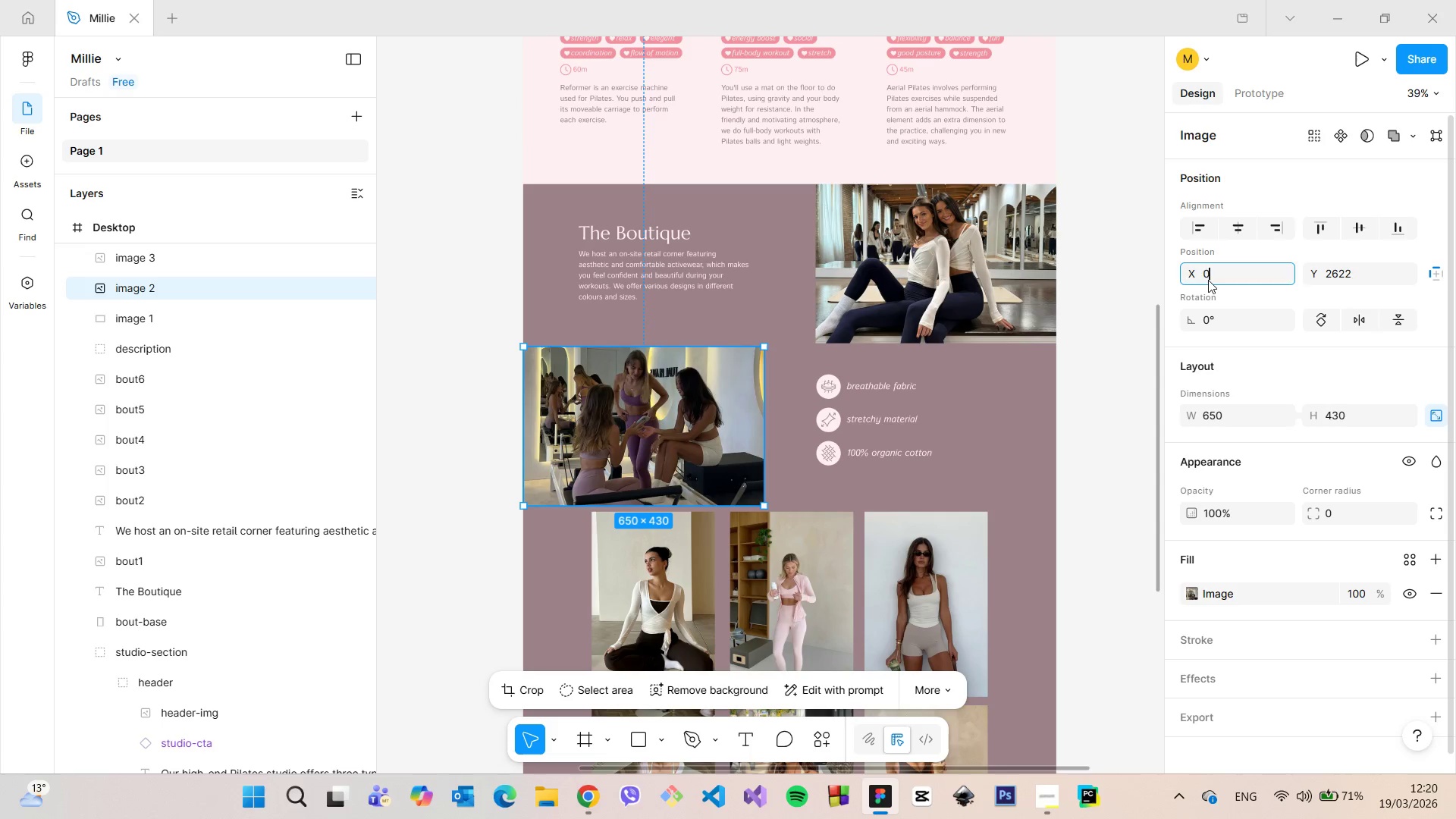 
key(Enter)
 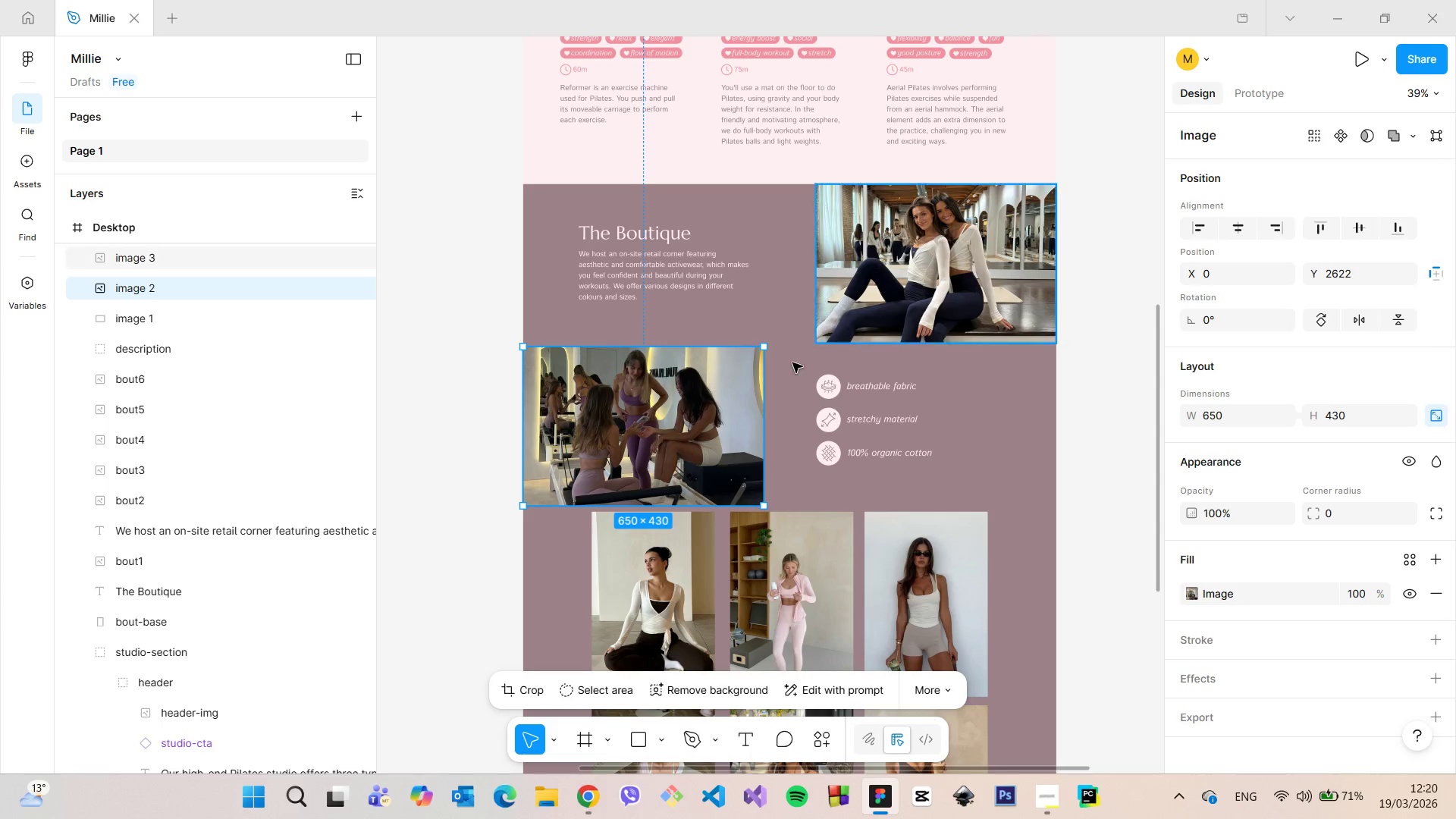 
left_click_drag(start_coordinate=[702, 384], to_coordinate=[702, 381])
 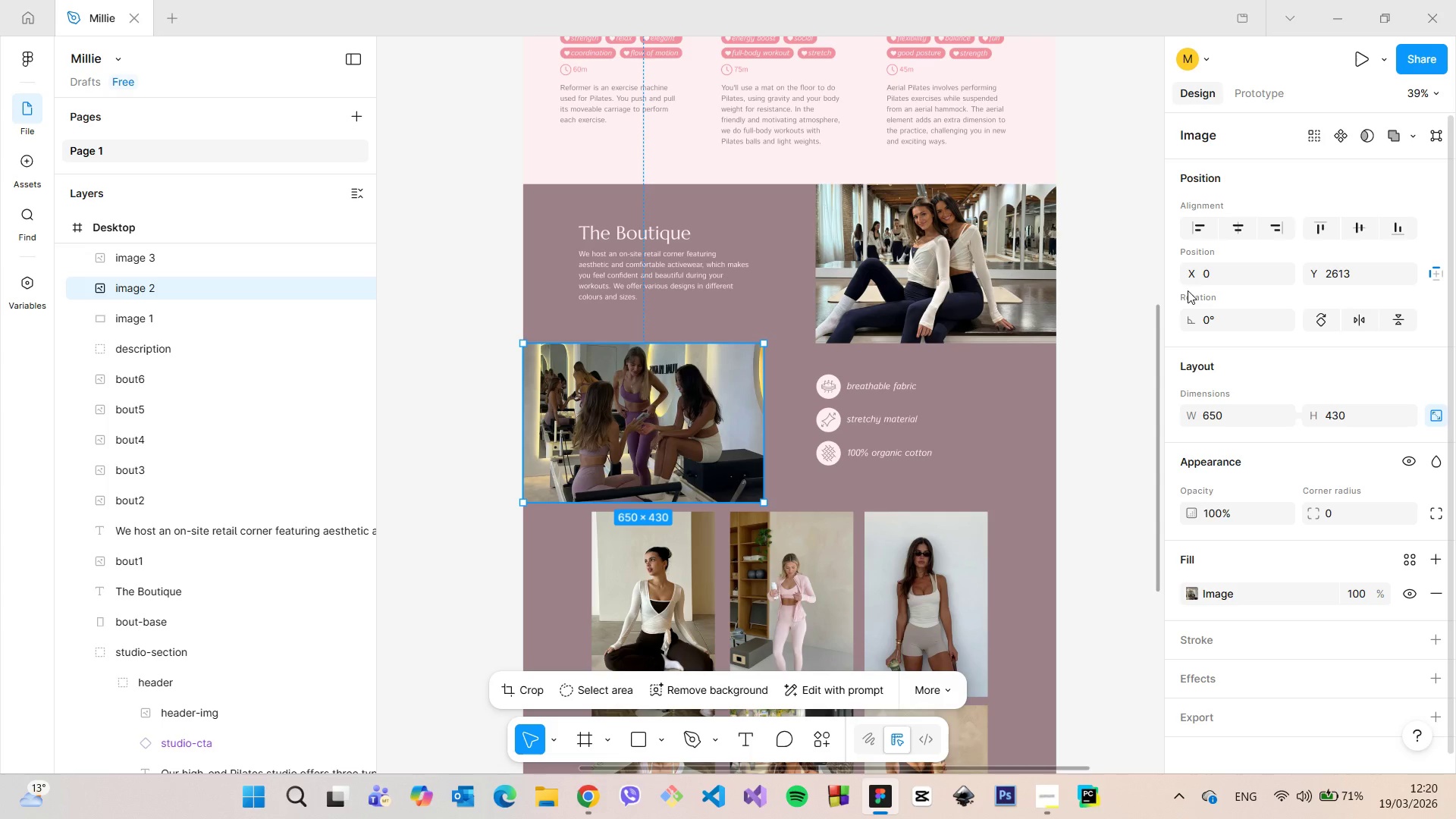 
left_click([1138, 287])
 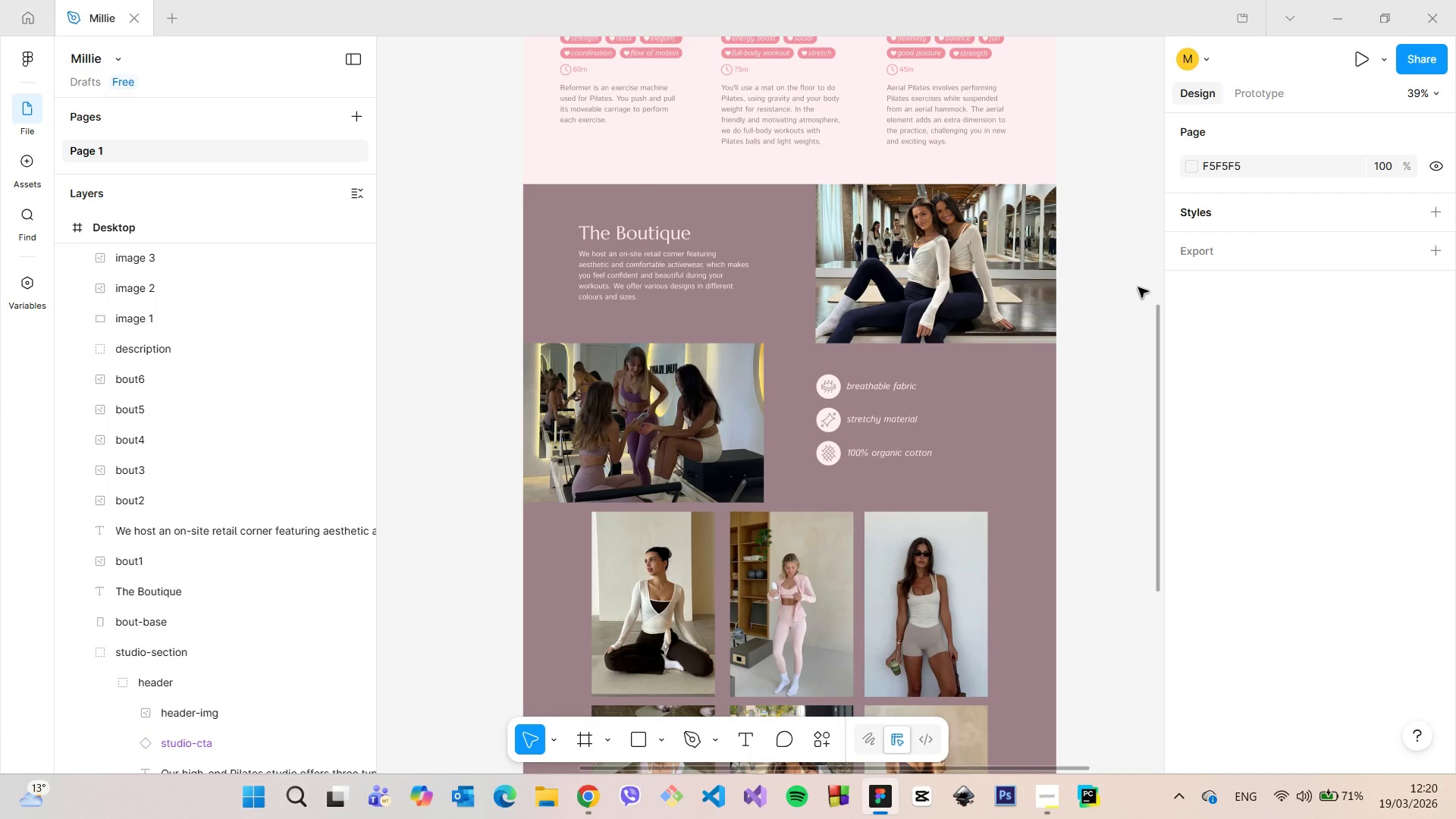 
scroll: coordinate [1139, 287], scroll_direction: down, amount: 7.0
 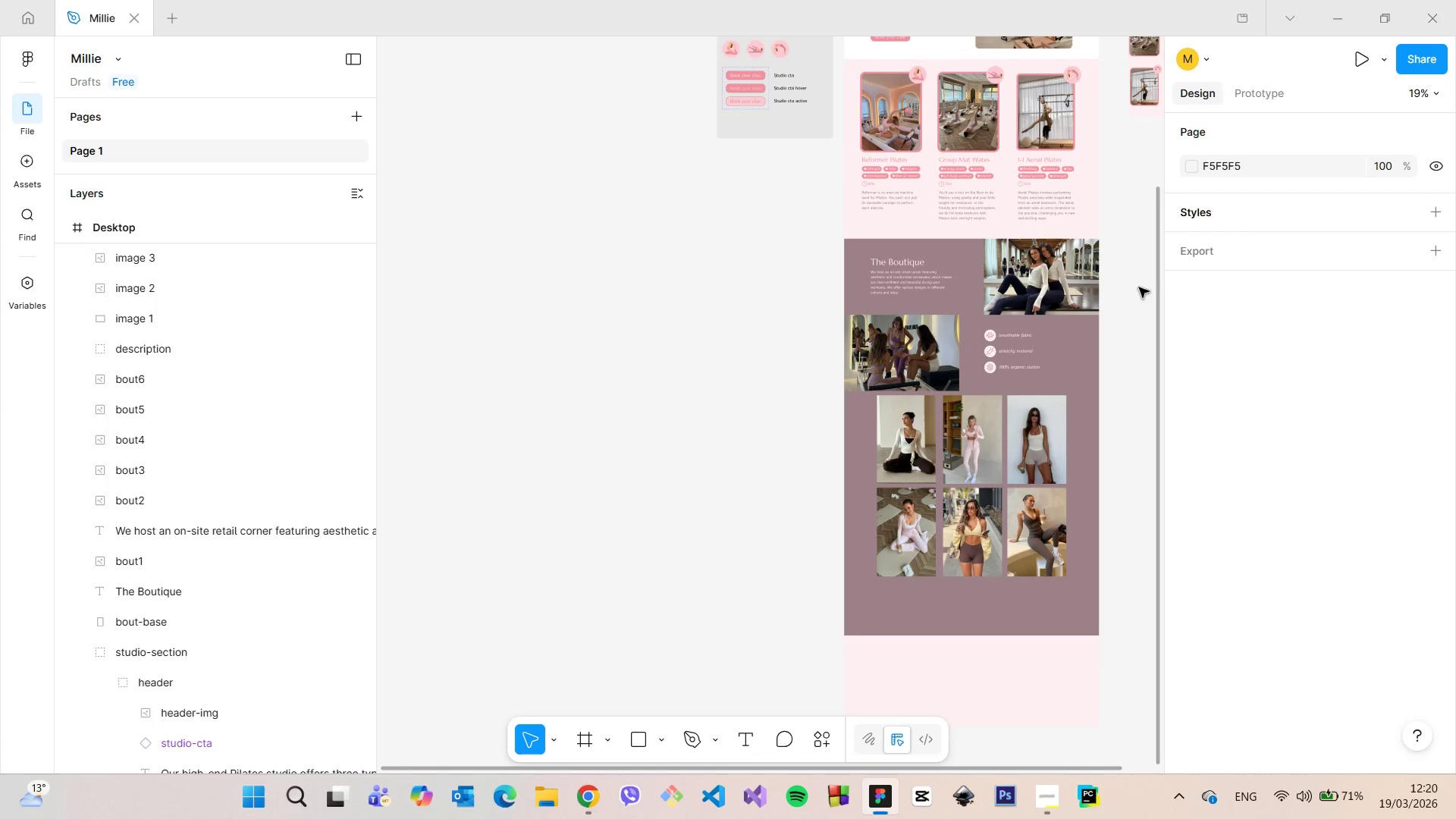 
scroll: coordinate [1081, 231], scroll_direction: up, amount: 7.0
 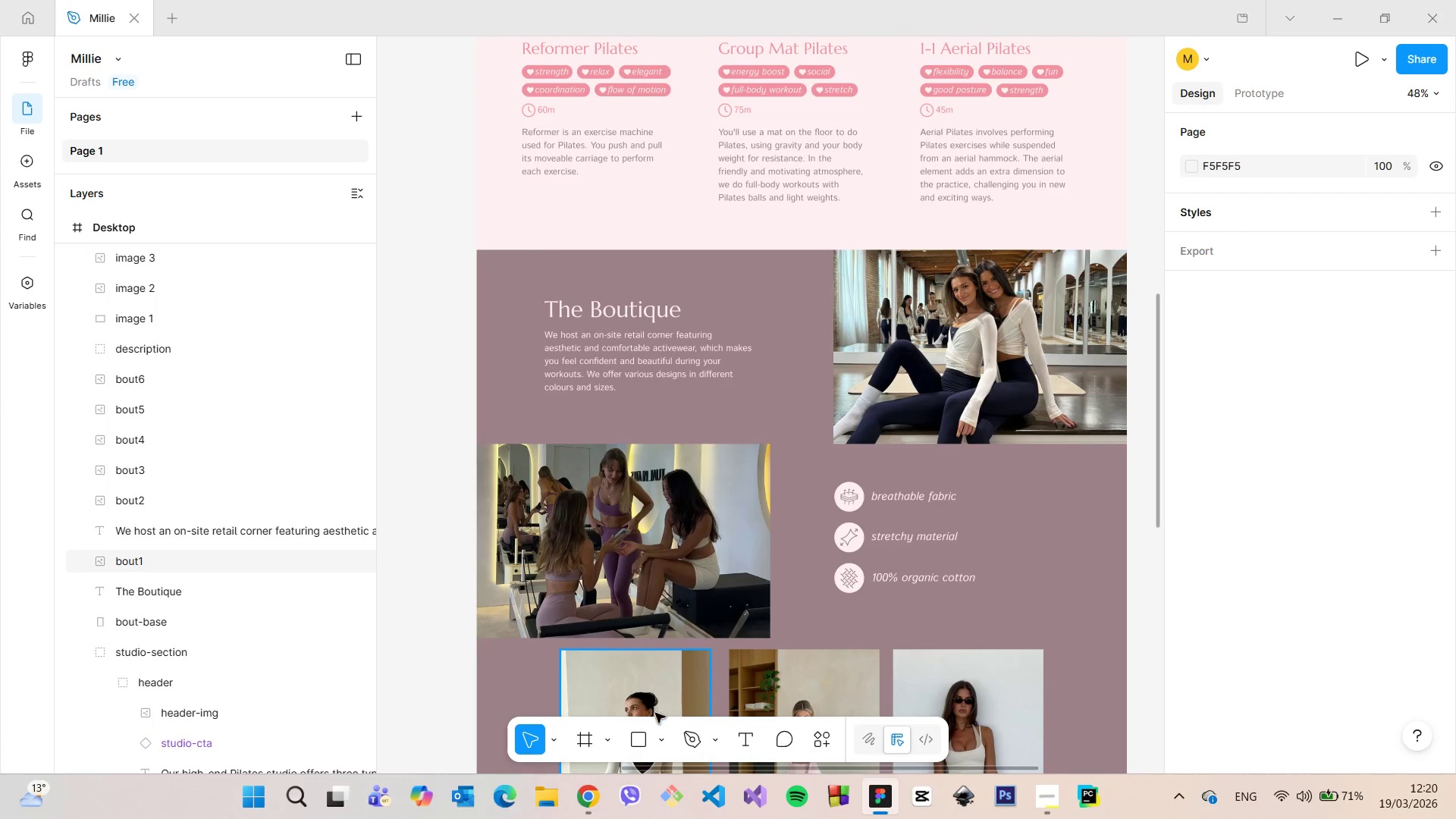 
left_click([655, 733])
 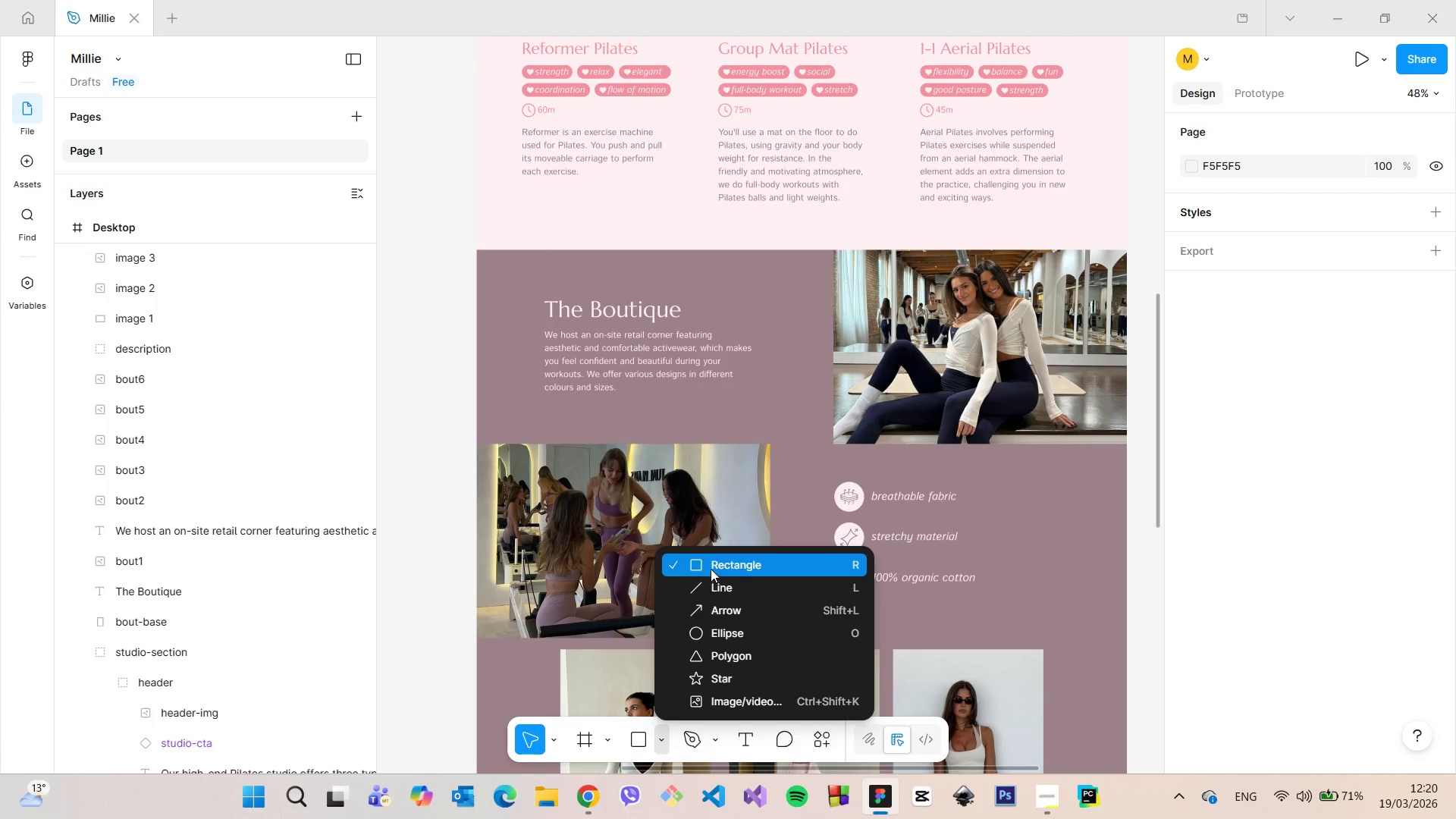 
left_click([710, 567])
 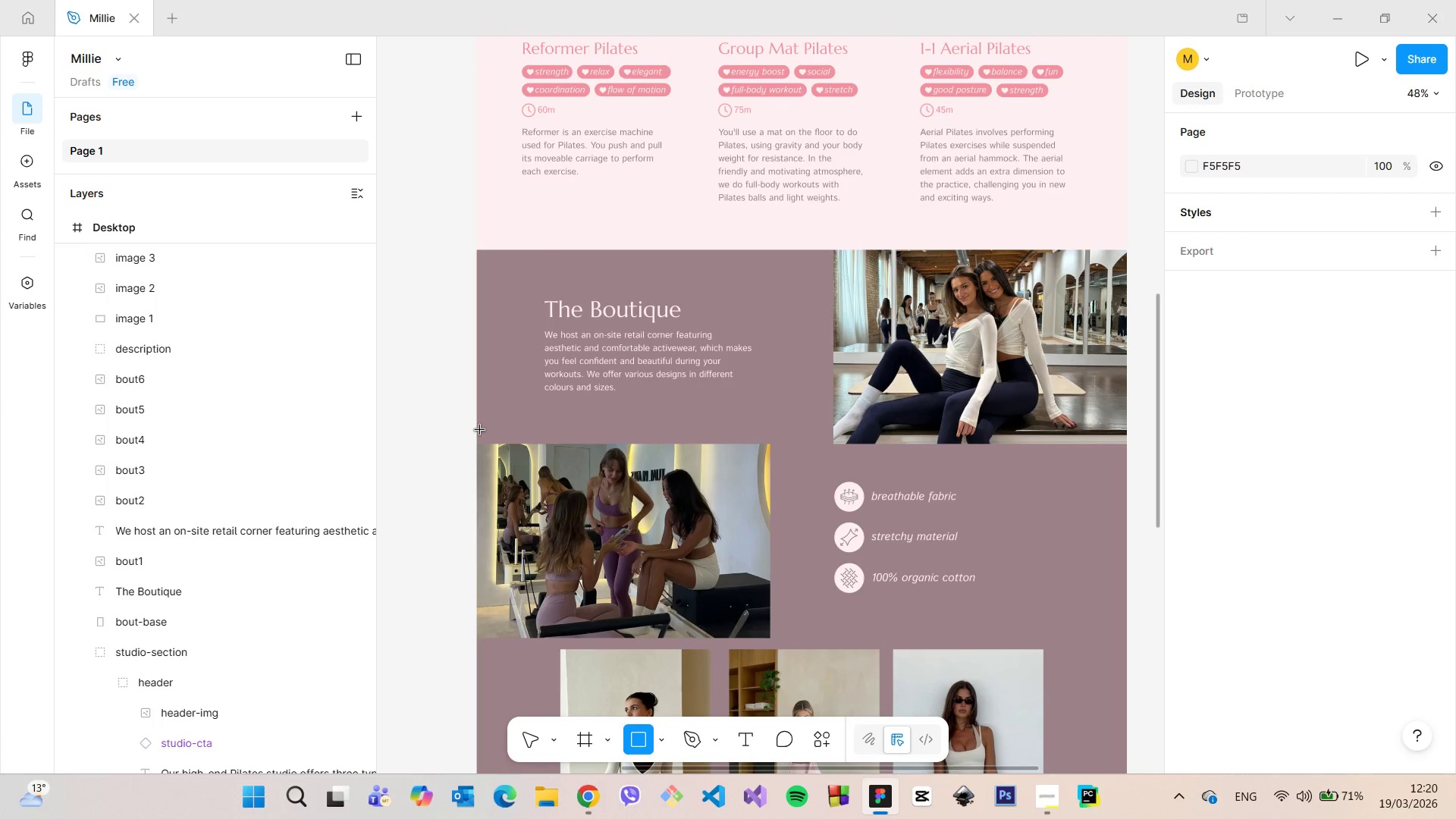 
left_click_drag(start_coordinate=[481, 435], to_coordinate=[1130, 445])
 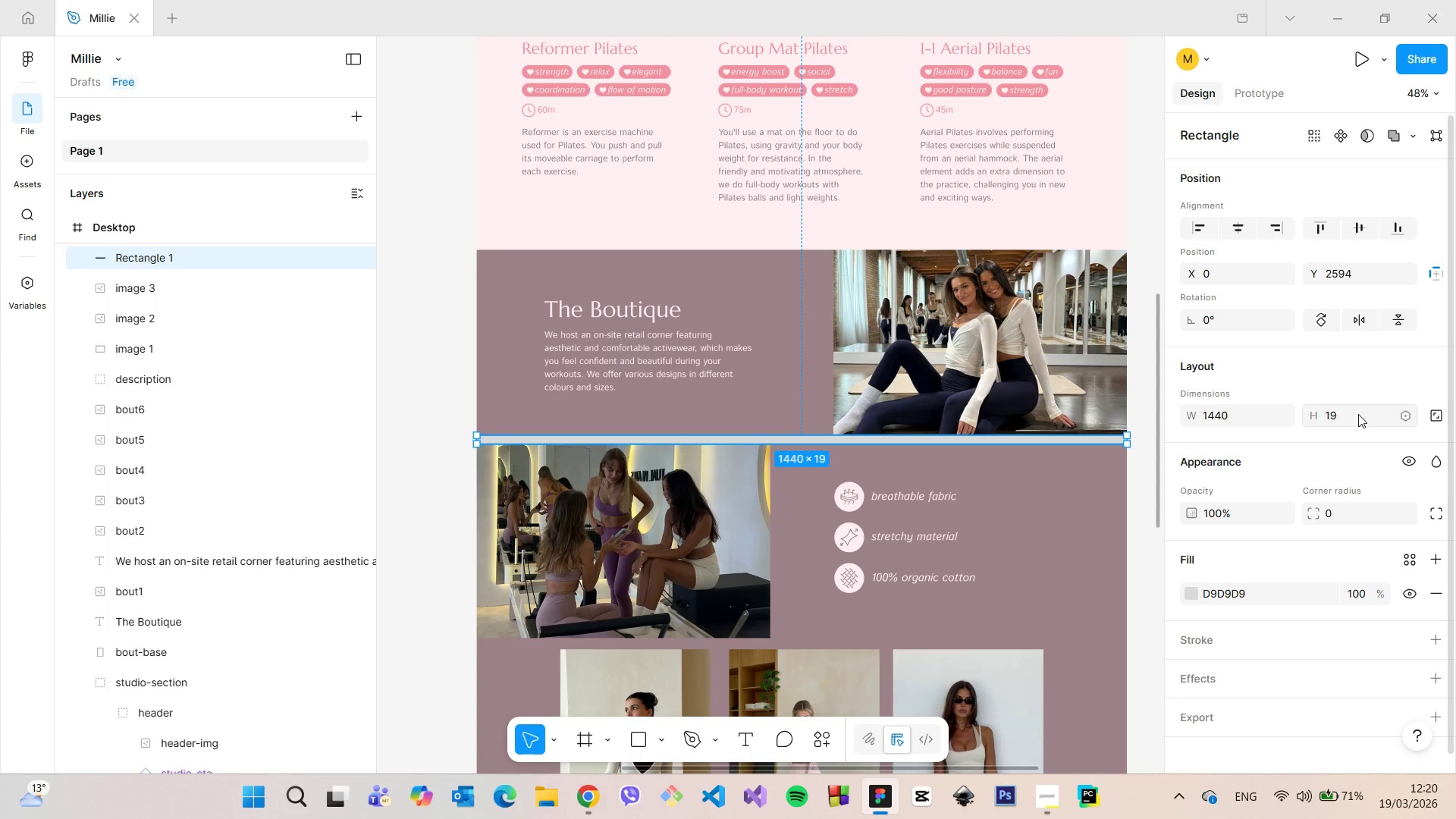 
left_click([1358, 414])
 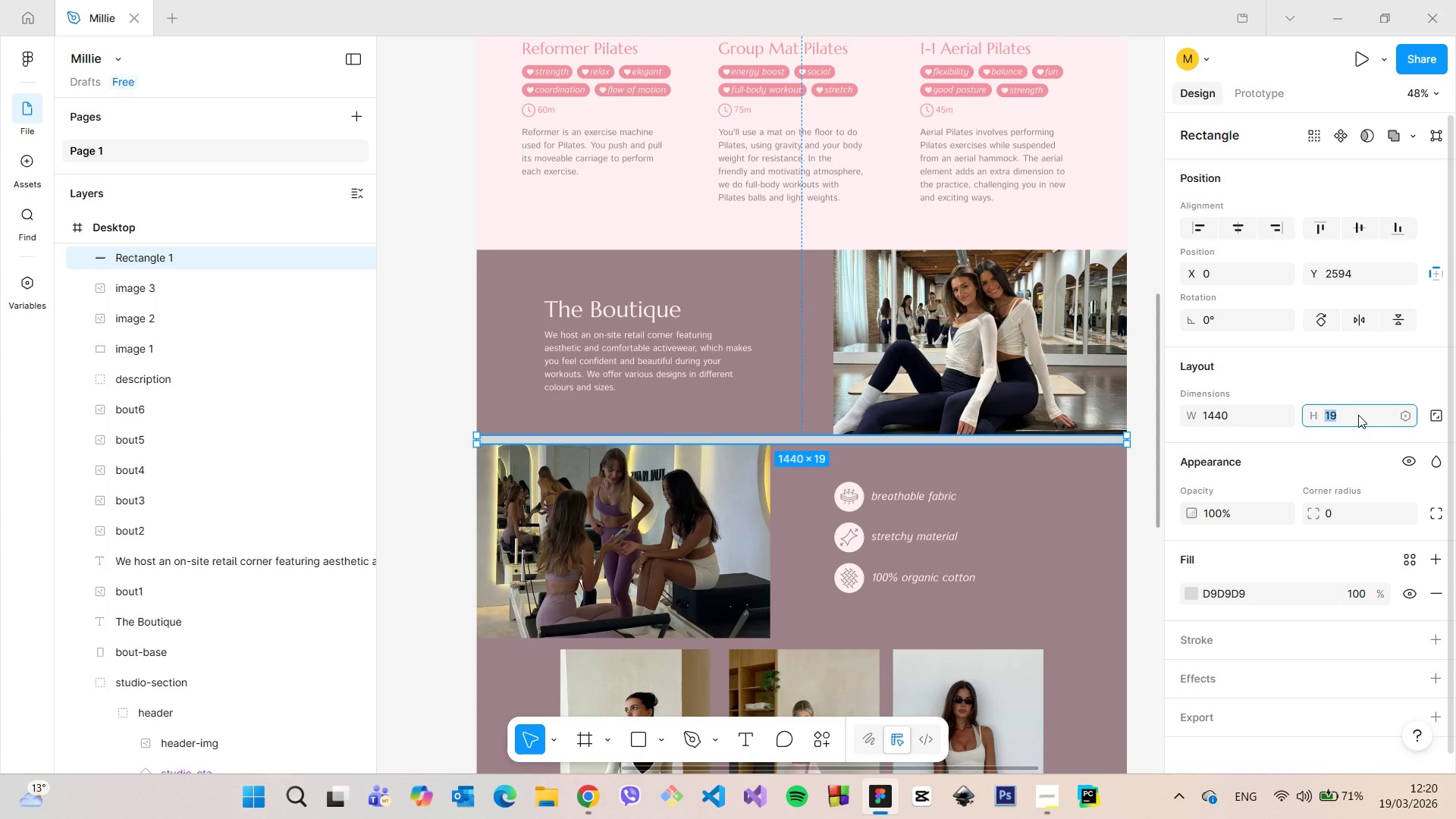 
key(2)
 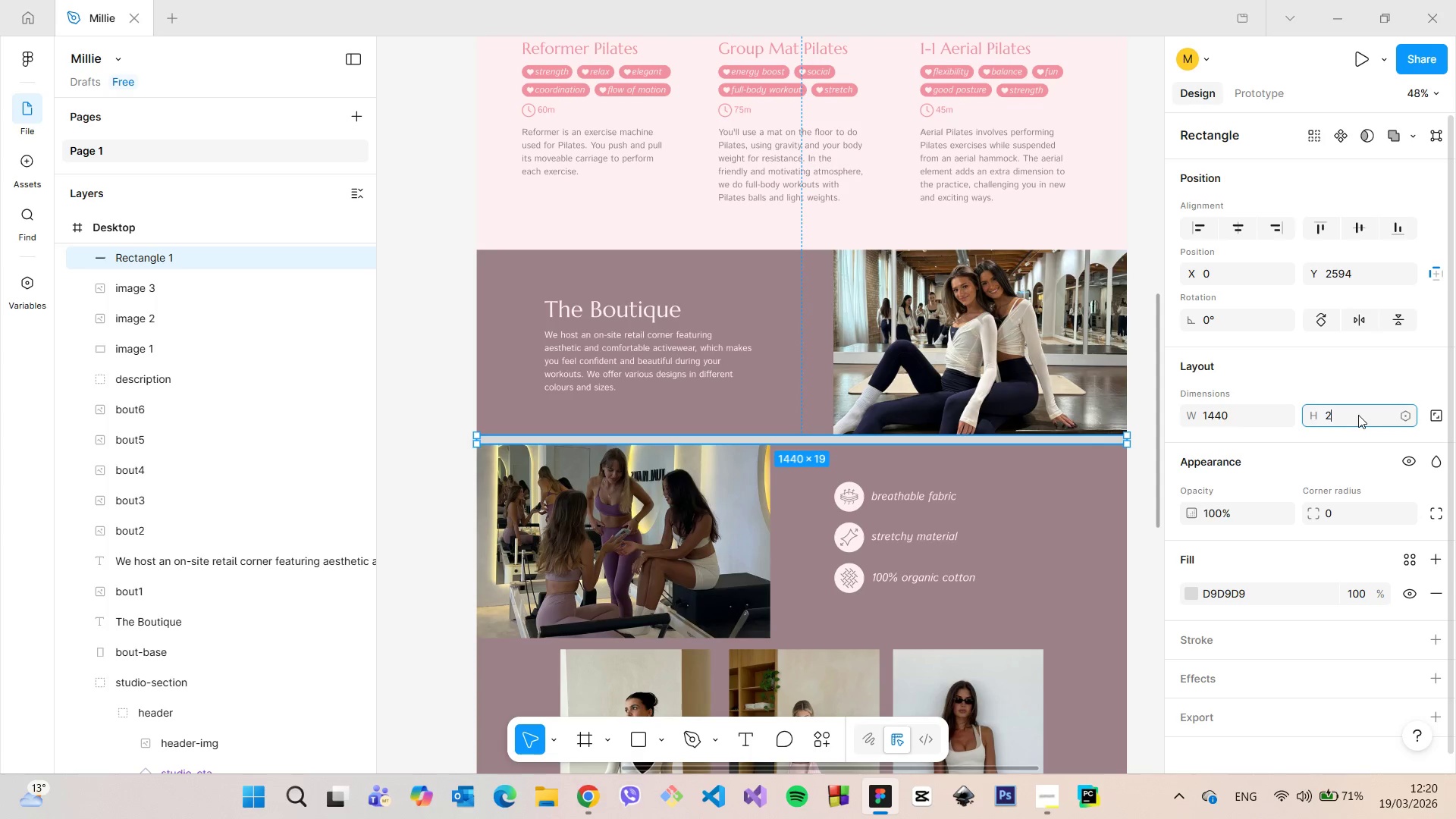 
key(Minus)
 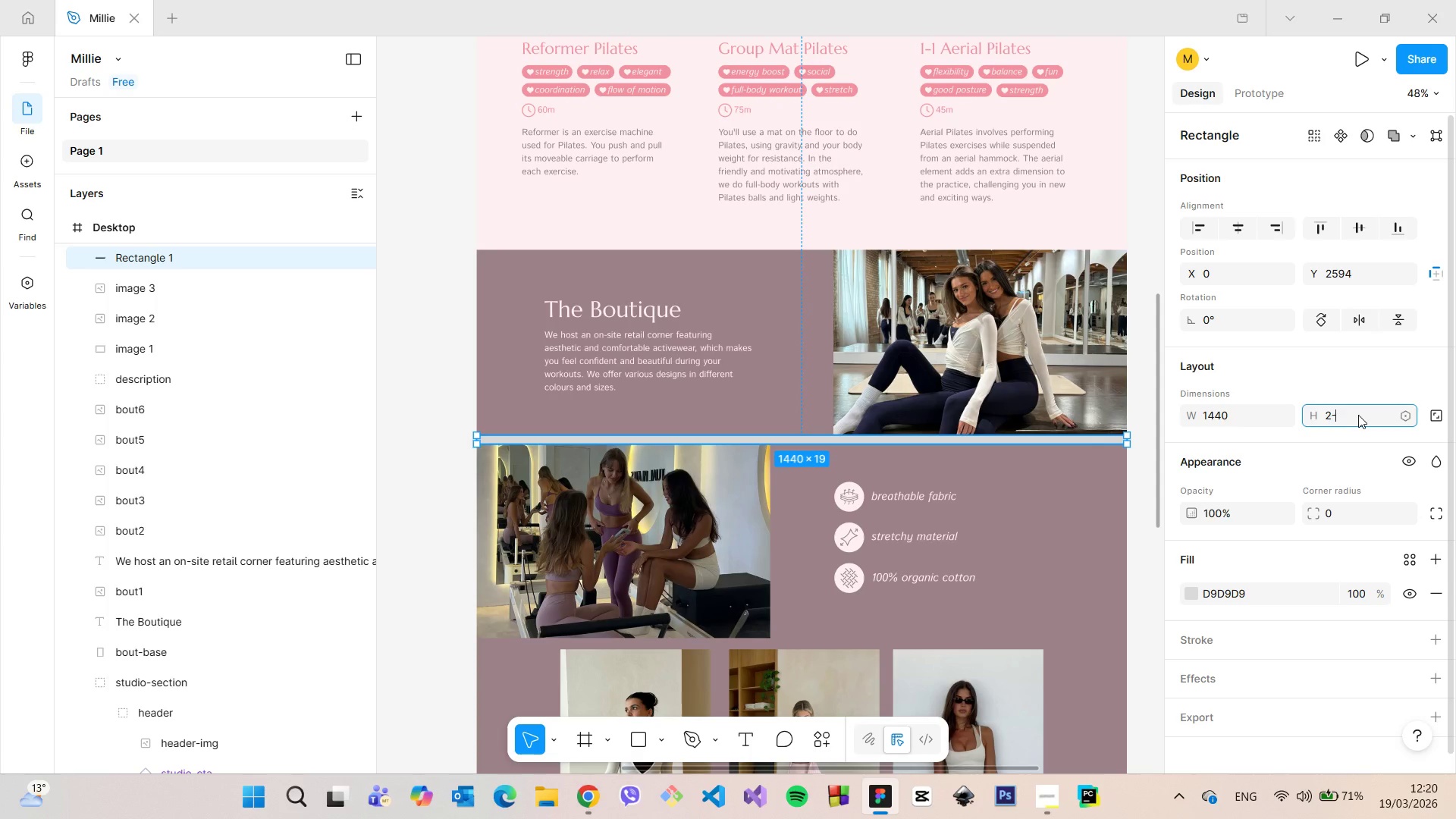 
key(Backspace)
 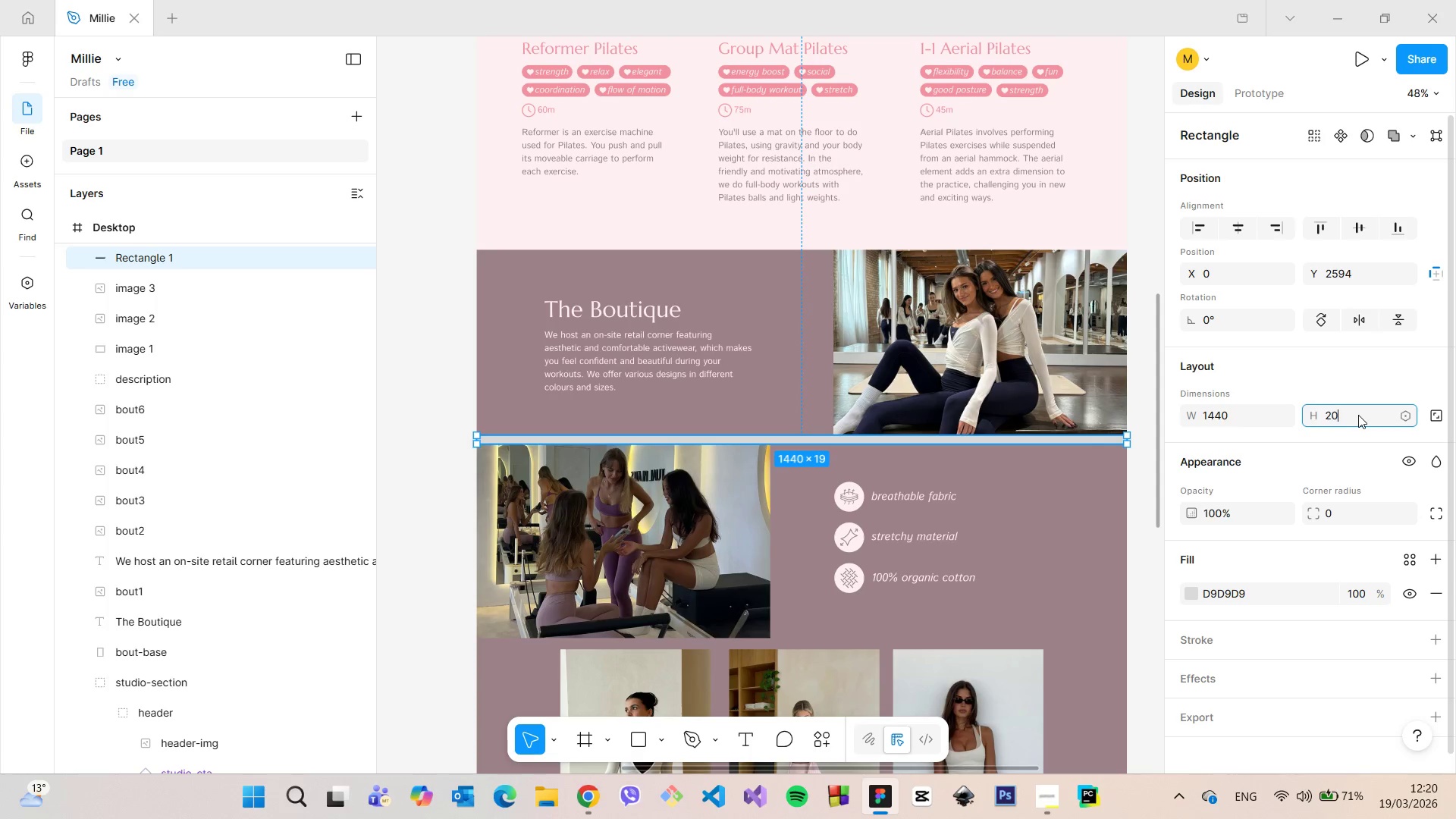 
key(0)
 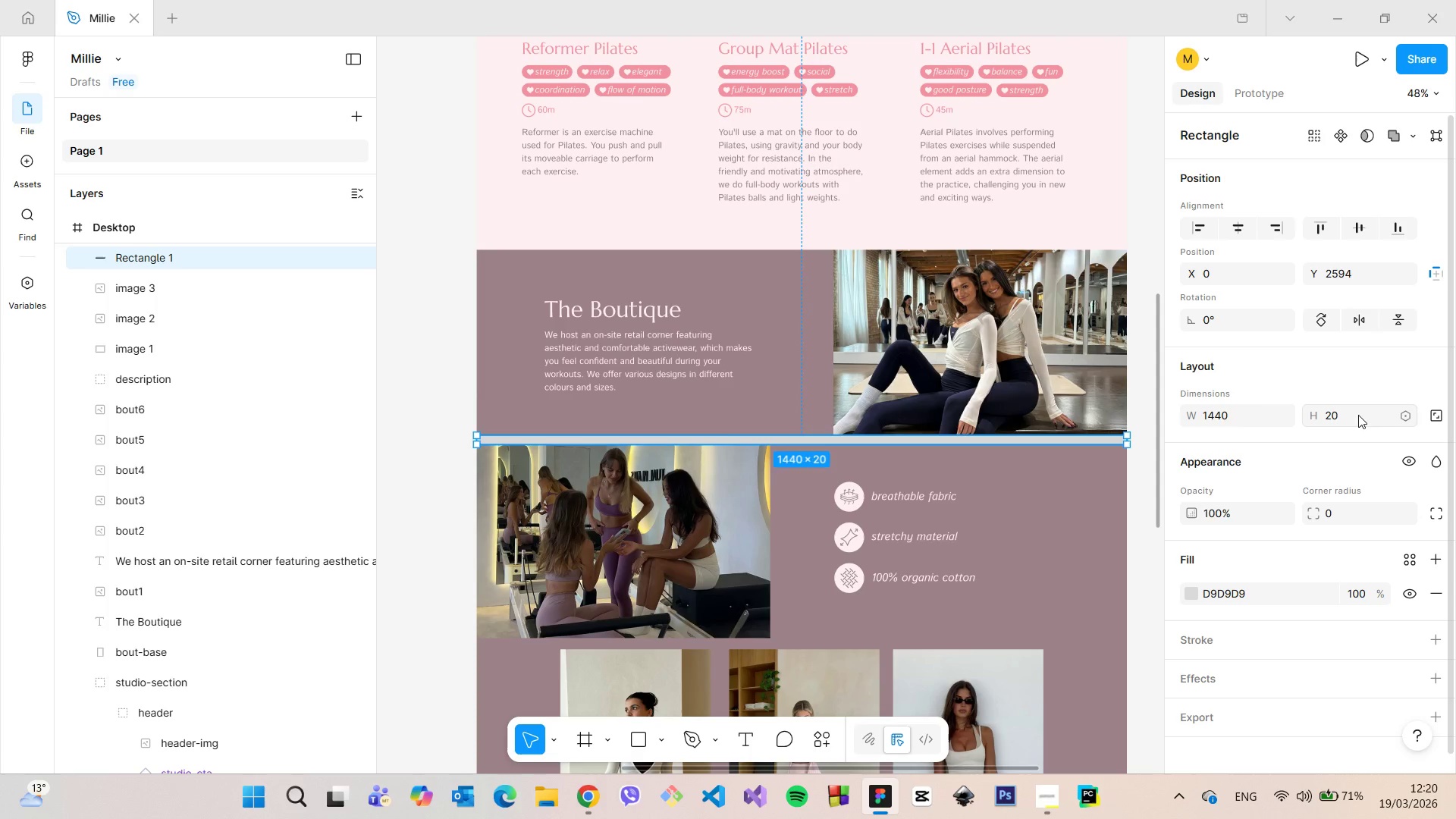 
key(Enter)
 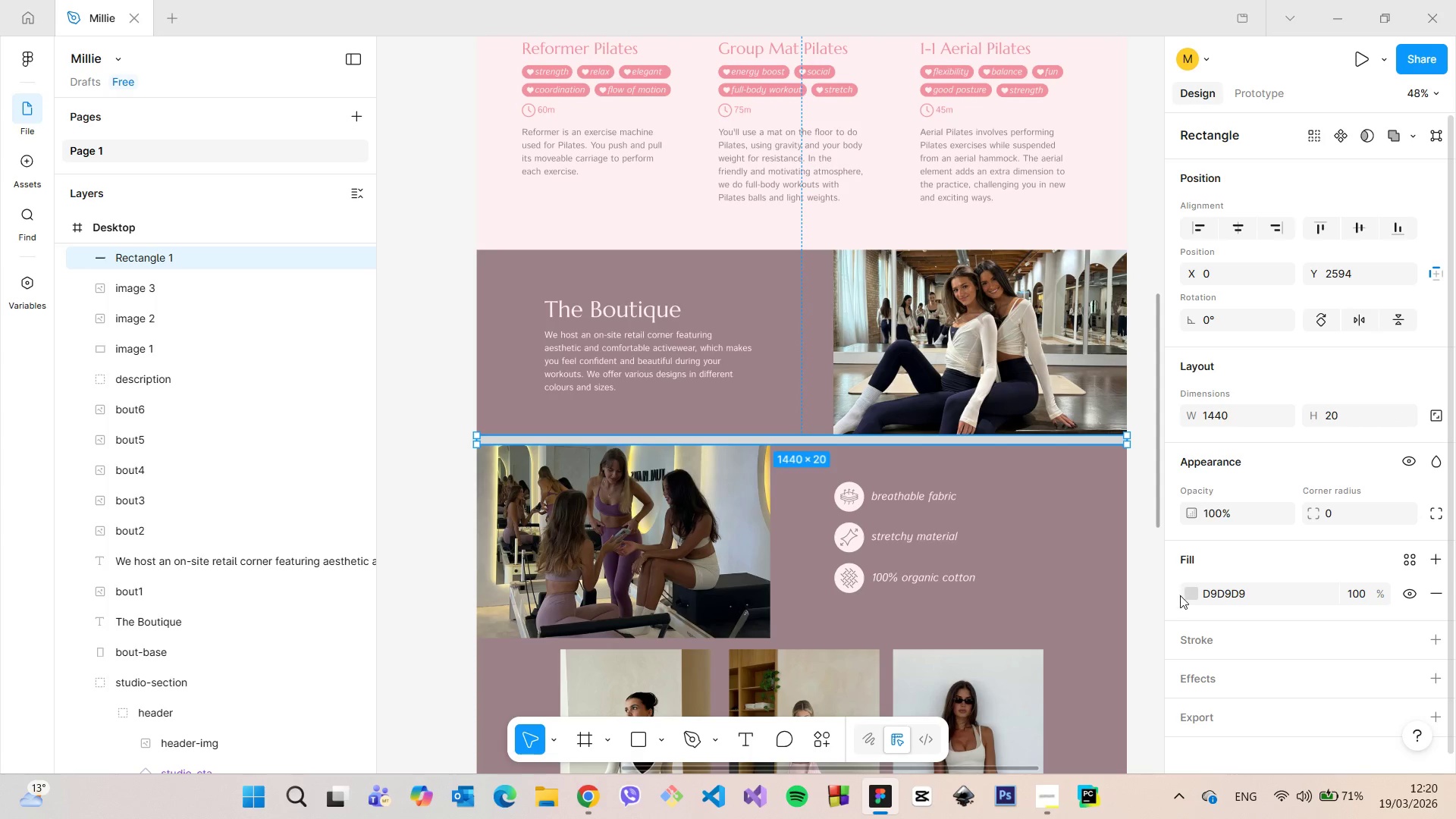 
left_click([1189, 593])
 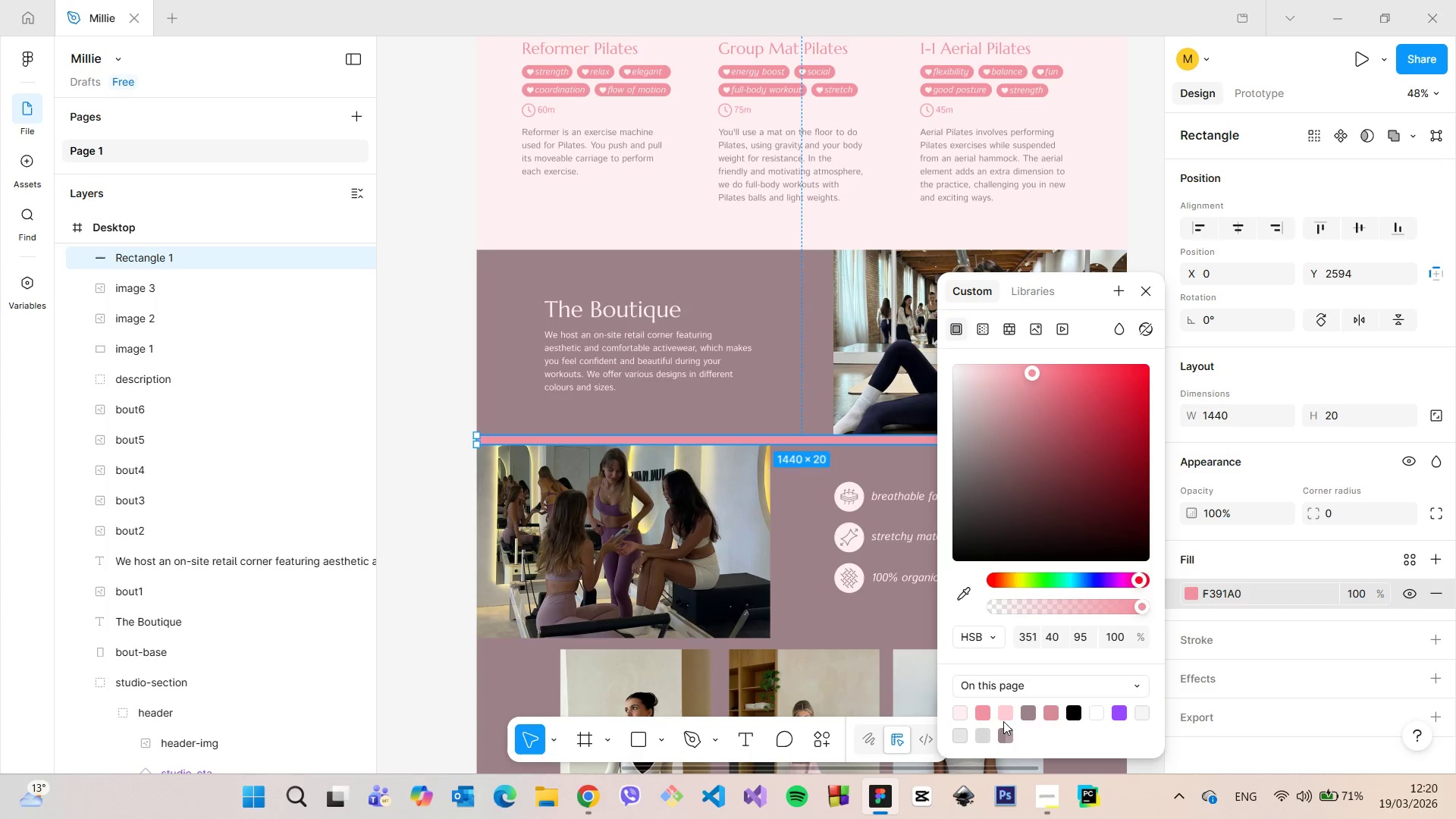 
left_click([1005, 709])
 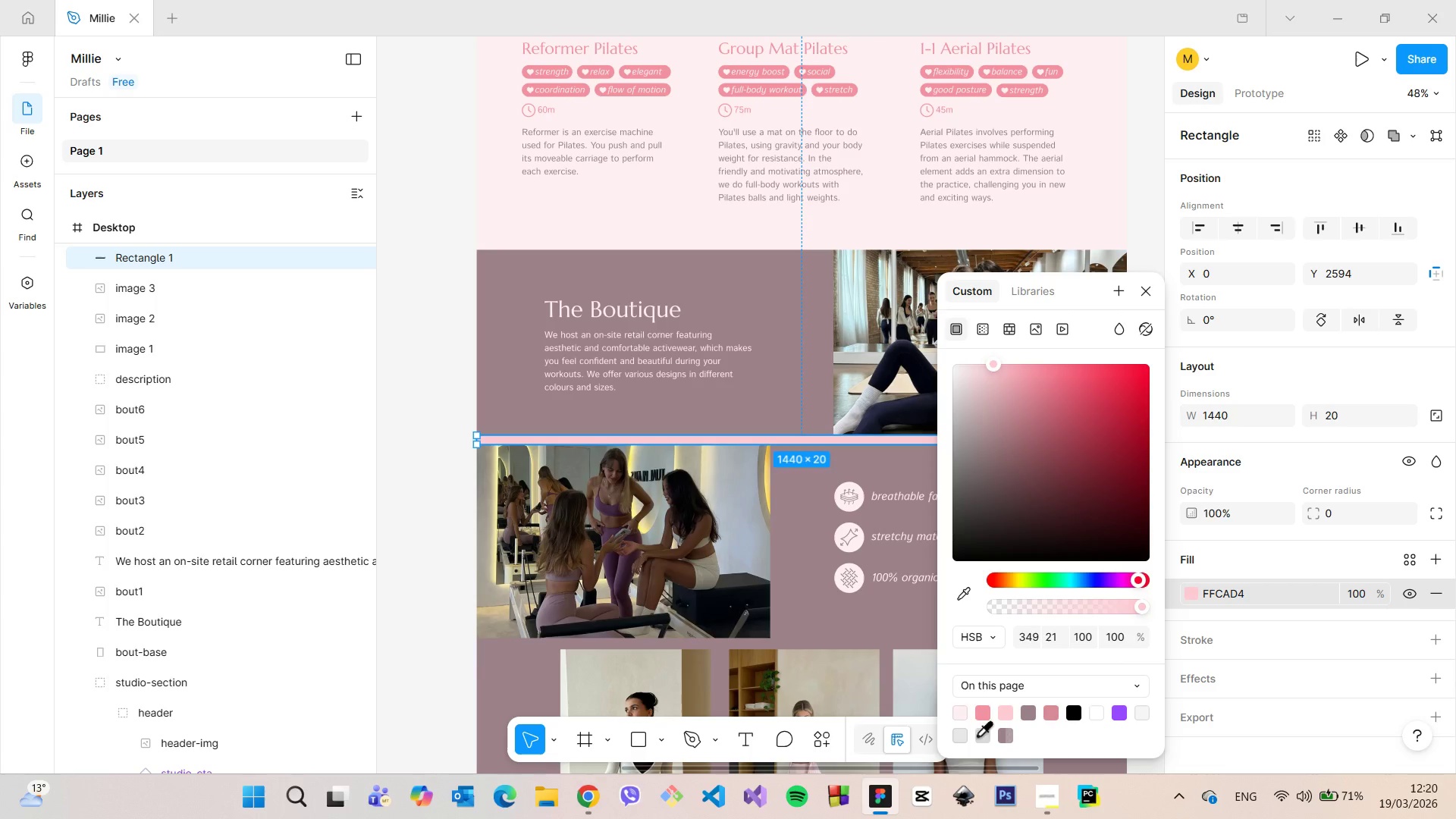 
left_click([959, 713])
 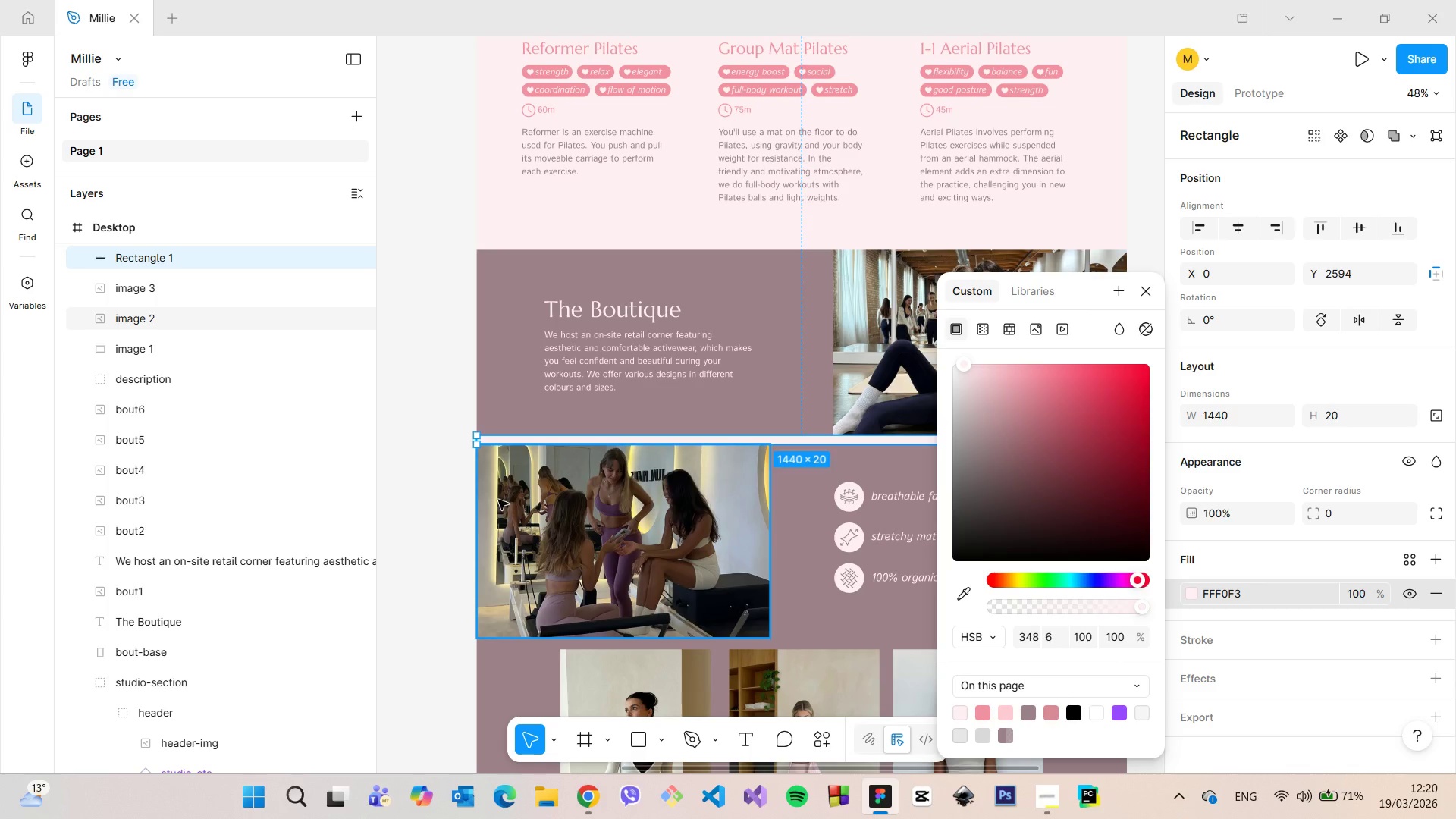 
left_click([436, 491])
 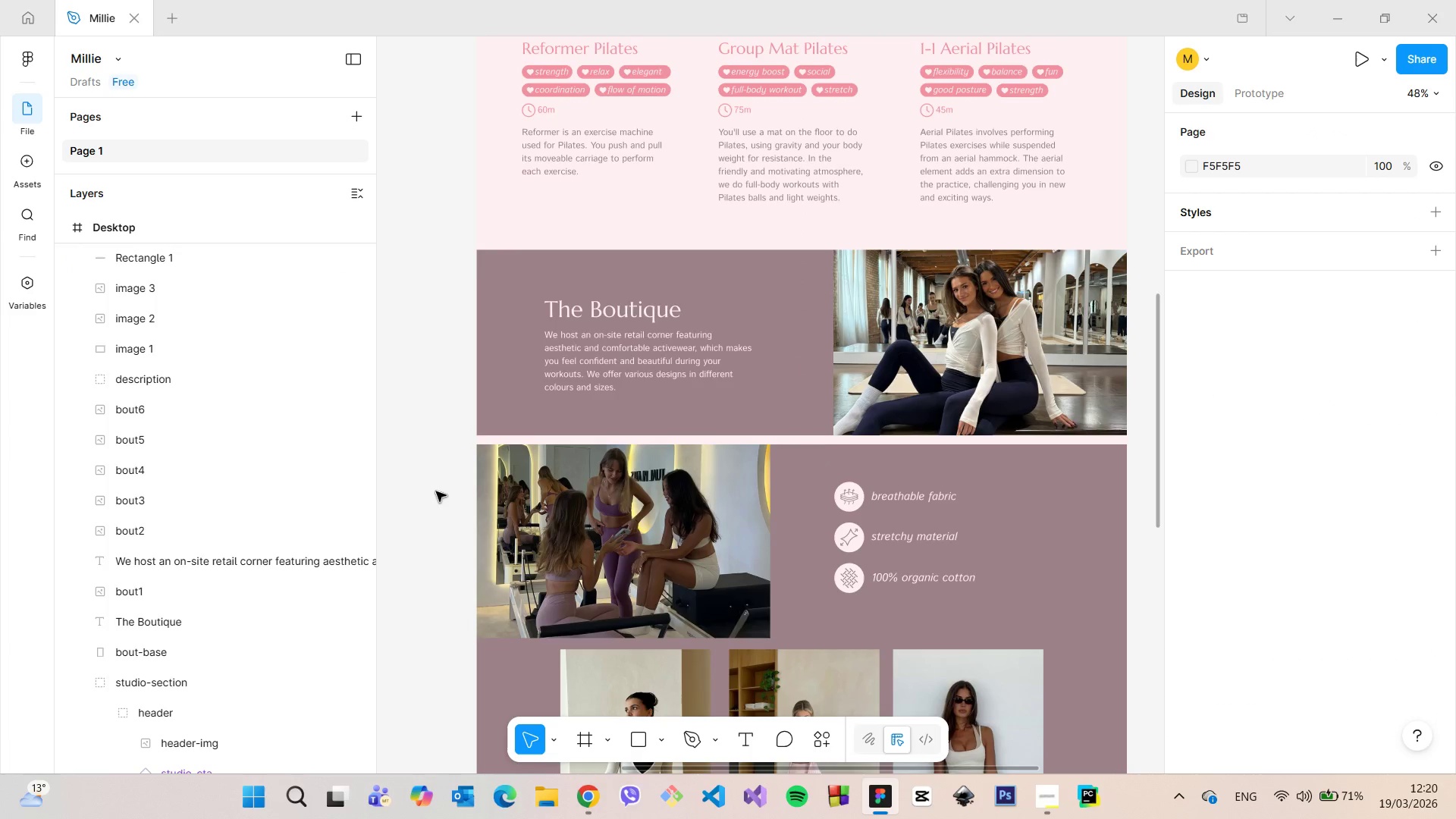 
scroll: coordinate [436, 491], scroll_direction: down, amount: 7.0
 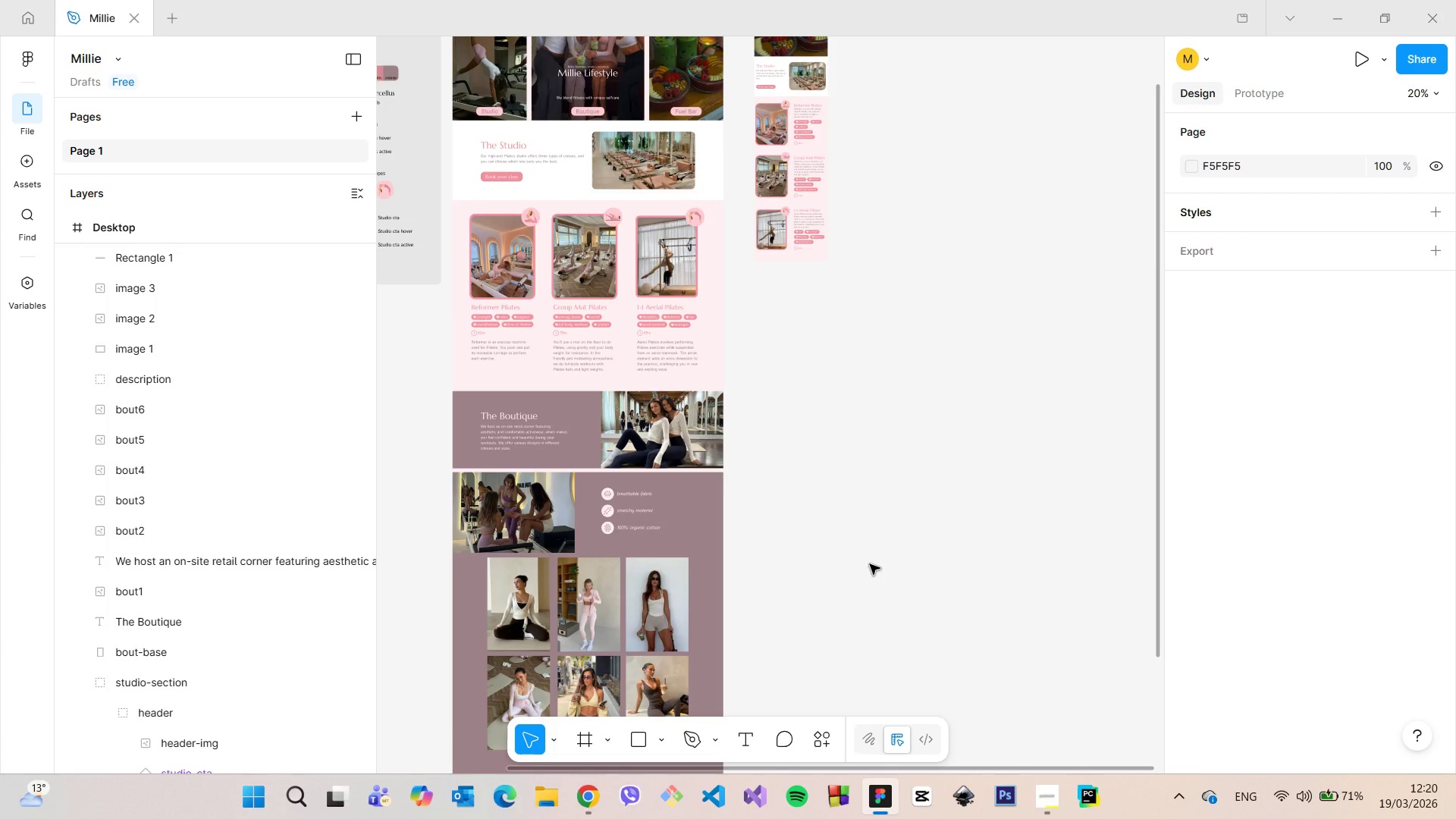 
wait(5.55)
 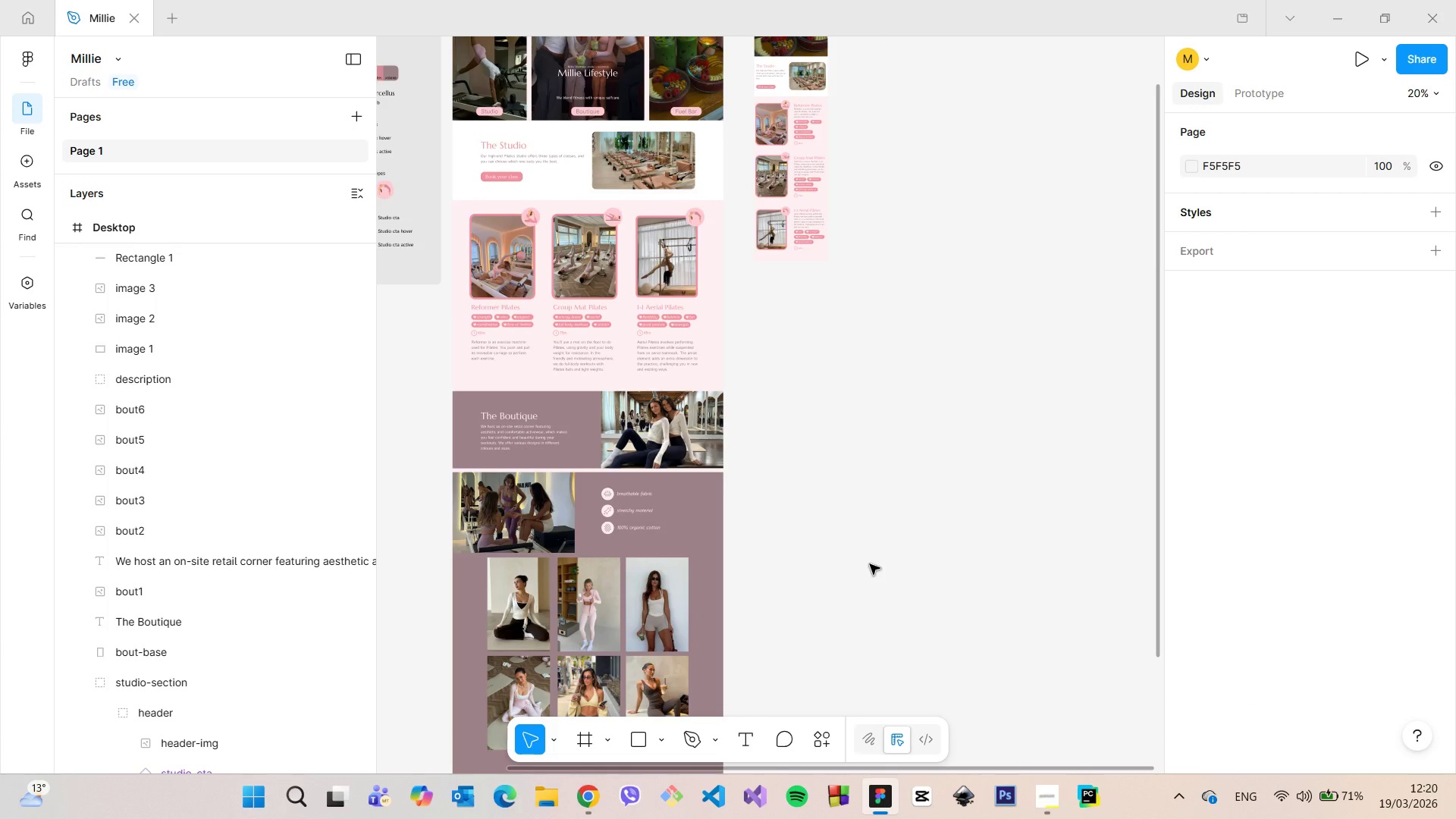 
scroll: coordinate [516, 439], scroll_direction: up, amount: 6.0
 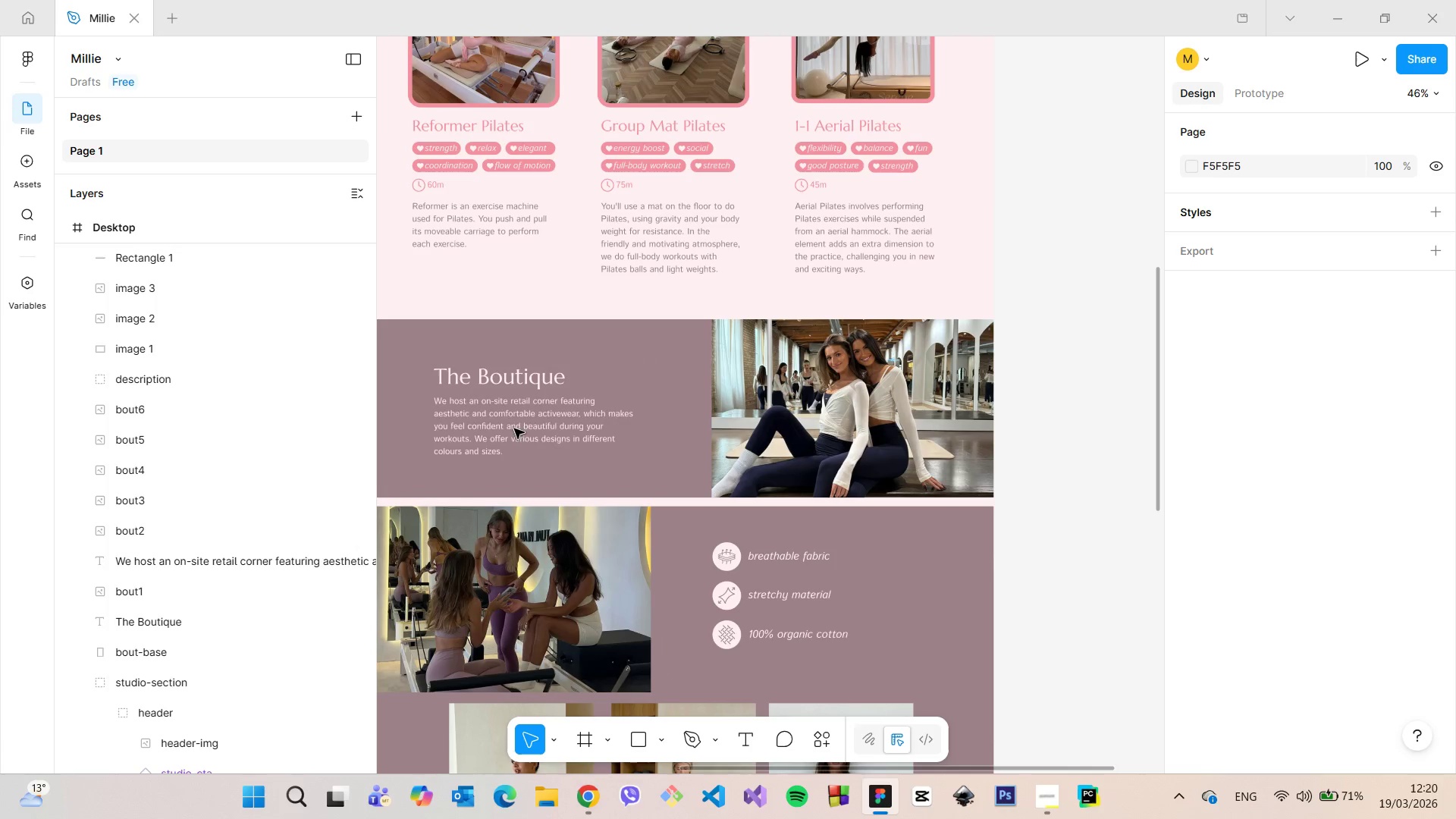 
left_click([514, 426])
 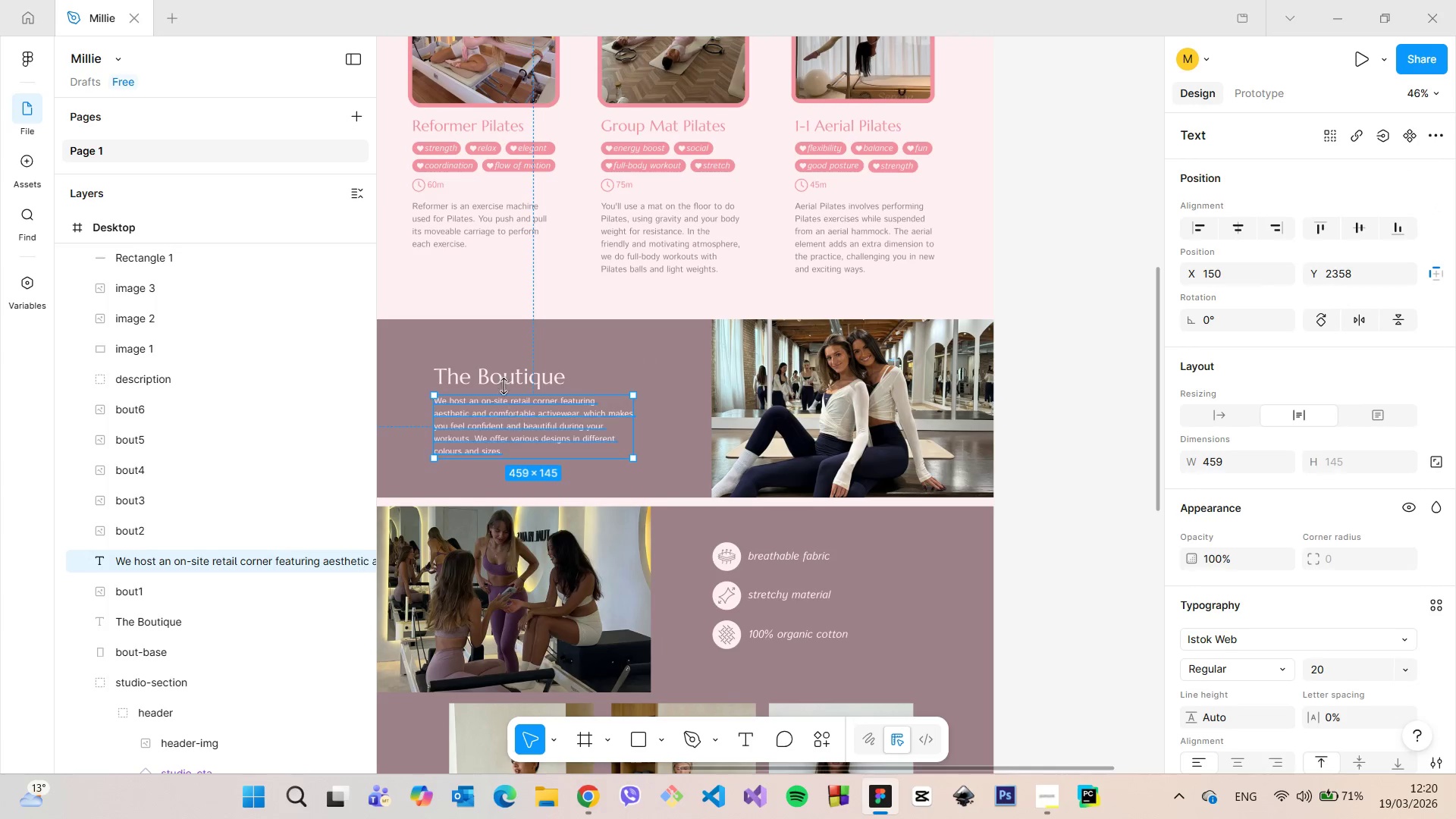 
hold_key(key=ShiftLeft, duration=0.39)
left_click([503, 374])
 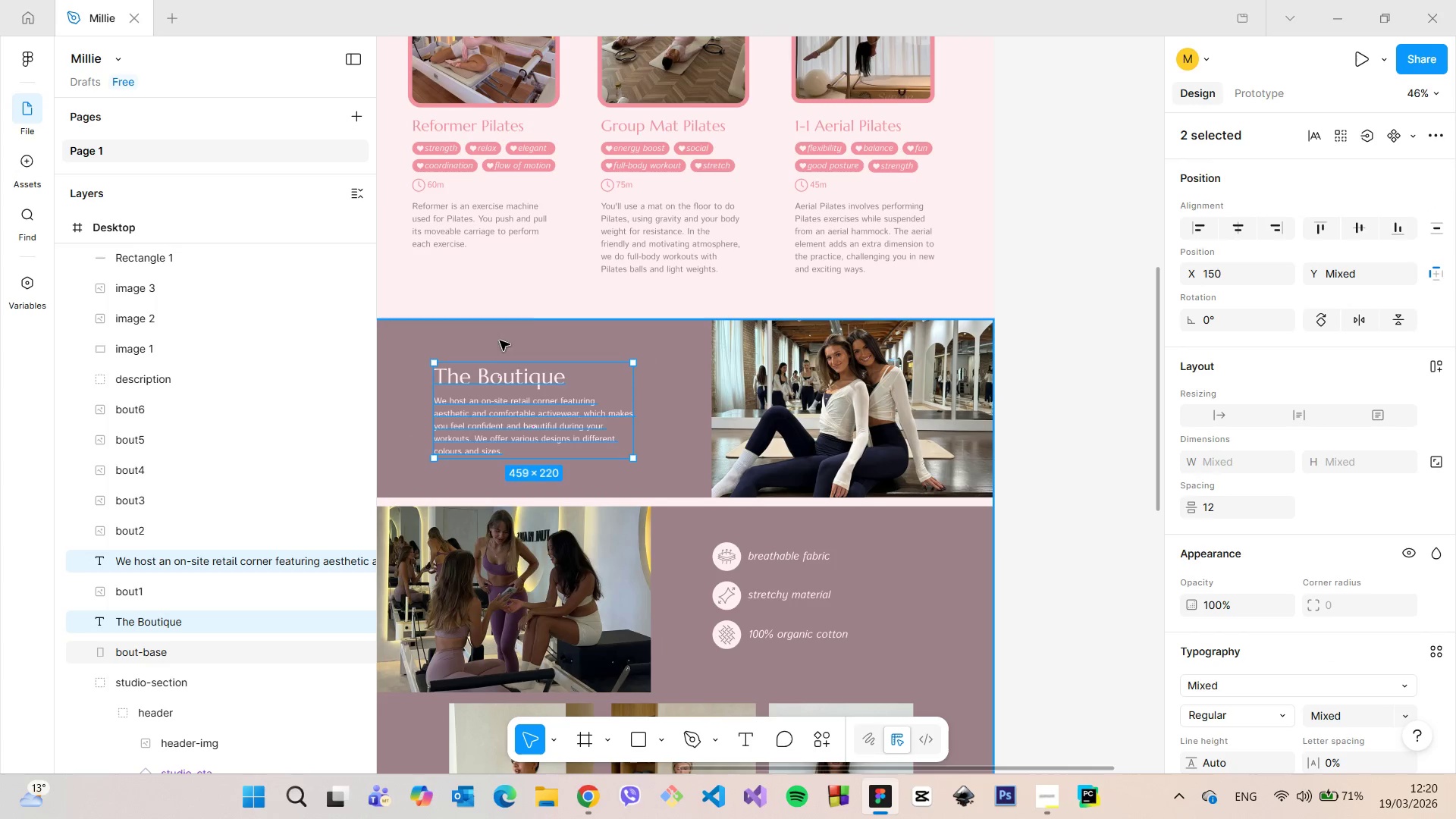 
hold_key(key=AltLeft, duration=0.7)
 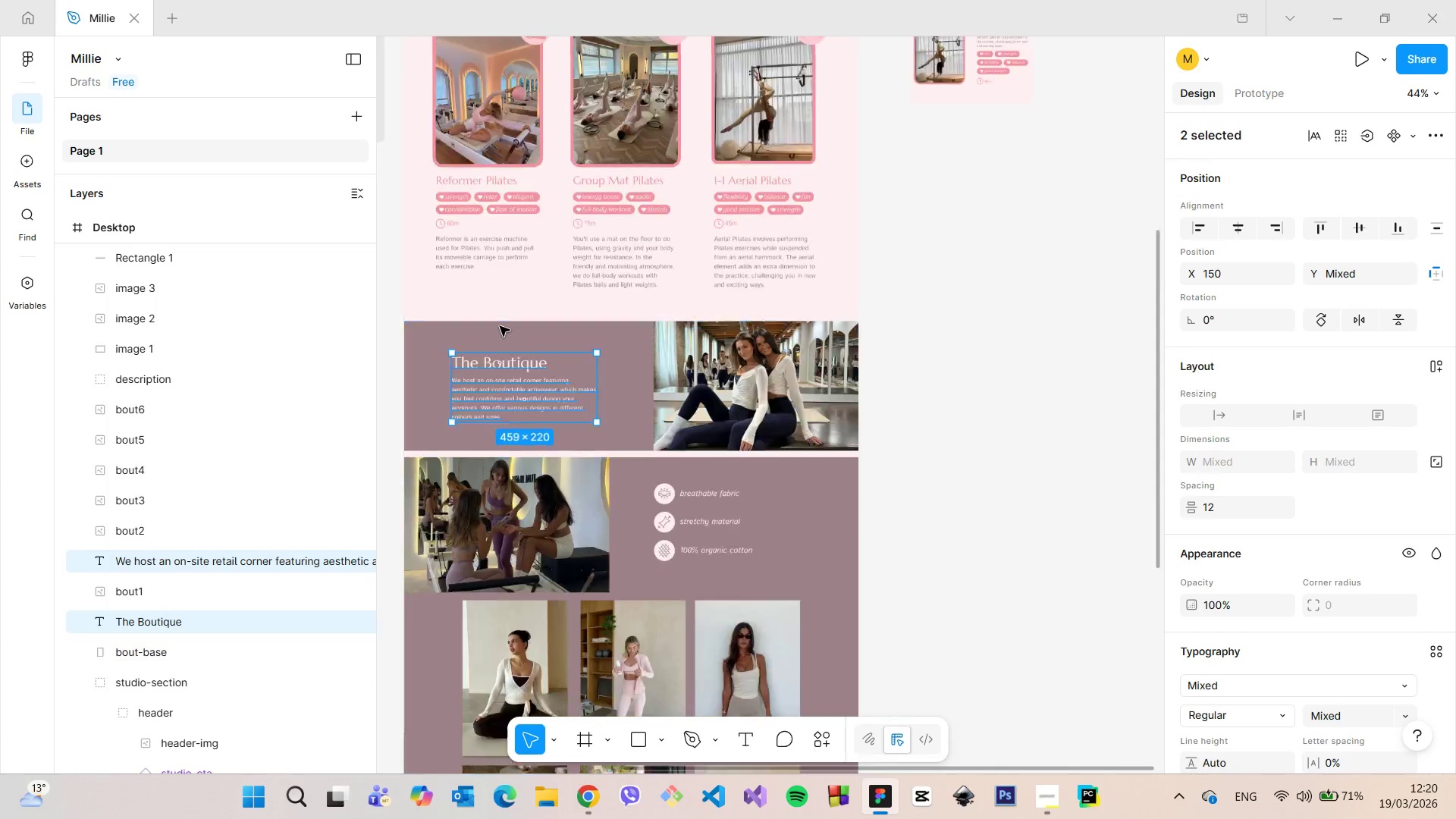 
left_click([870, 375])
 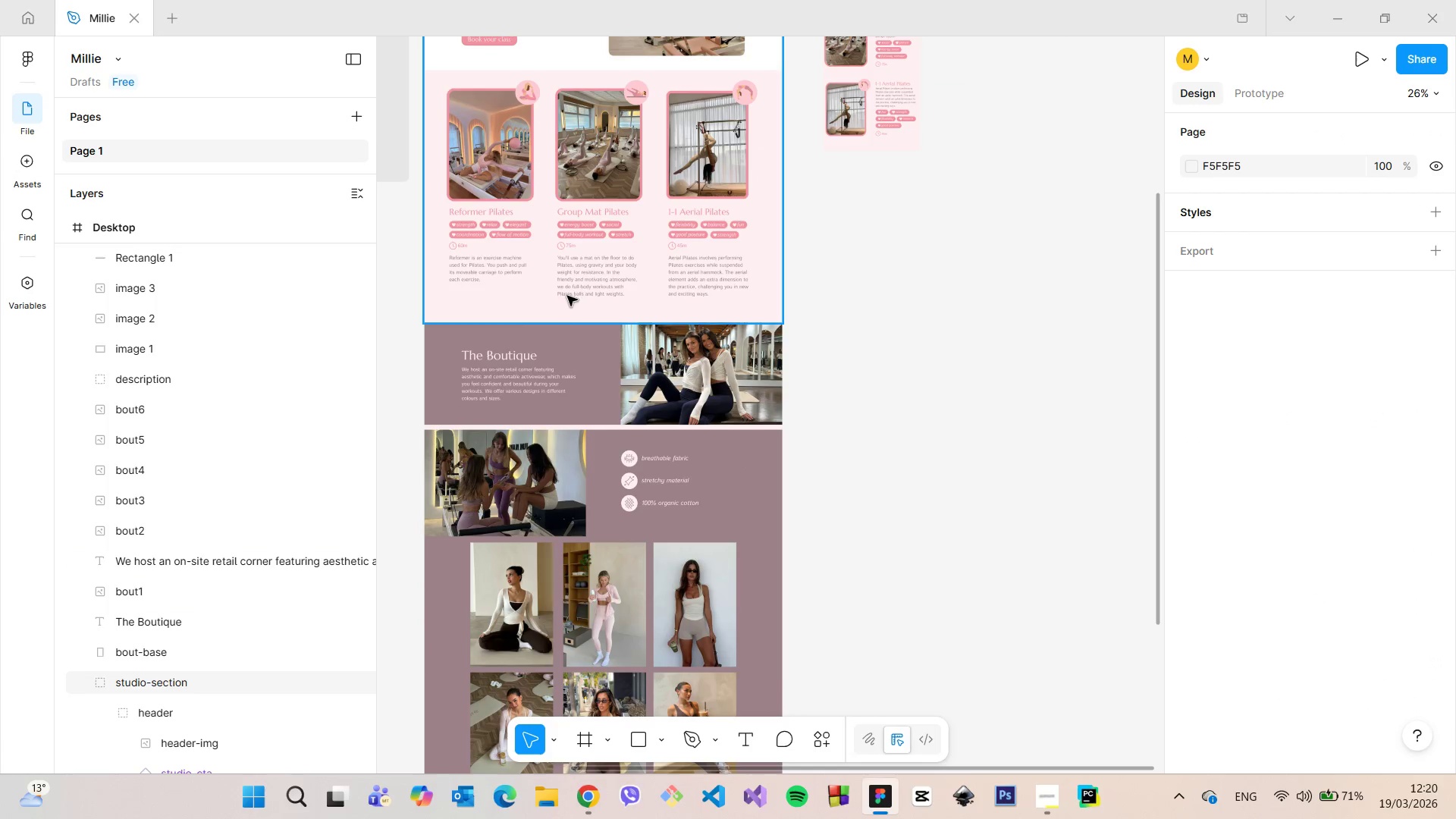 
scroll: coordinate [500, 326], scroll_direction: down, amount: 4.0
 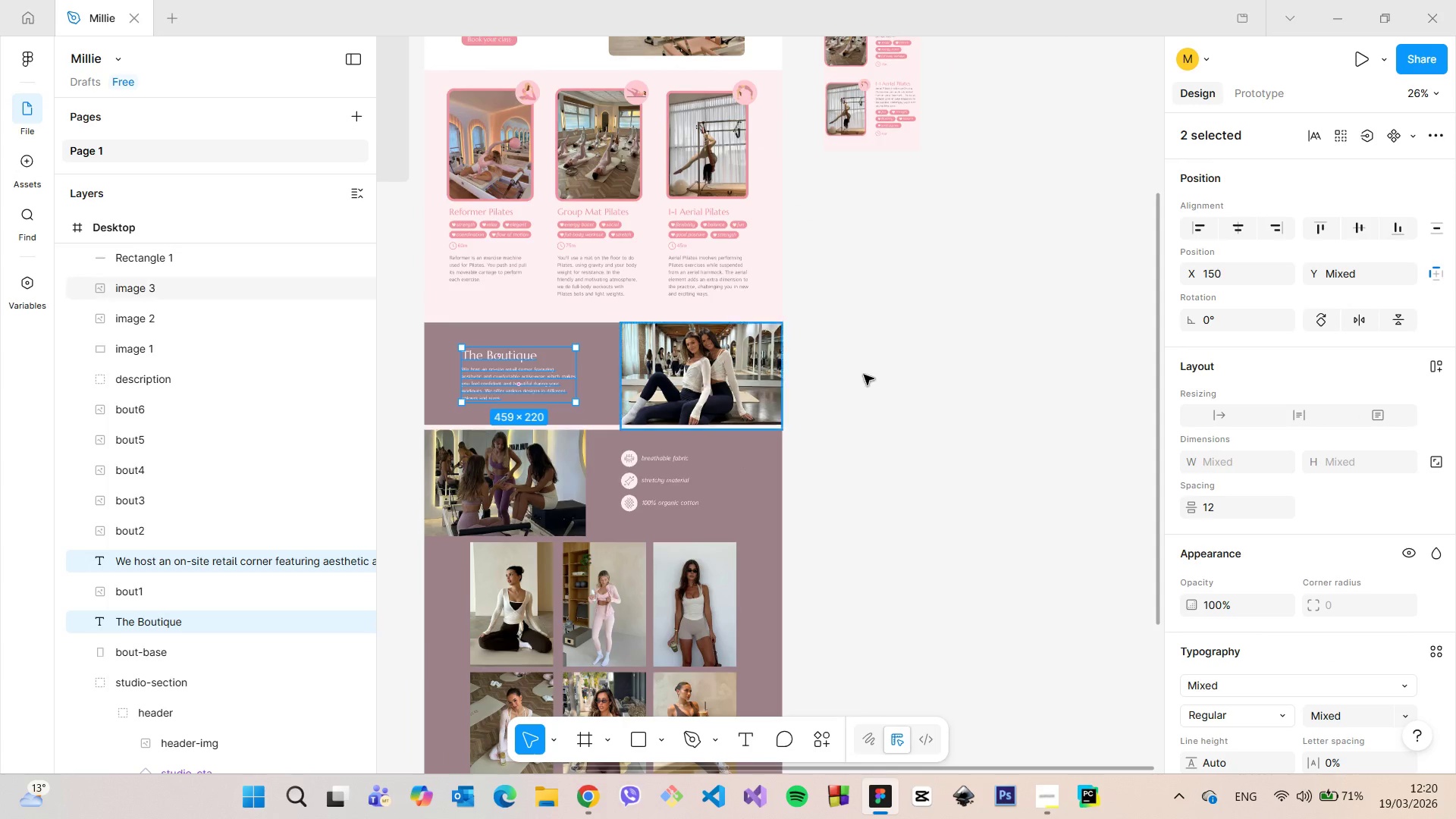 
scroll: coordinate [562, 297], scroll_direction: up, amount: 6.0
 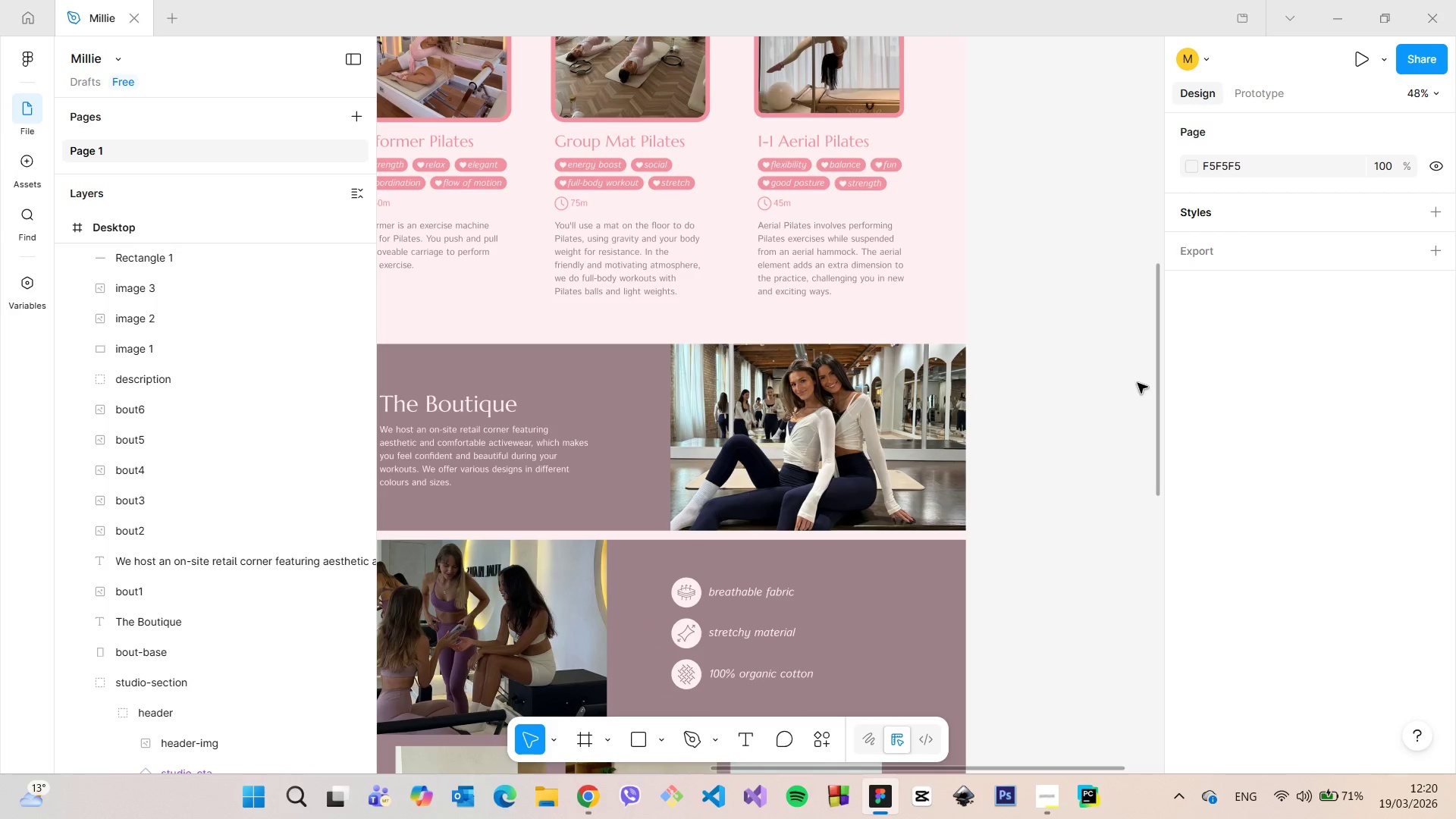 
left_click_drag(start_coordinate=[1153, 379], to_coordinate=[1151, 415])
 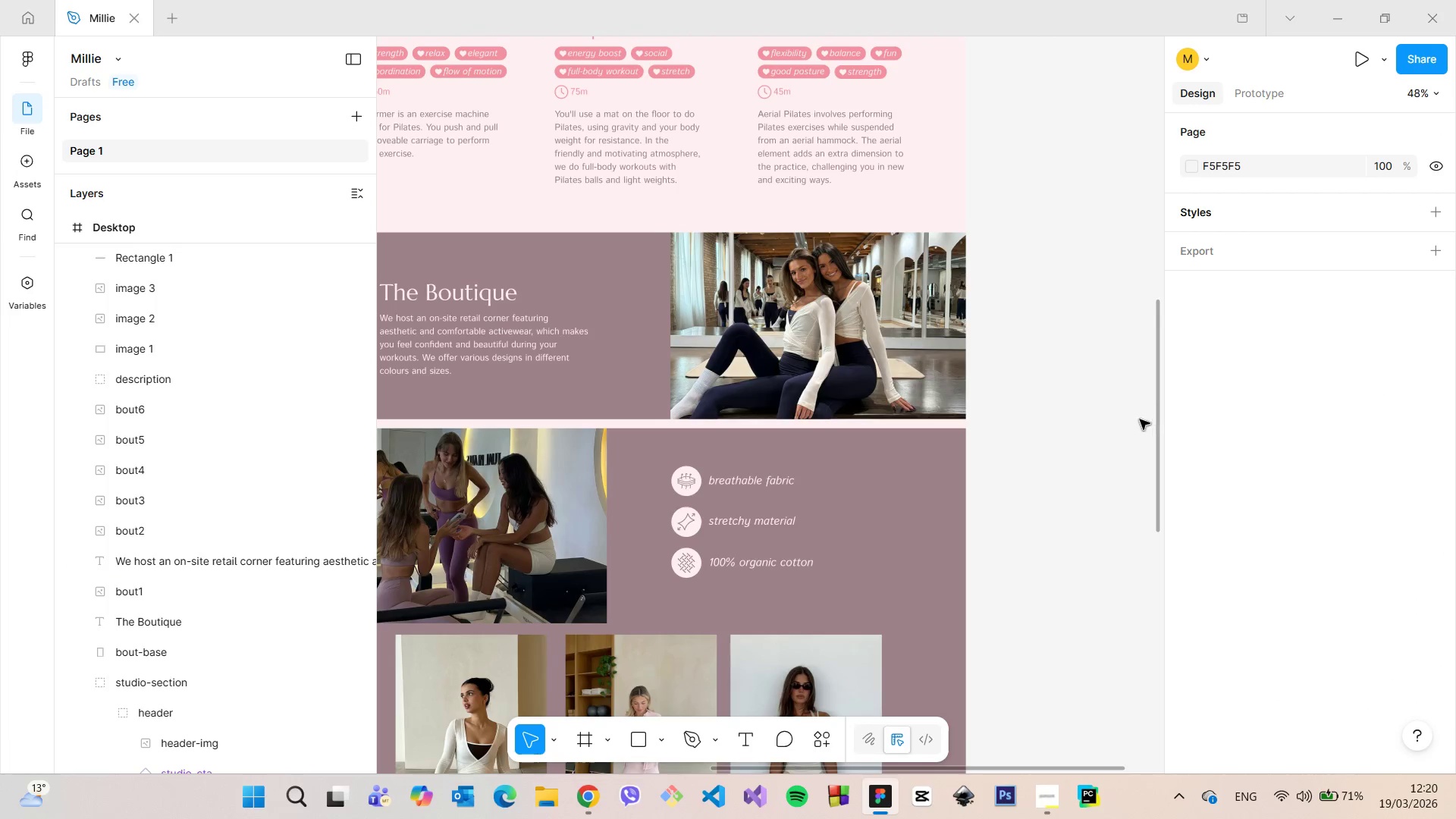 
scroll: coordinate [1140, 419], scroll_direction: down, amount: 4.0
 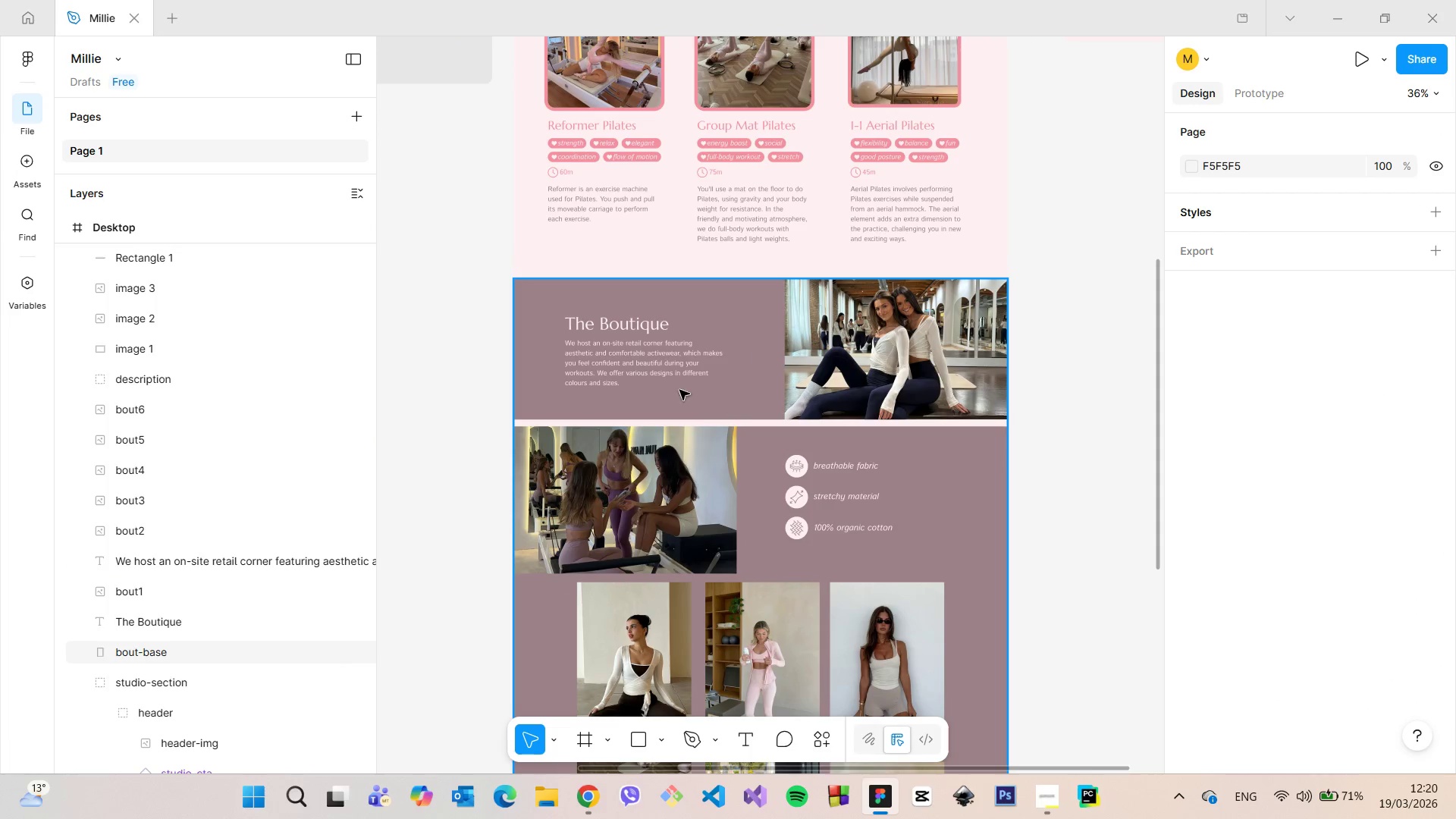 
left_click([657, 370])
 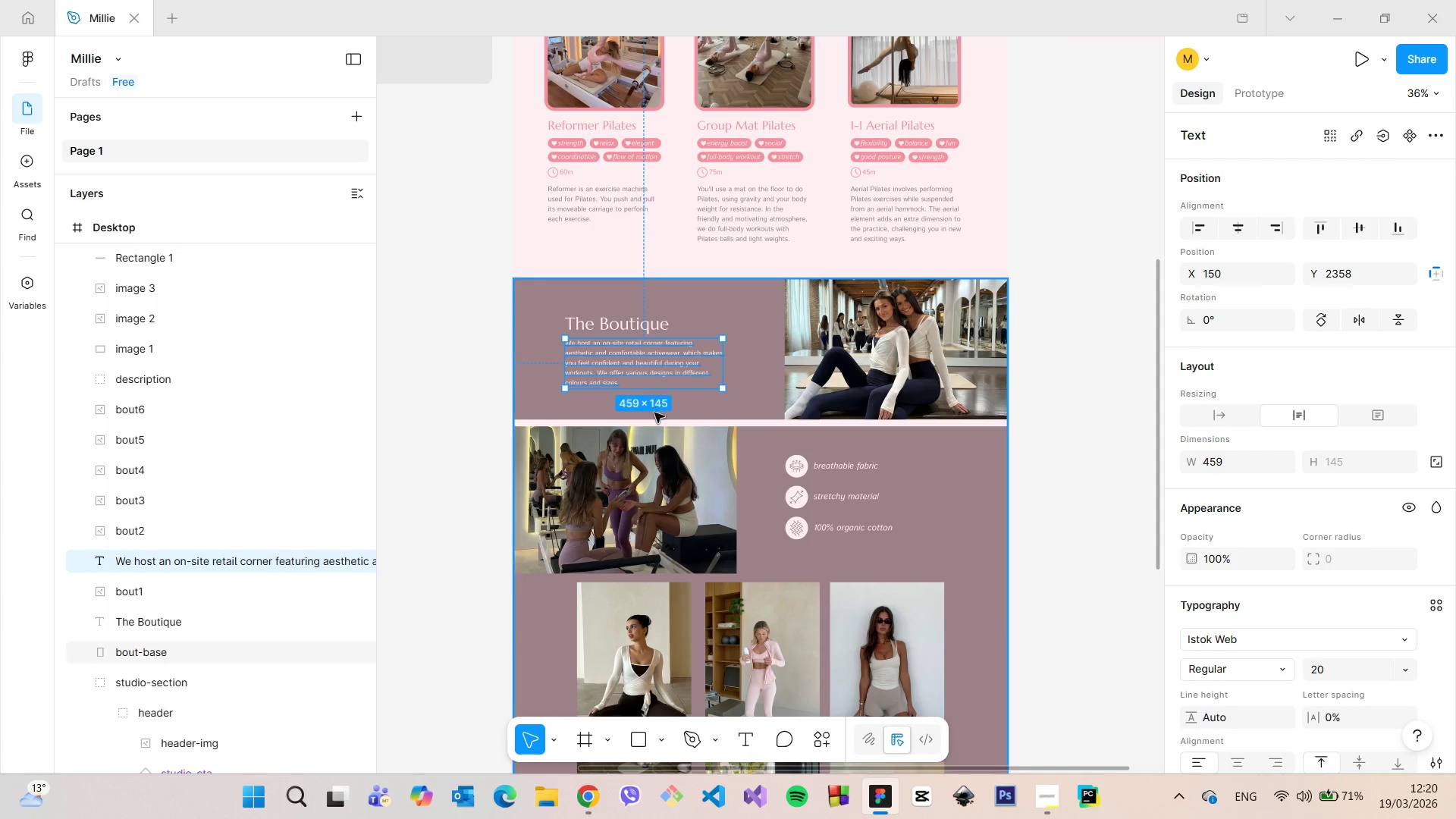 
hold_key(key=AltLeft, duration=0.5)
 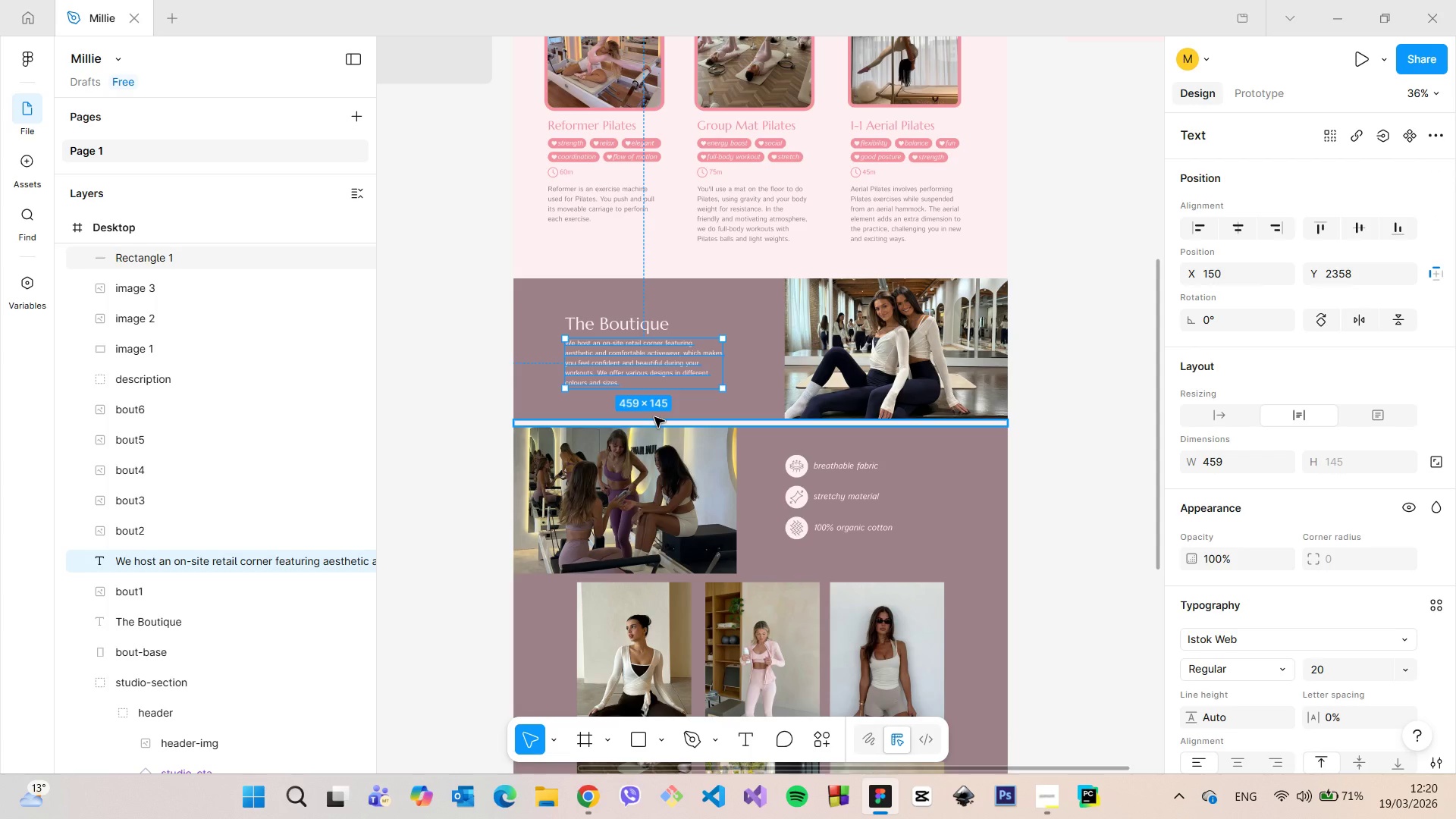 
hold_key(key=AltLeft, duration=0.48)
 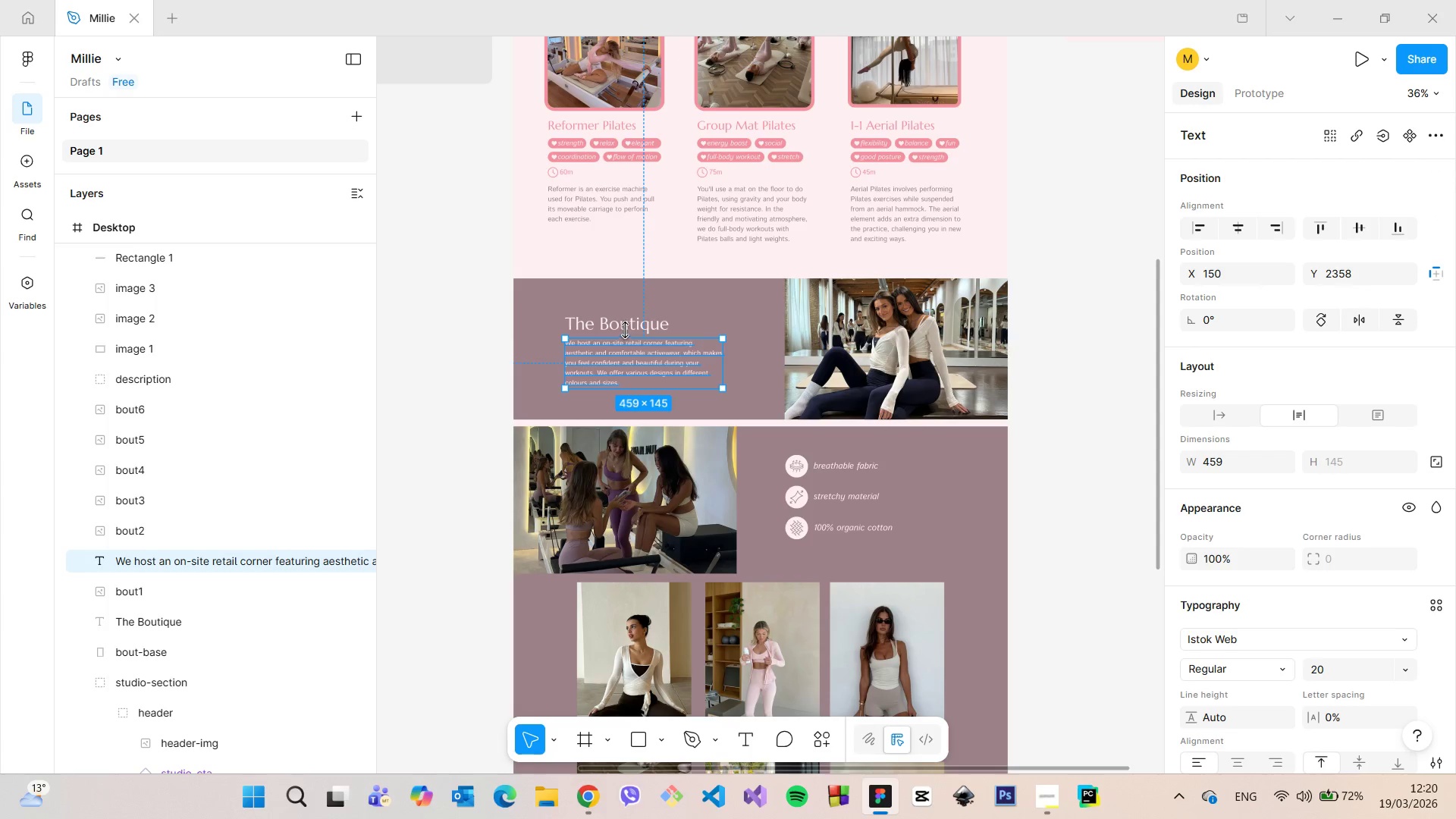 
left_click([625, 329])
 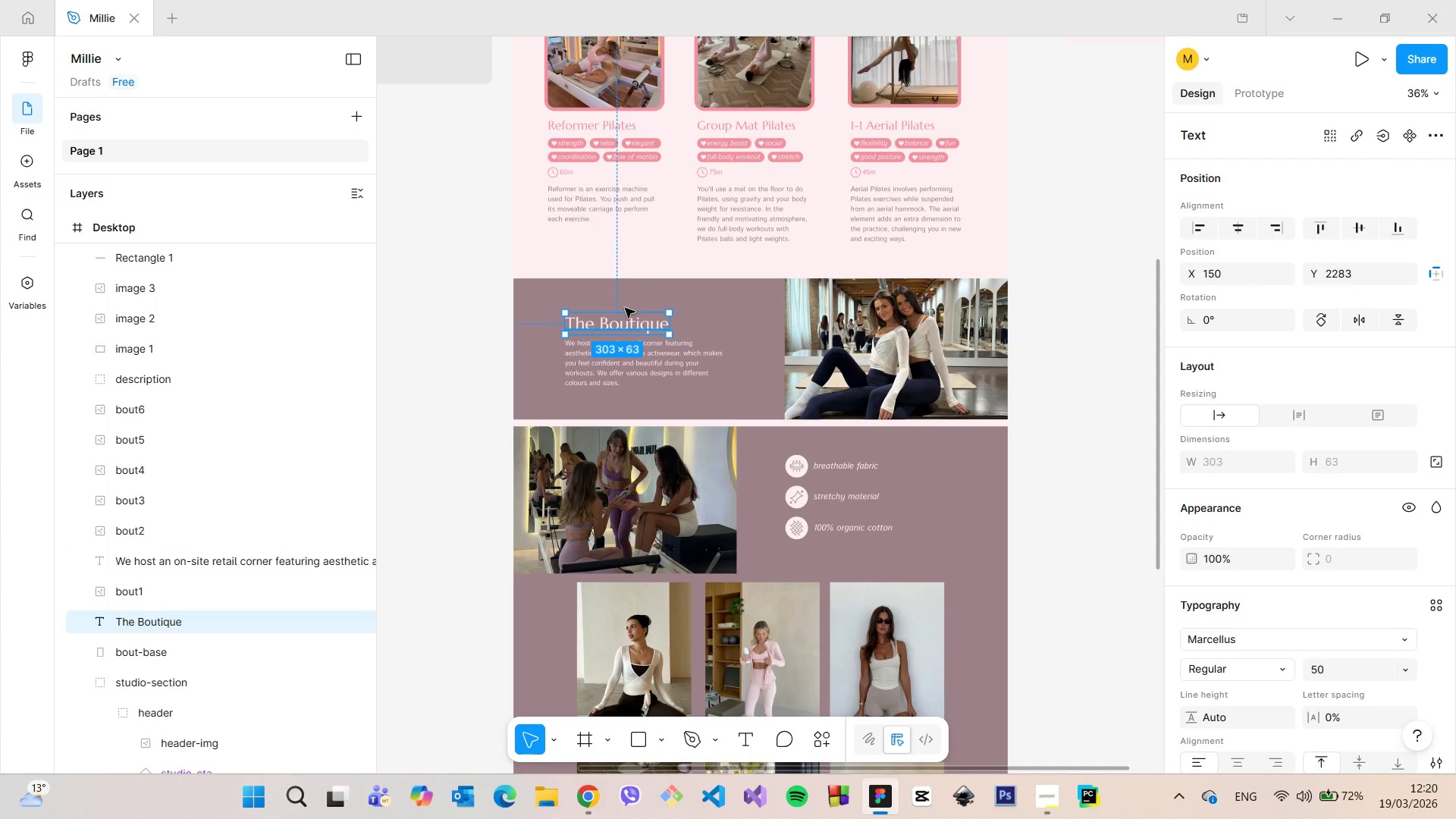 
hold_key(key=AltLeft, duration=0.44)
 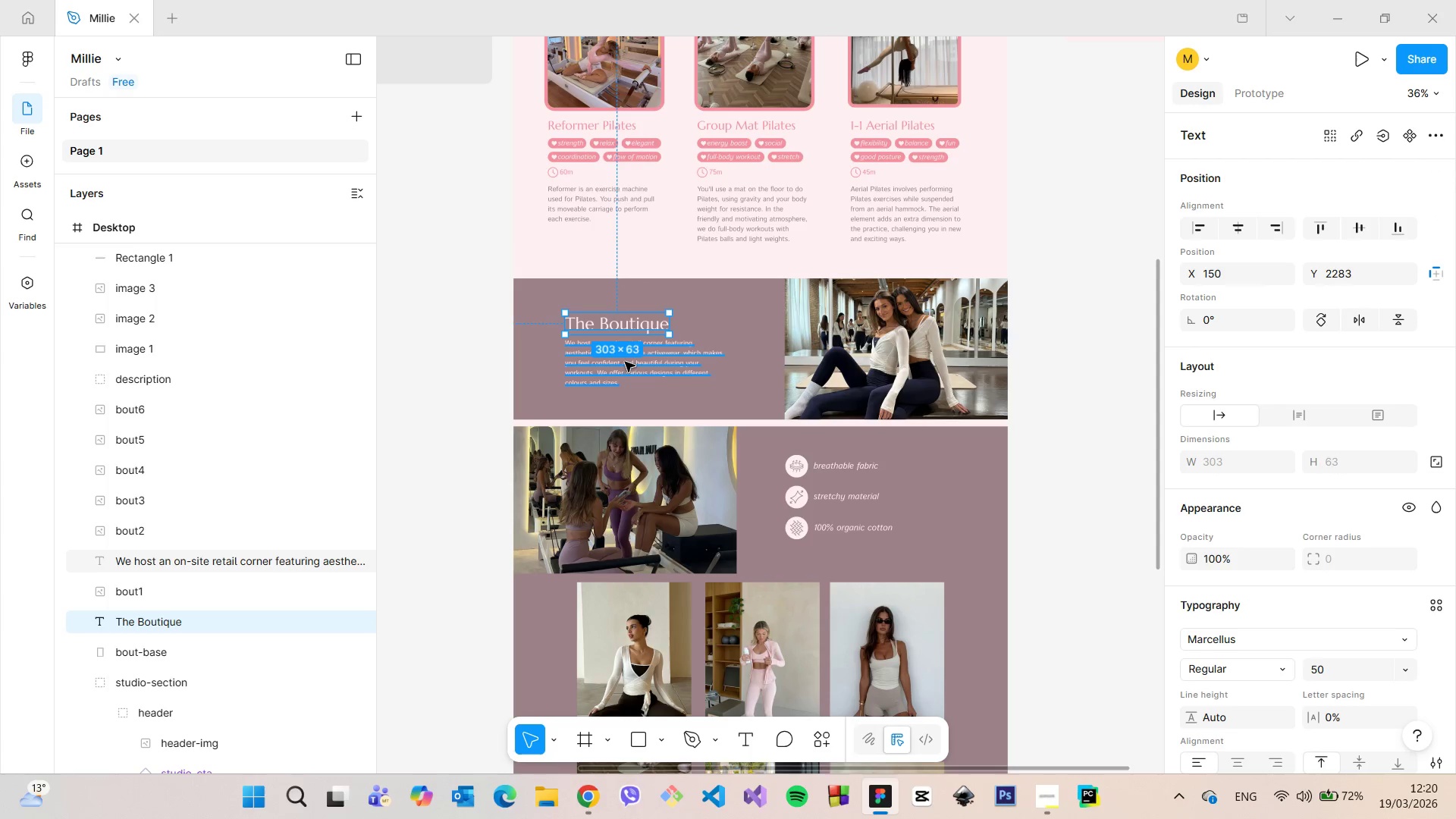 
left_click([625, 362])
 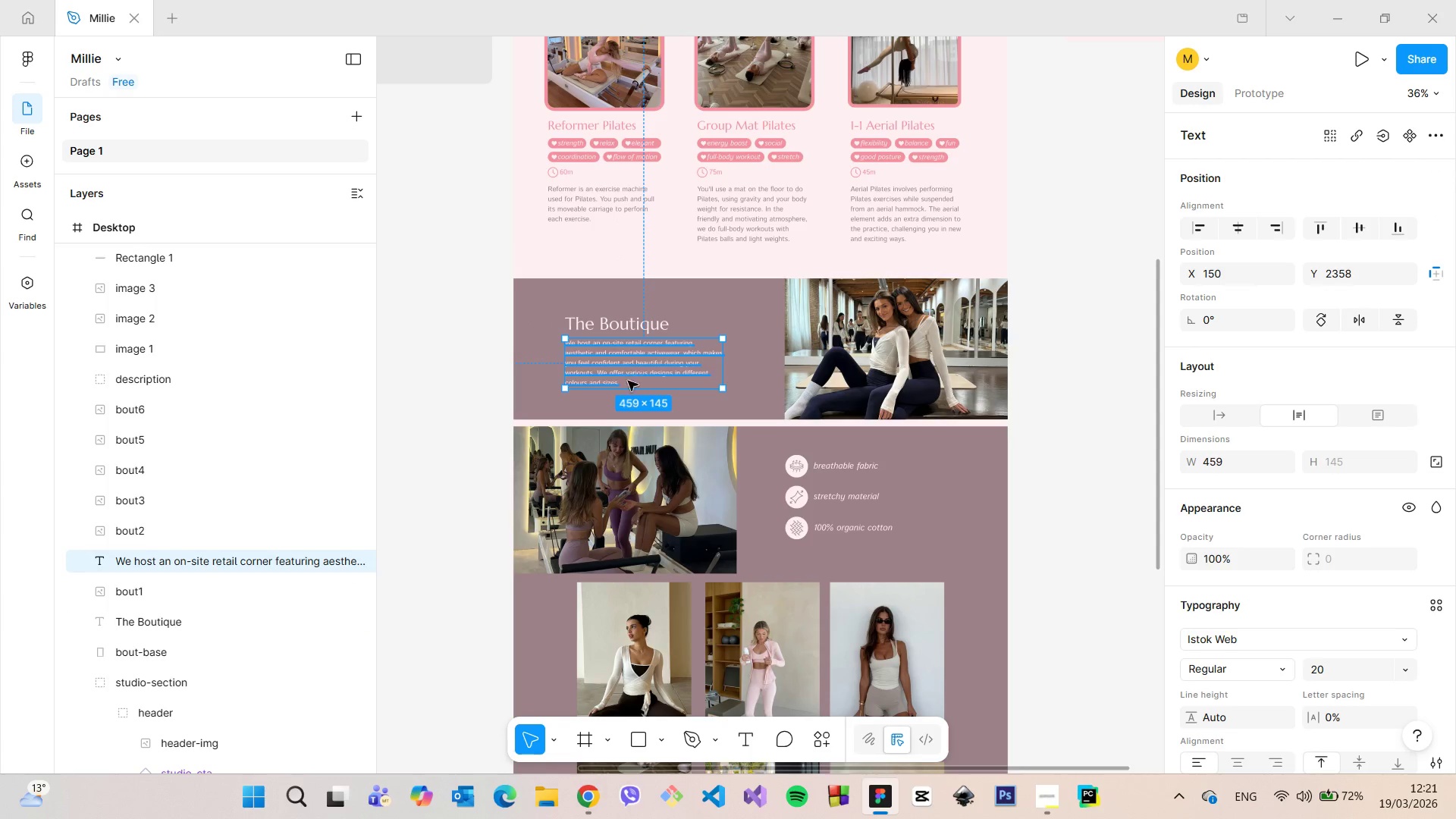 
hold_key(key=AltLeft, duration=1.14)
 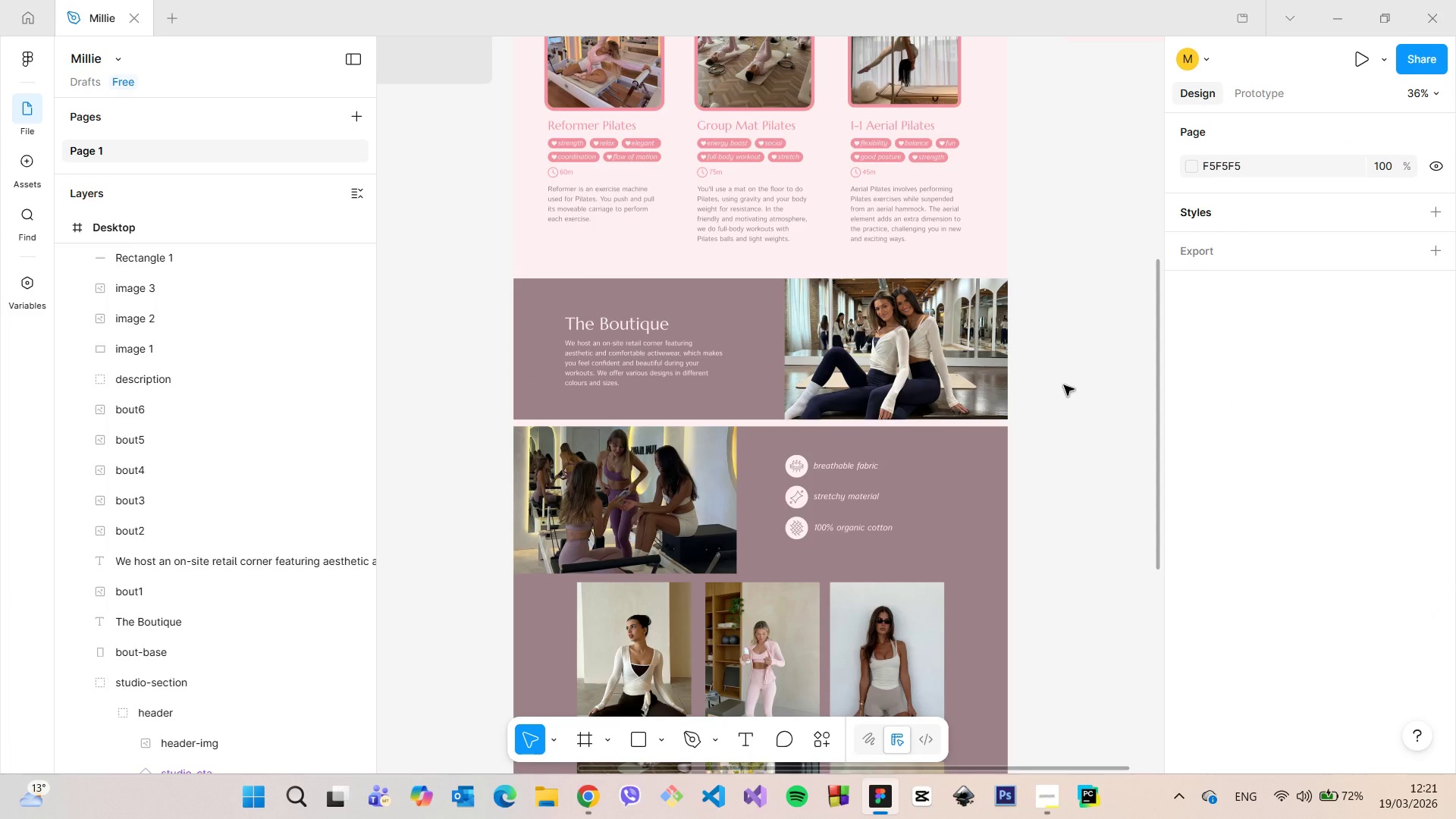 
wait(11.84)
 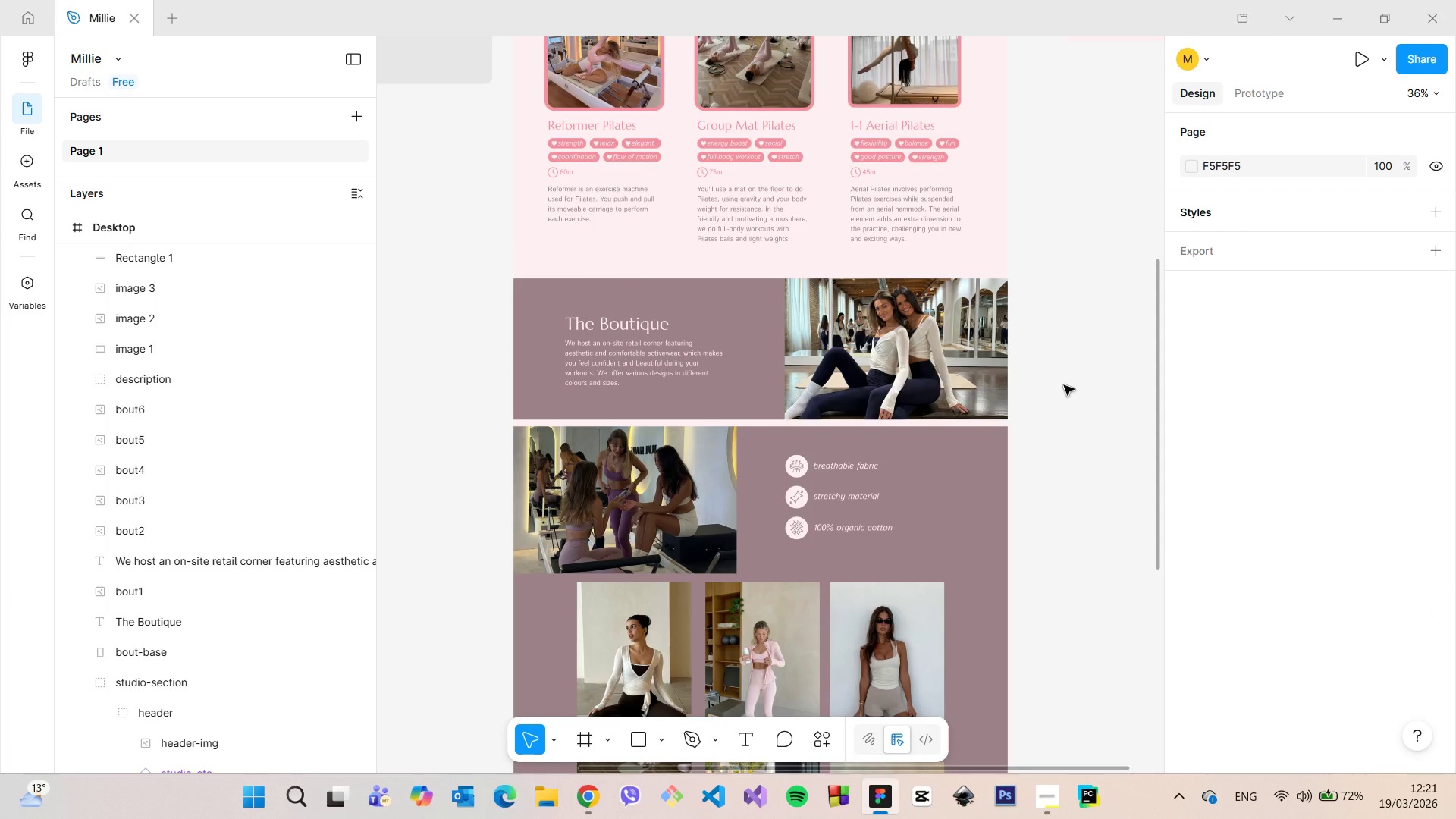 
left_click([859, 466])
 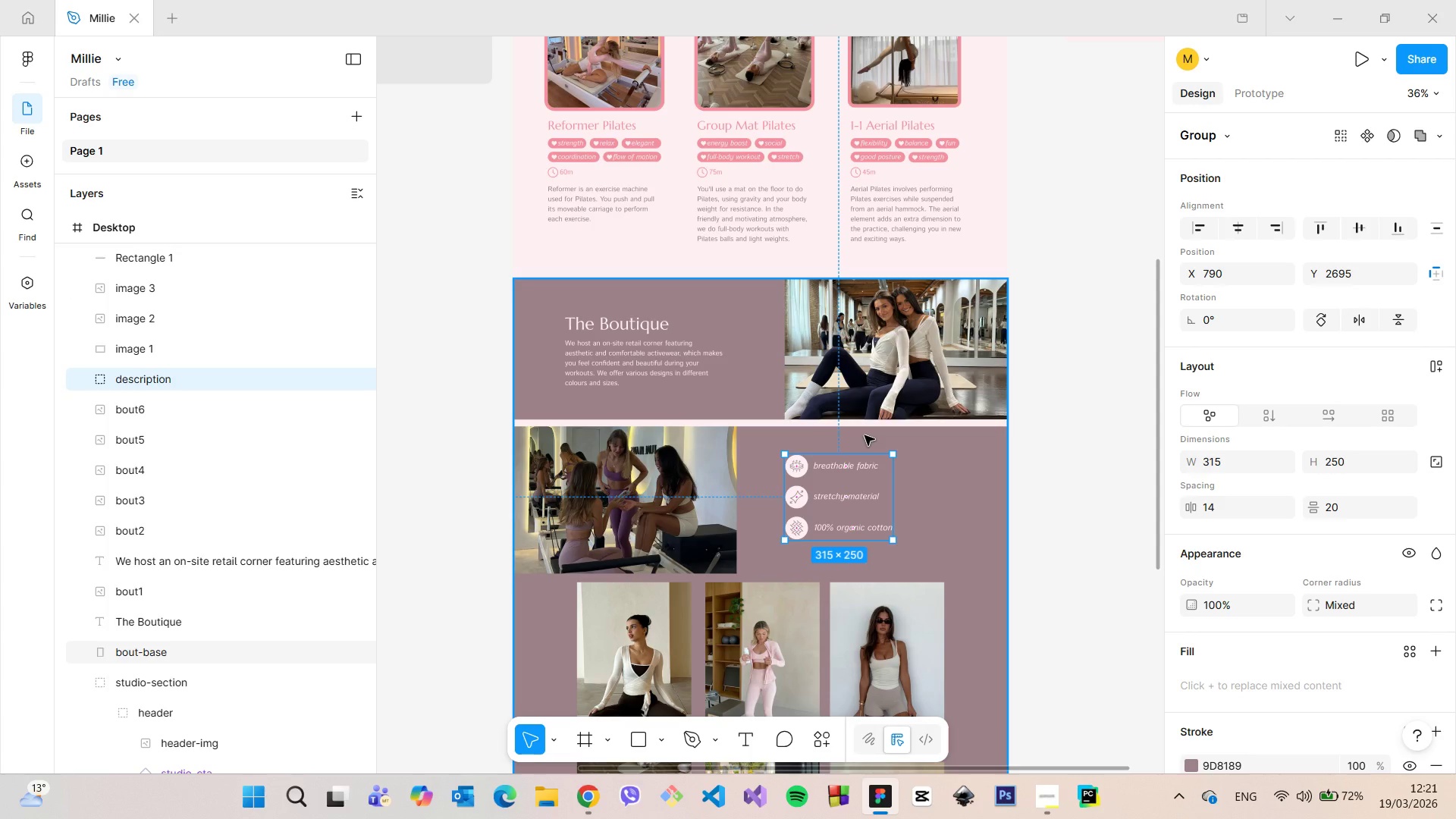 
hold_key(key=AltLeft, duration=1.5)
 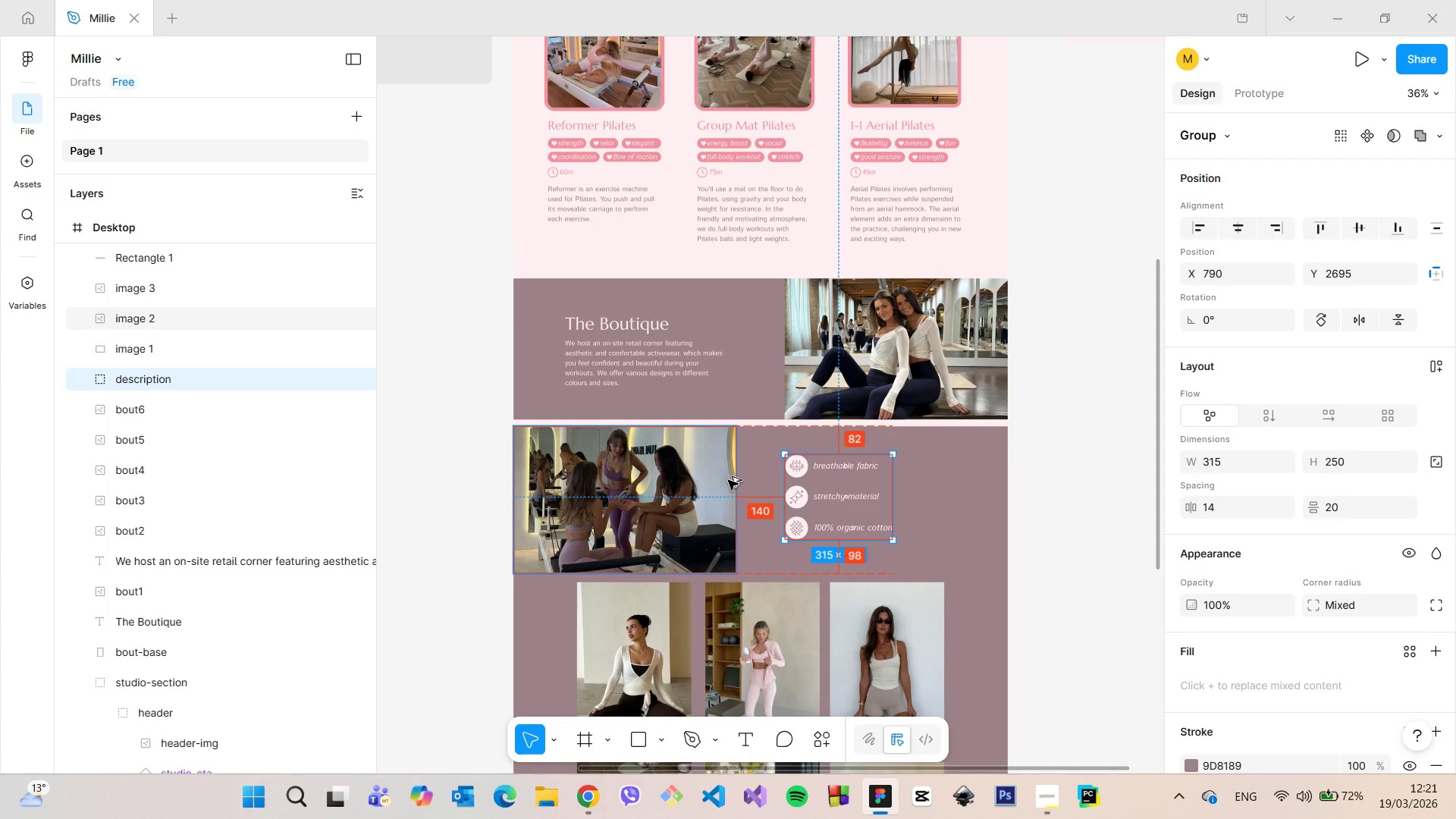 
hold_key(key=AltLeft, duration=1.27)
 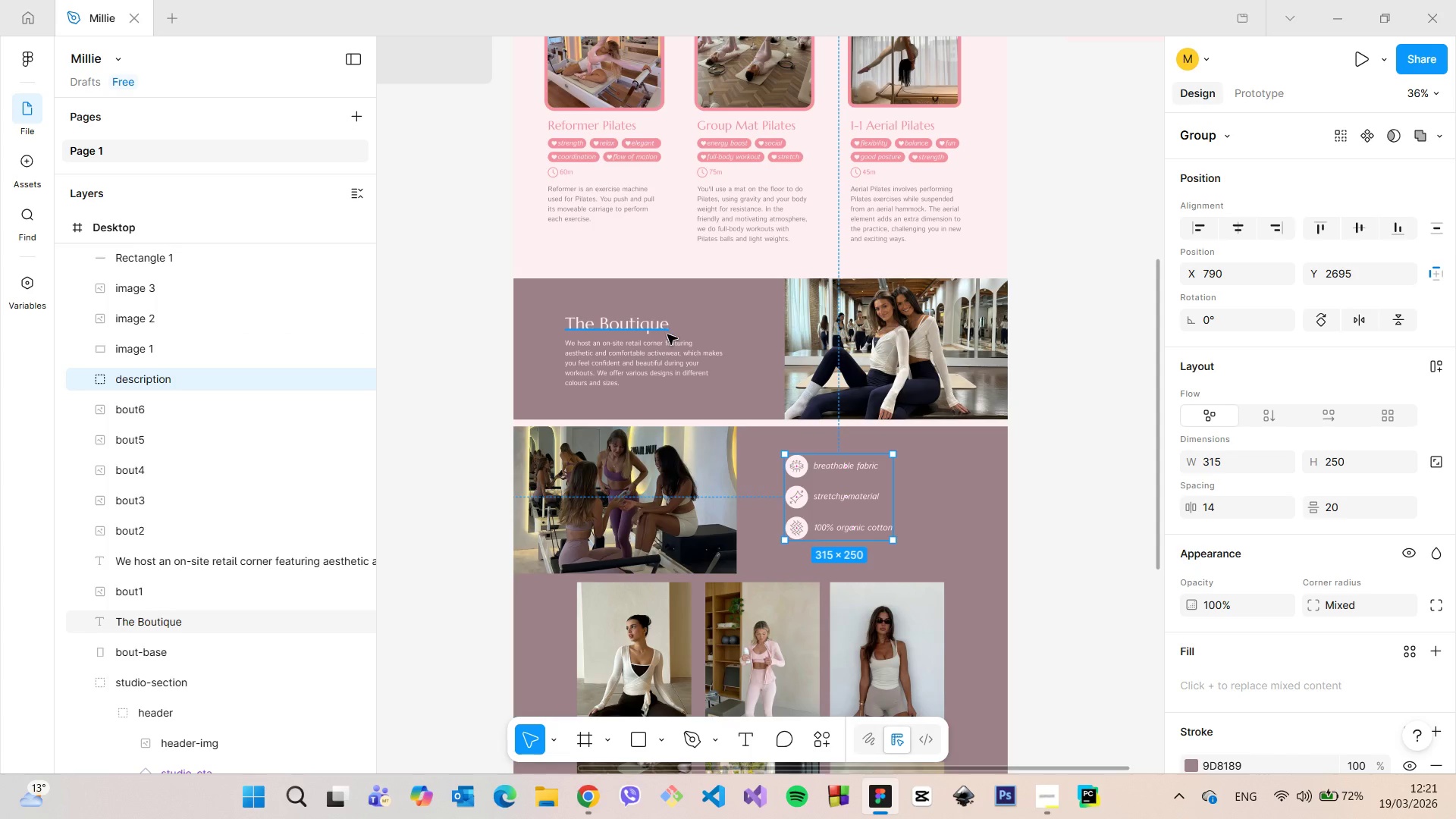 
hold_key(key=AltLeft, duration=1.88)
left_click([662, 326])
 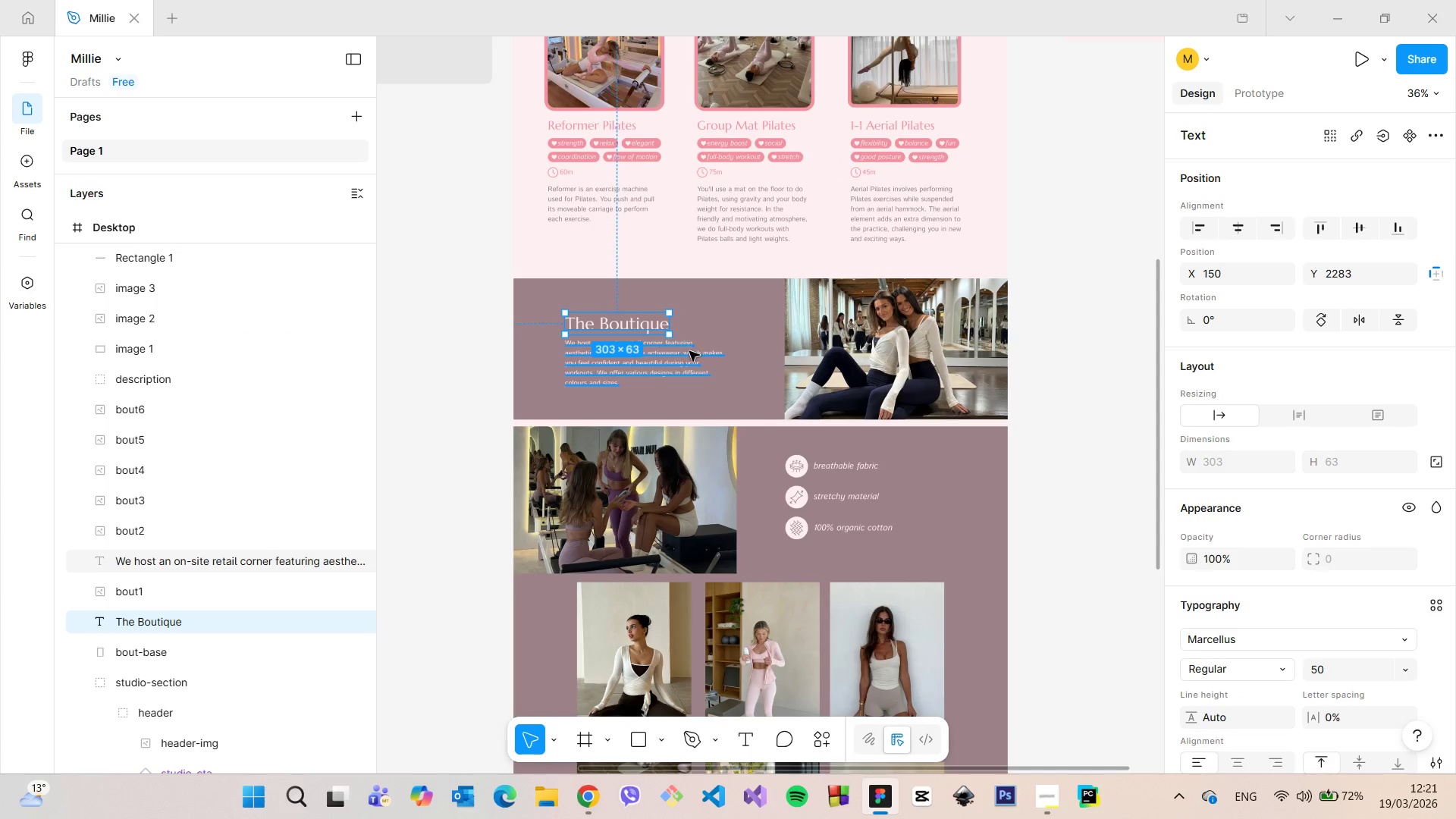 
left_click([689, 351])
 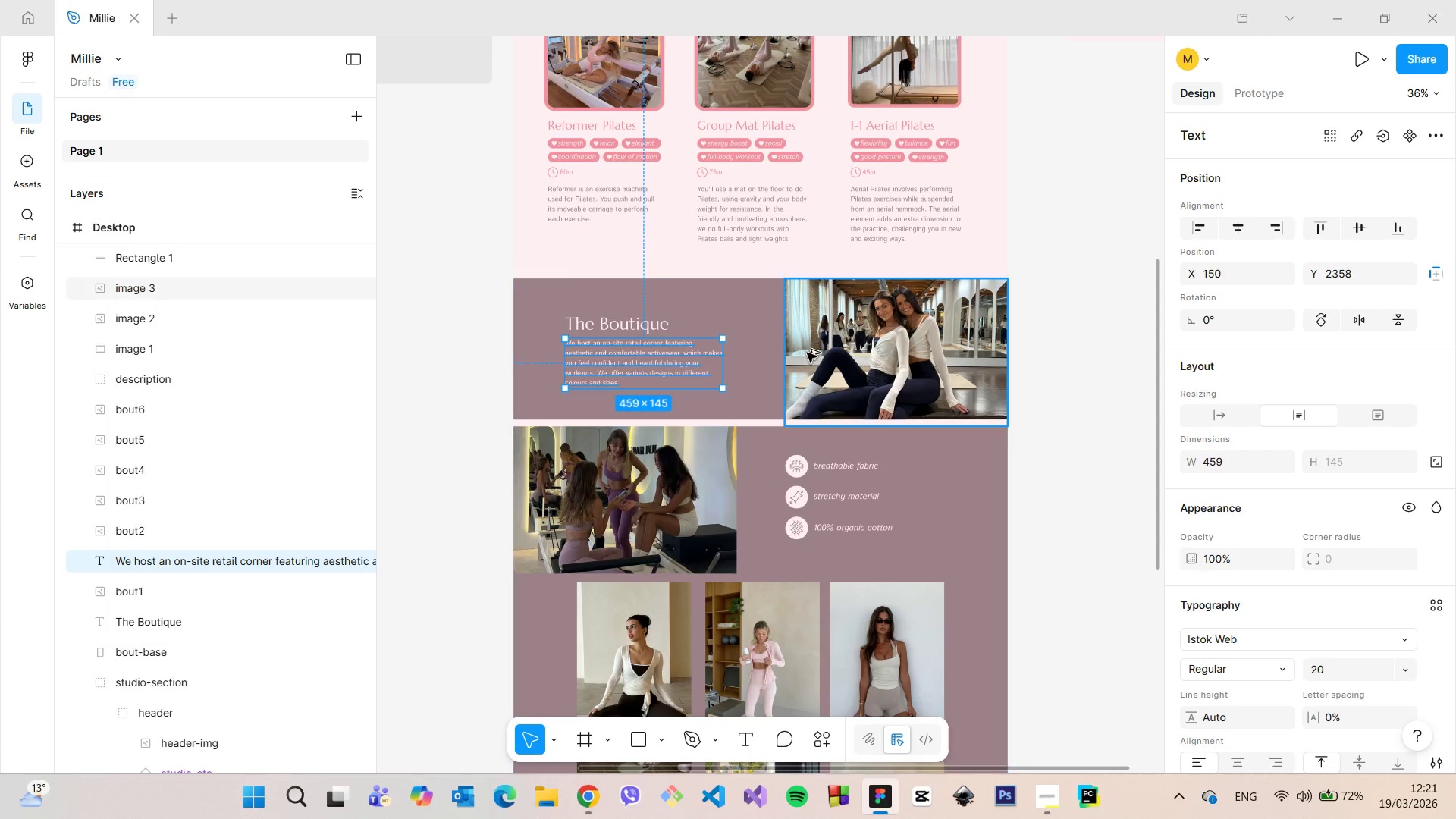 
hold_key(key=AltLeft, duration=0.47)
 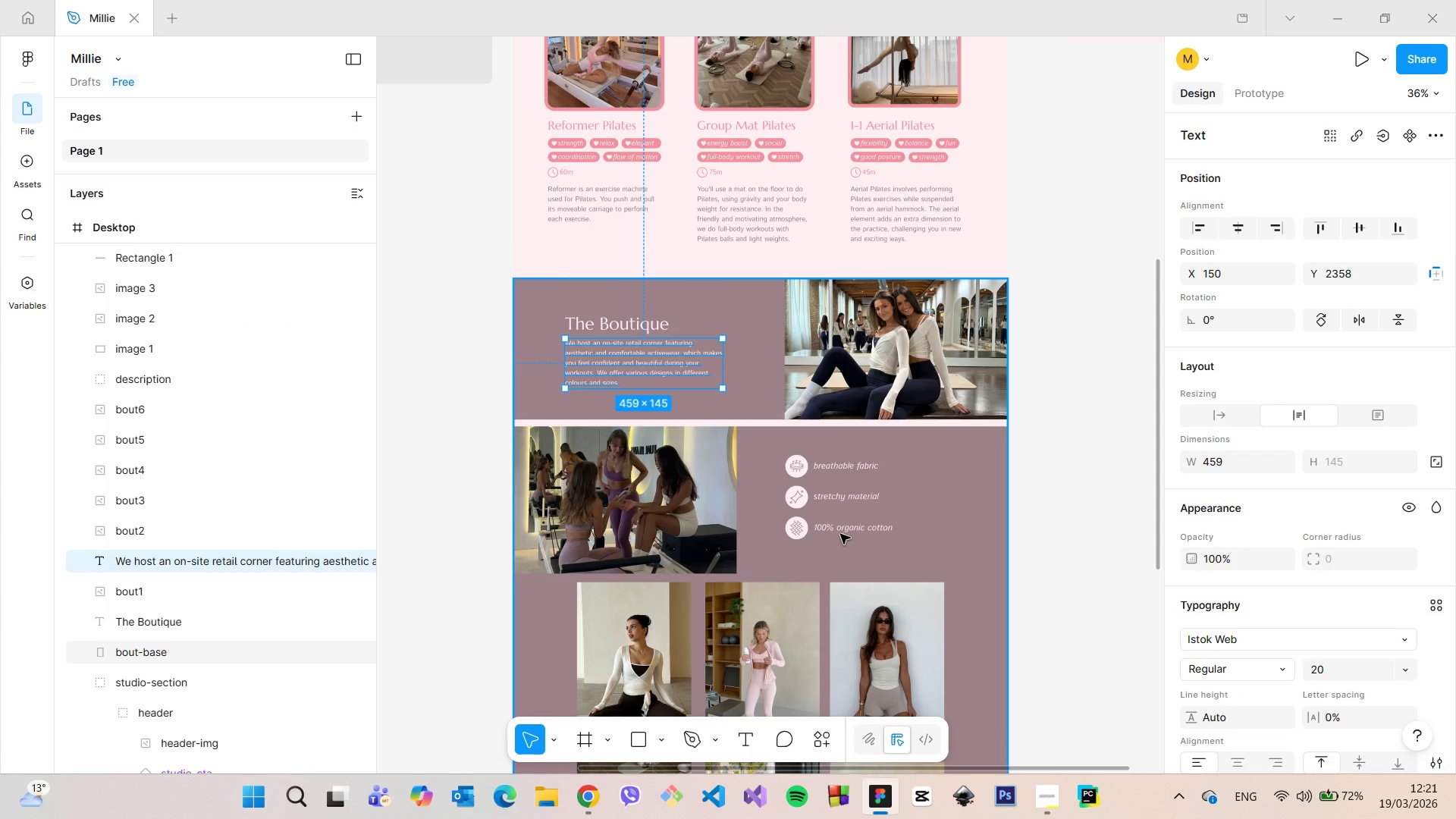 
left_click([839, 529])
 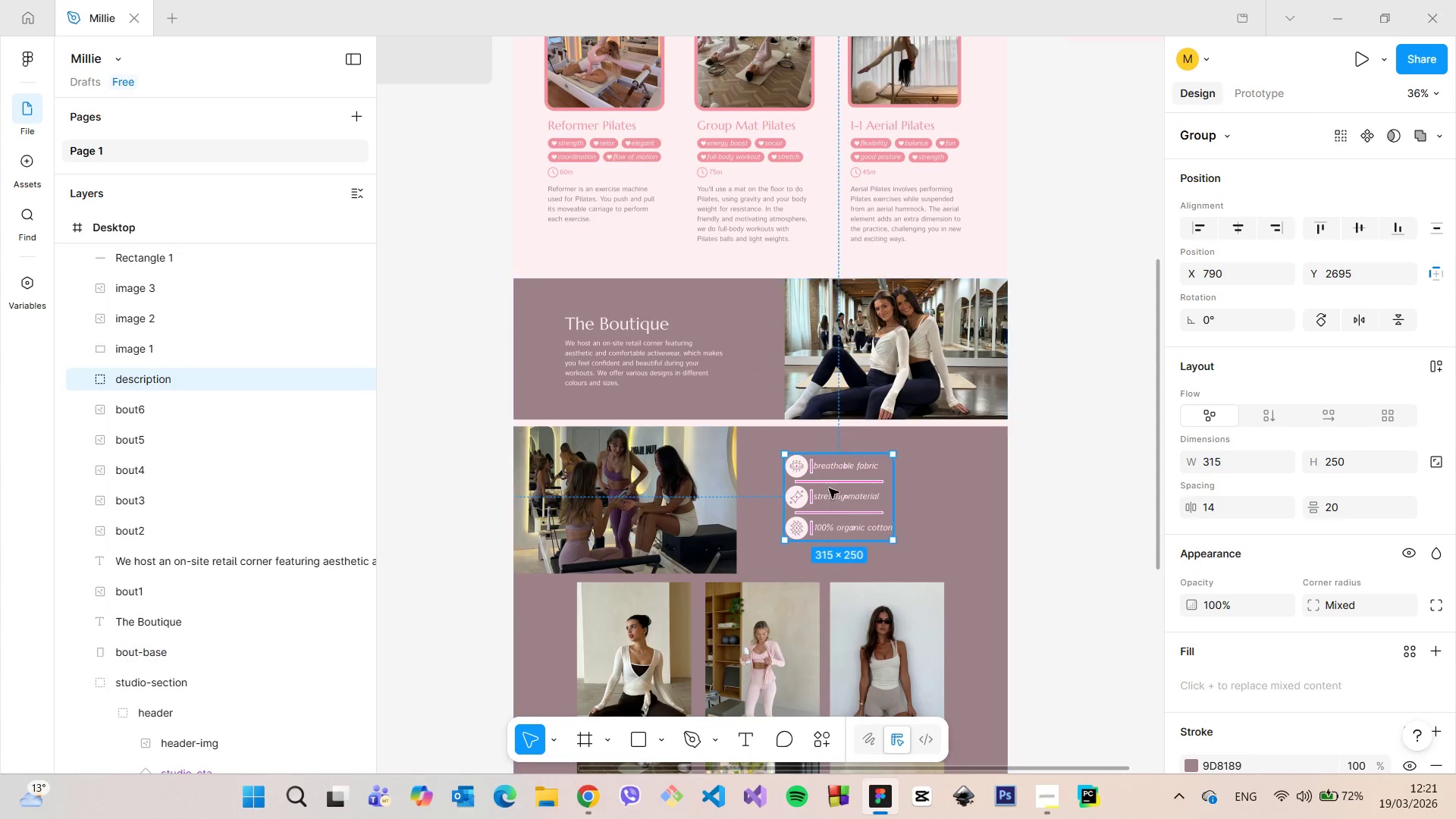 
hold_key(key=AltLeft, duration=0.67)
 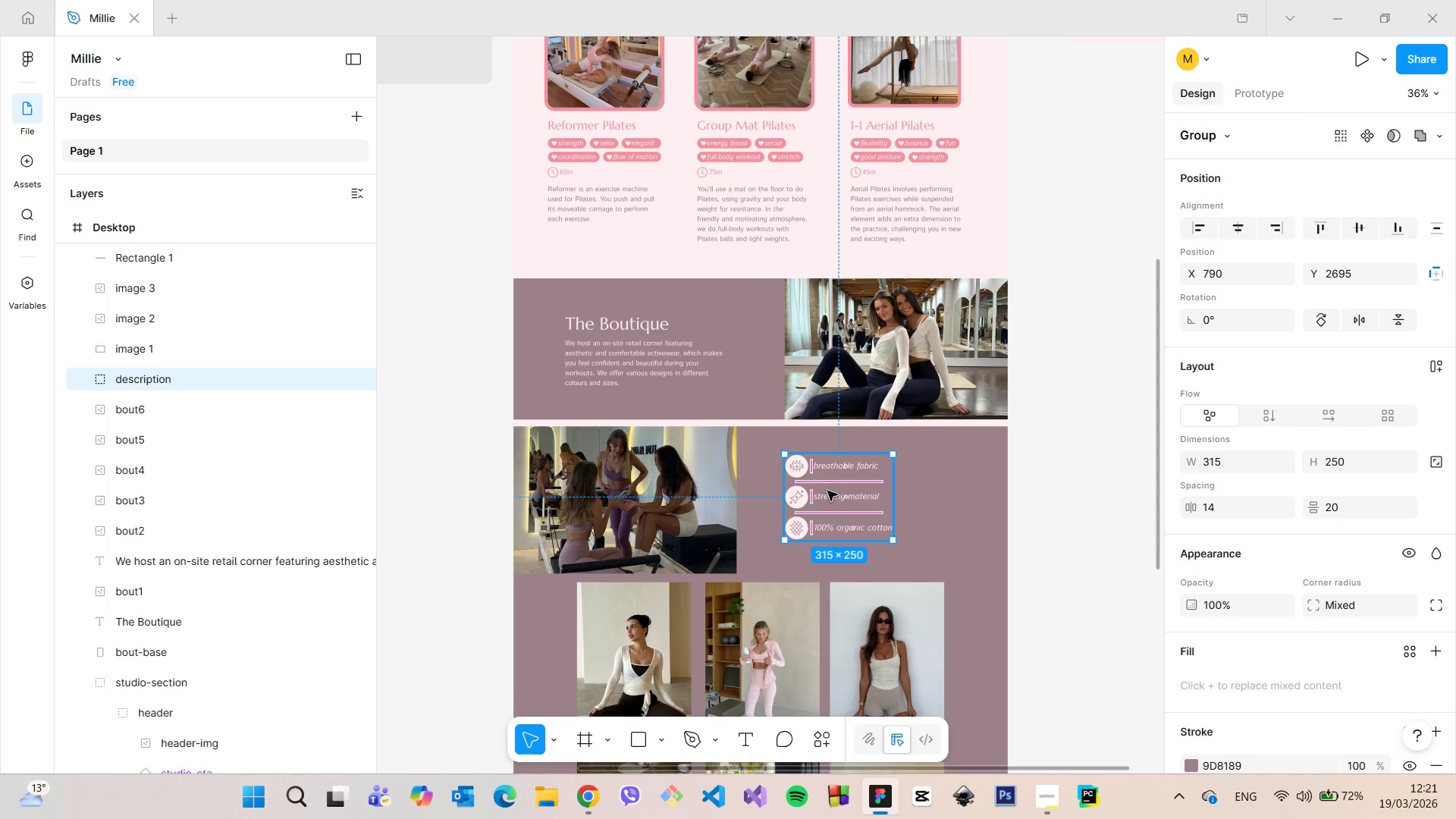 
left_click_drag(start_coordinate=[827, 491], to_coordinate=[805, 498])
 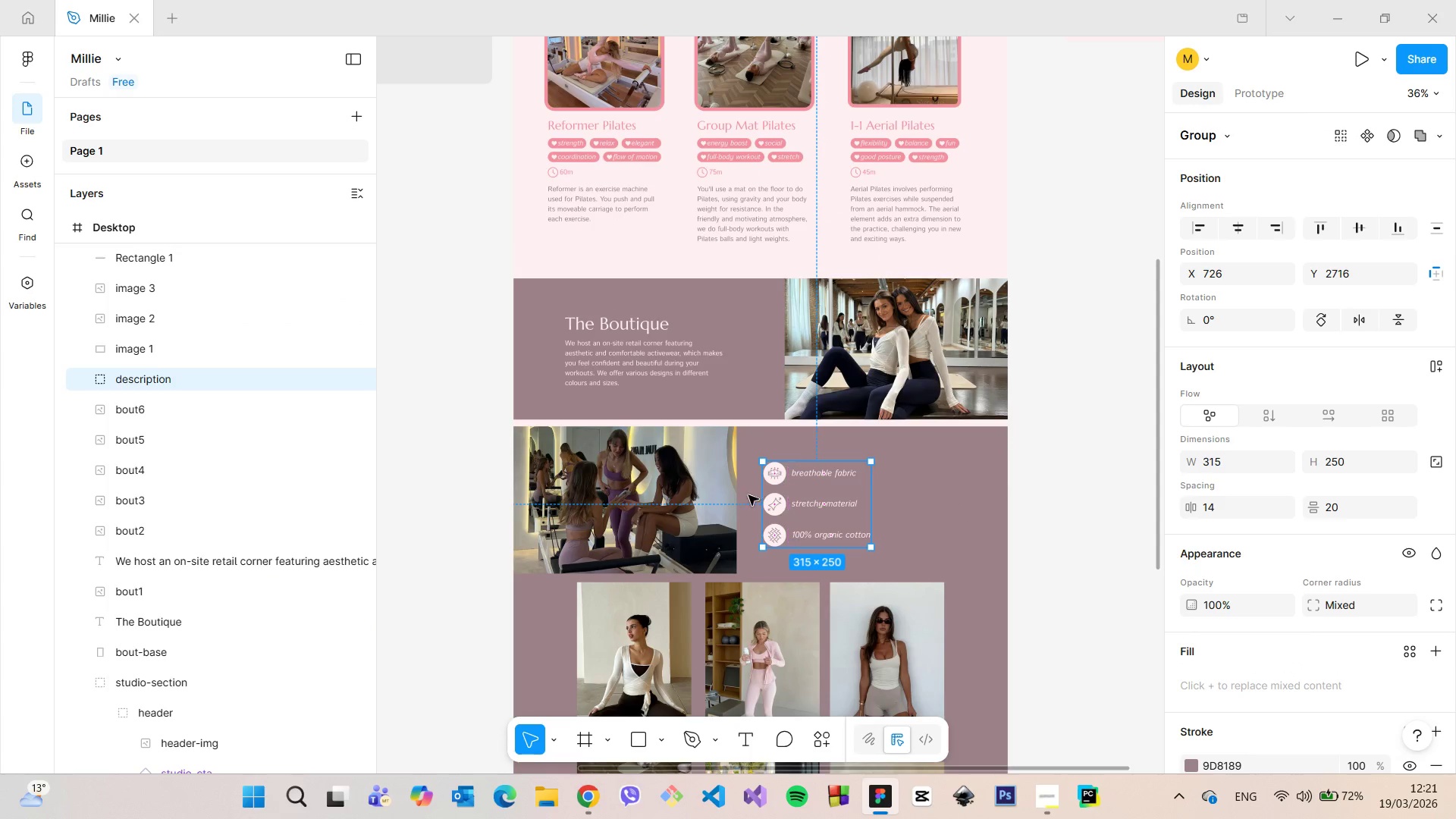 
key(Alt+AltLeft)
 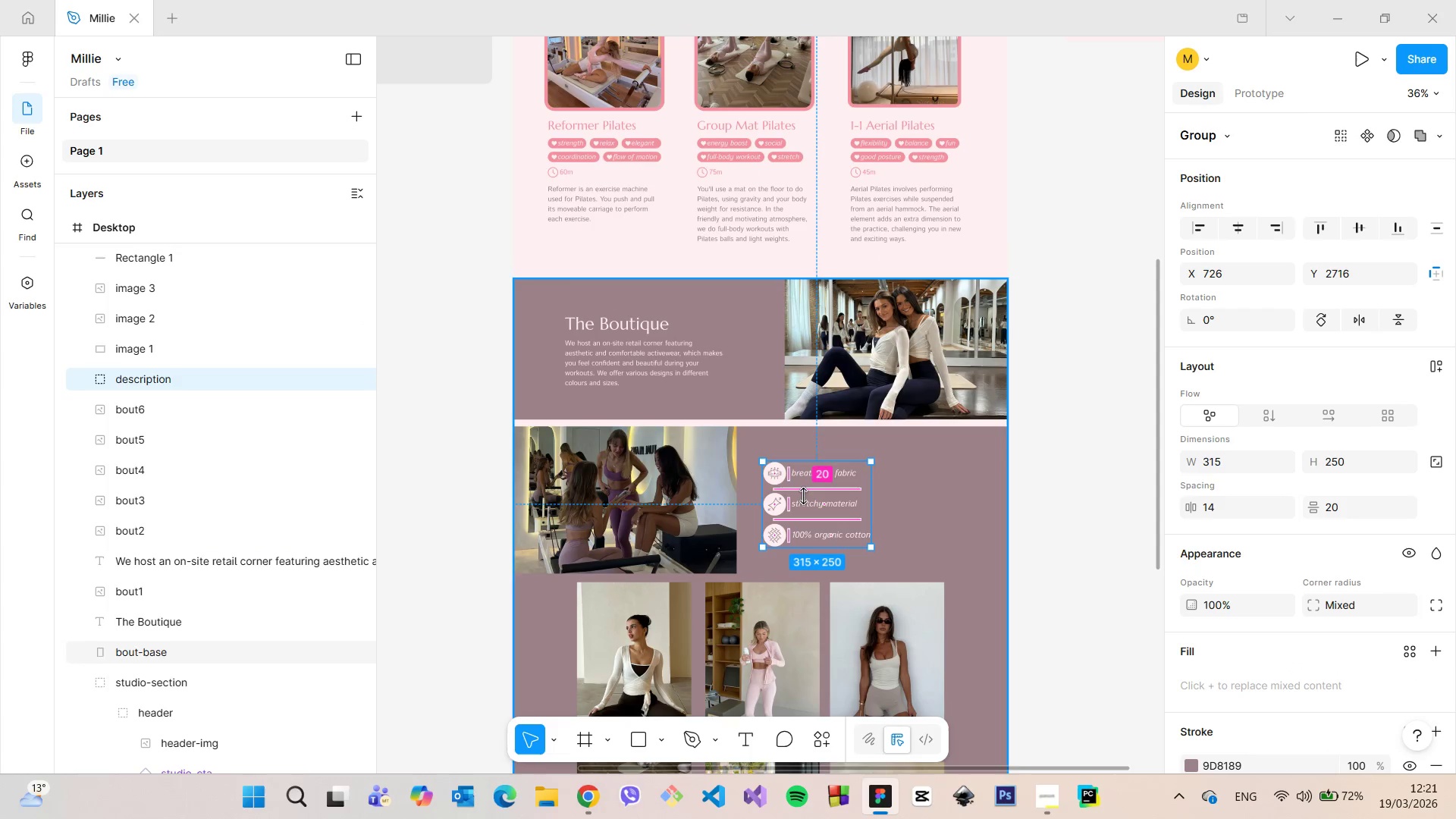 
left_click_drag(start_coordinate=[803, 497], to_coordinate=[821, 499])
 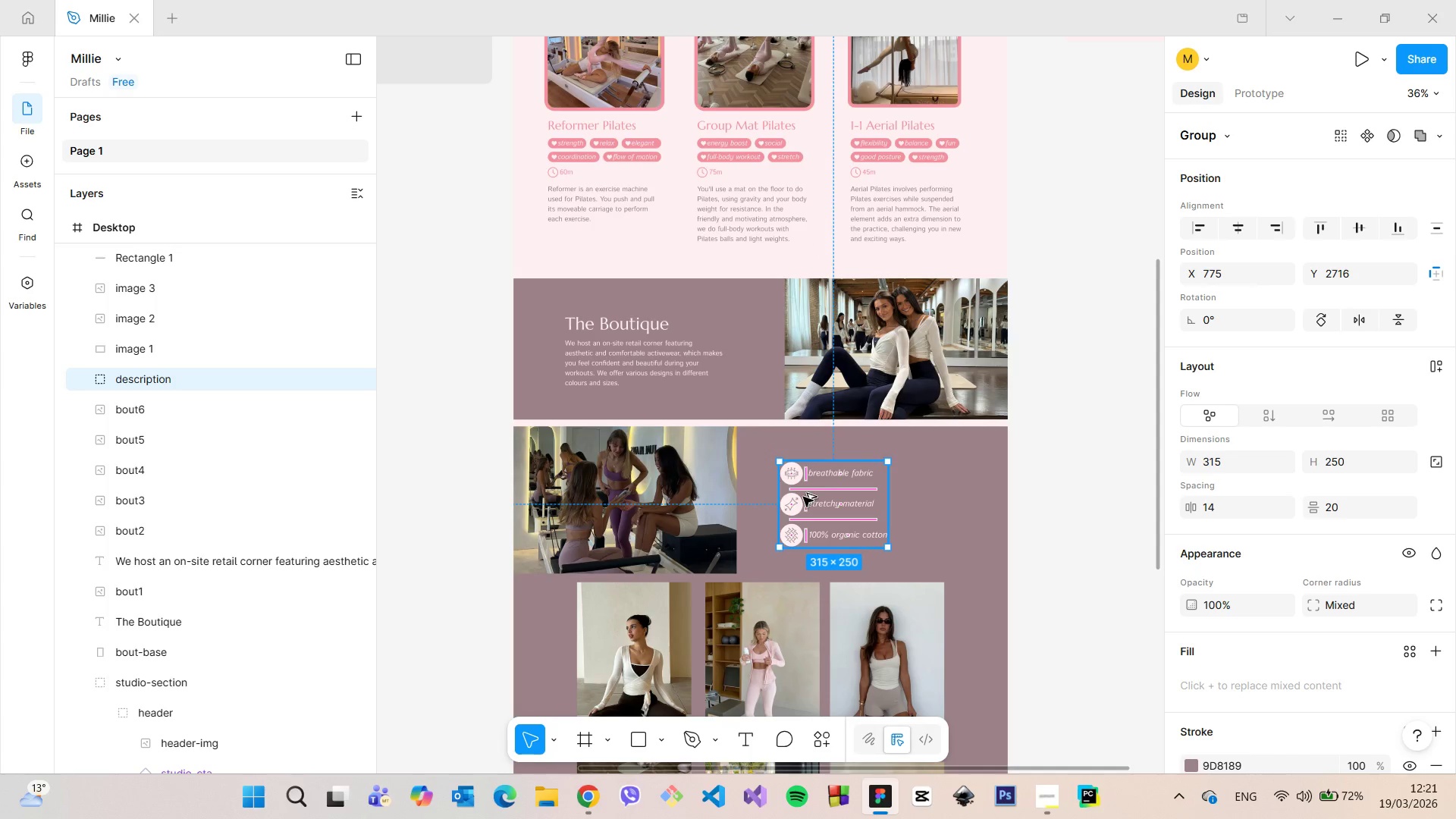 
hold_key(key=AltLeft, duration=1.3)
 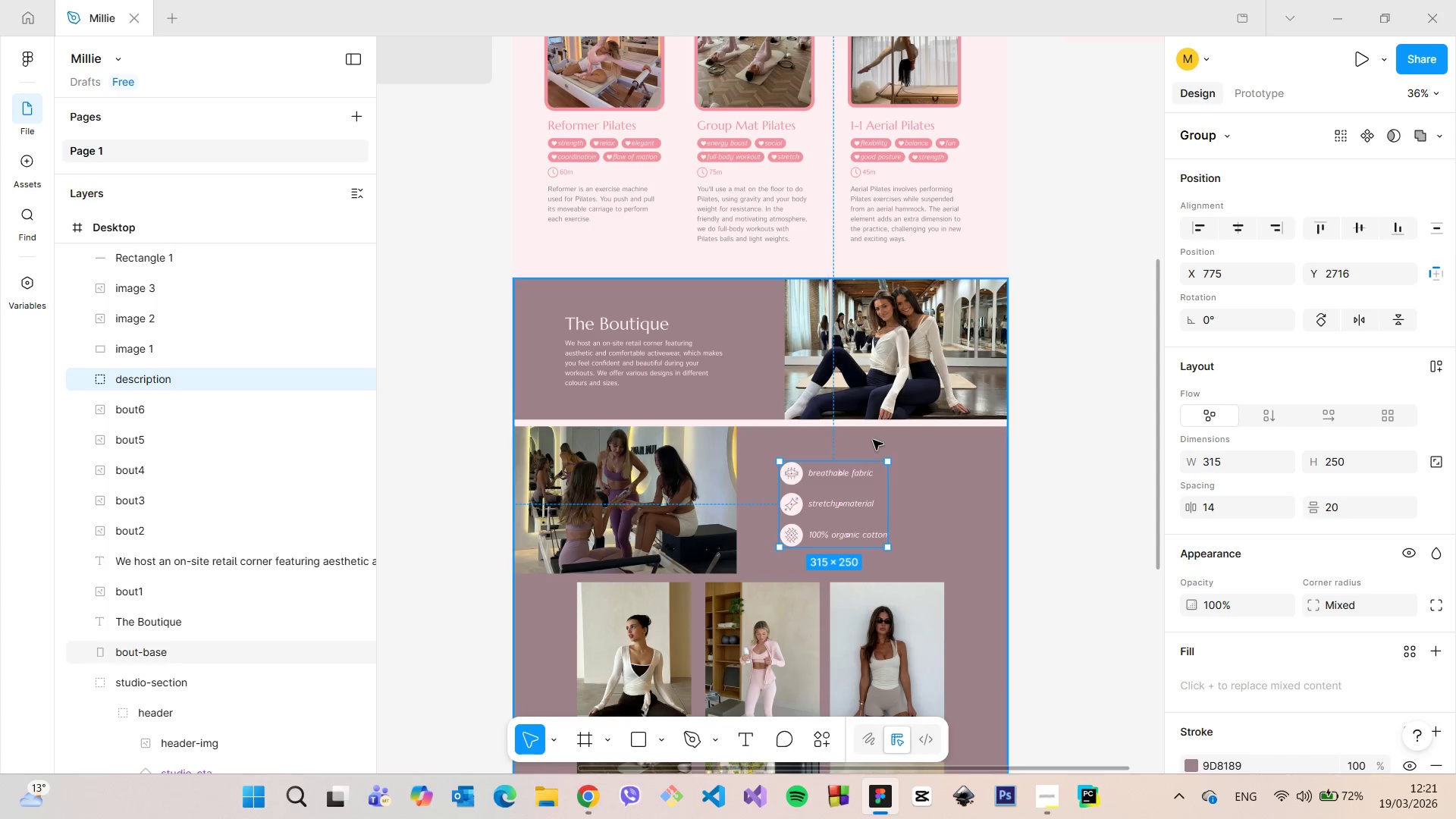 
hold_key(key=AltLeft, duration=0.59)
 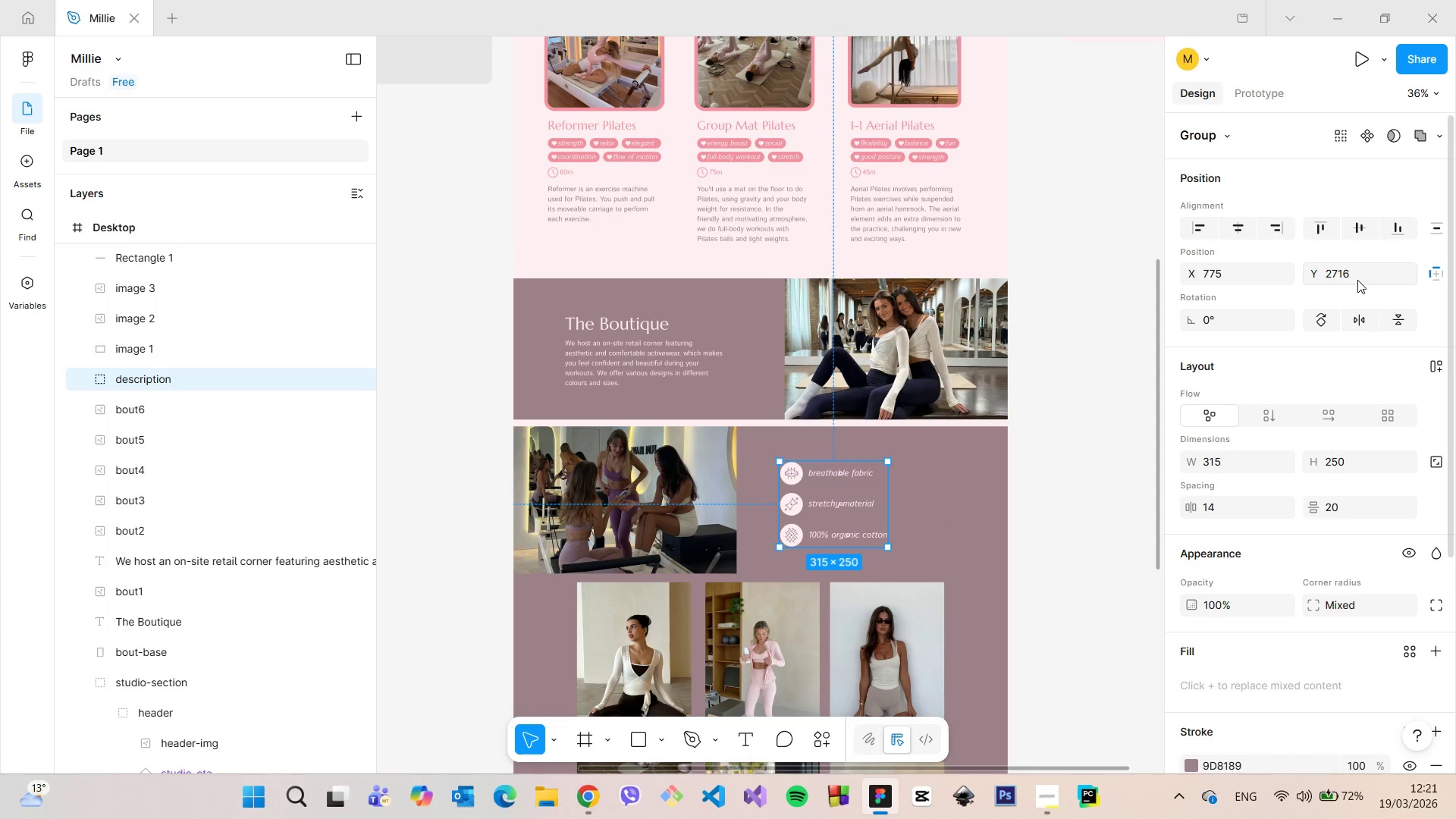 
left_click([1359, 278])
 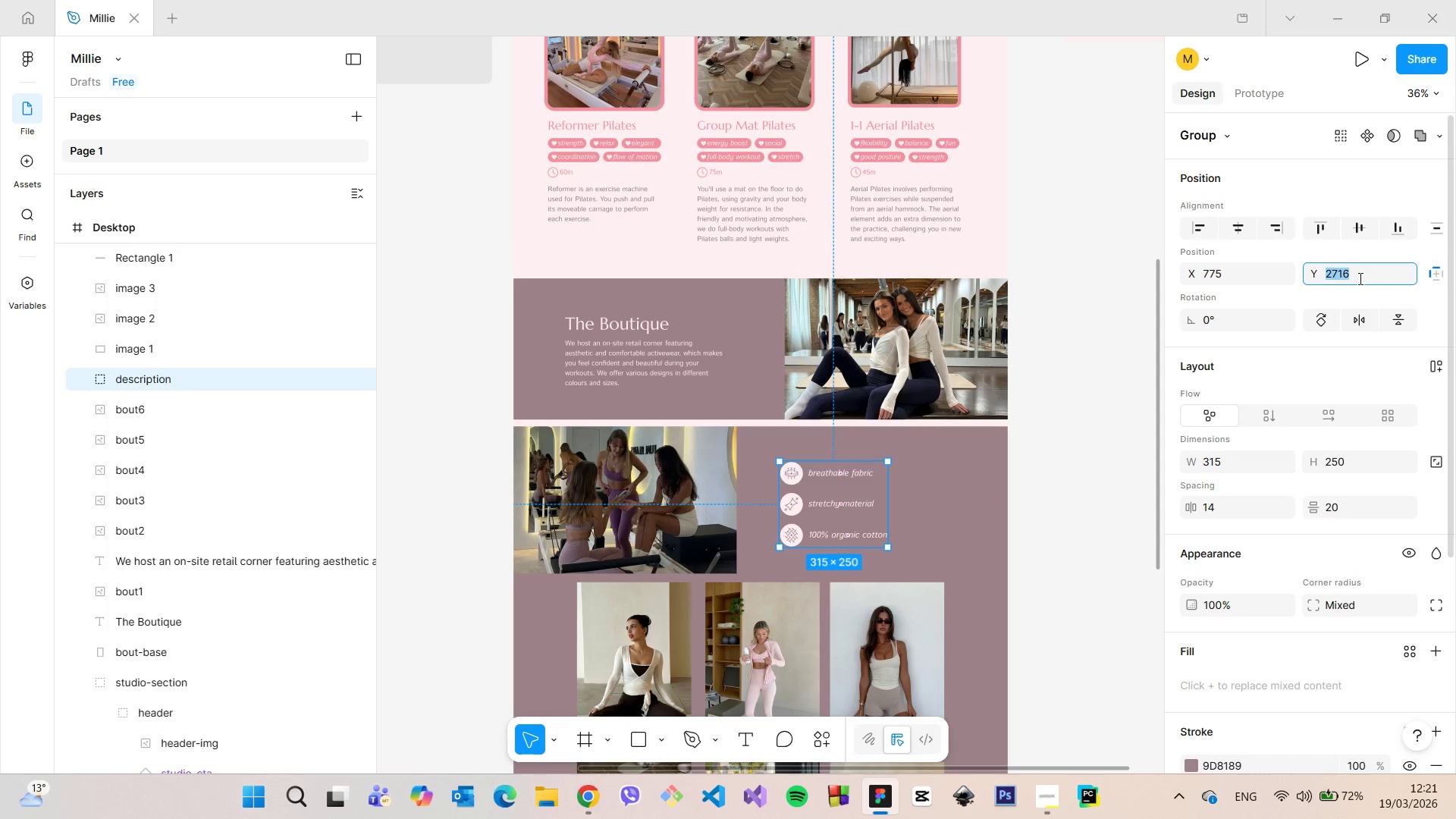 
key(ArrowDown)
 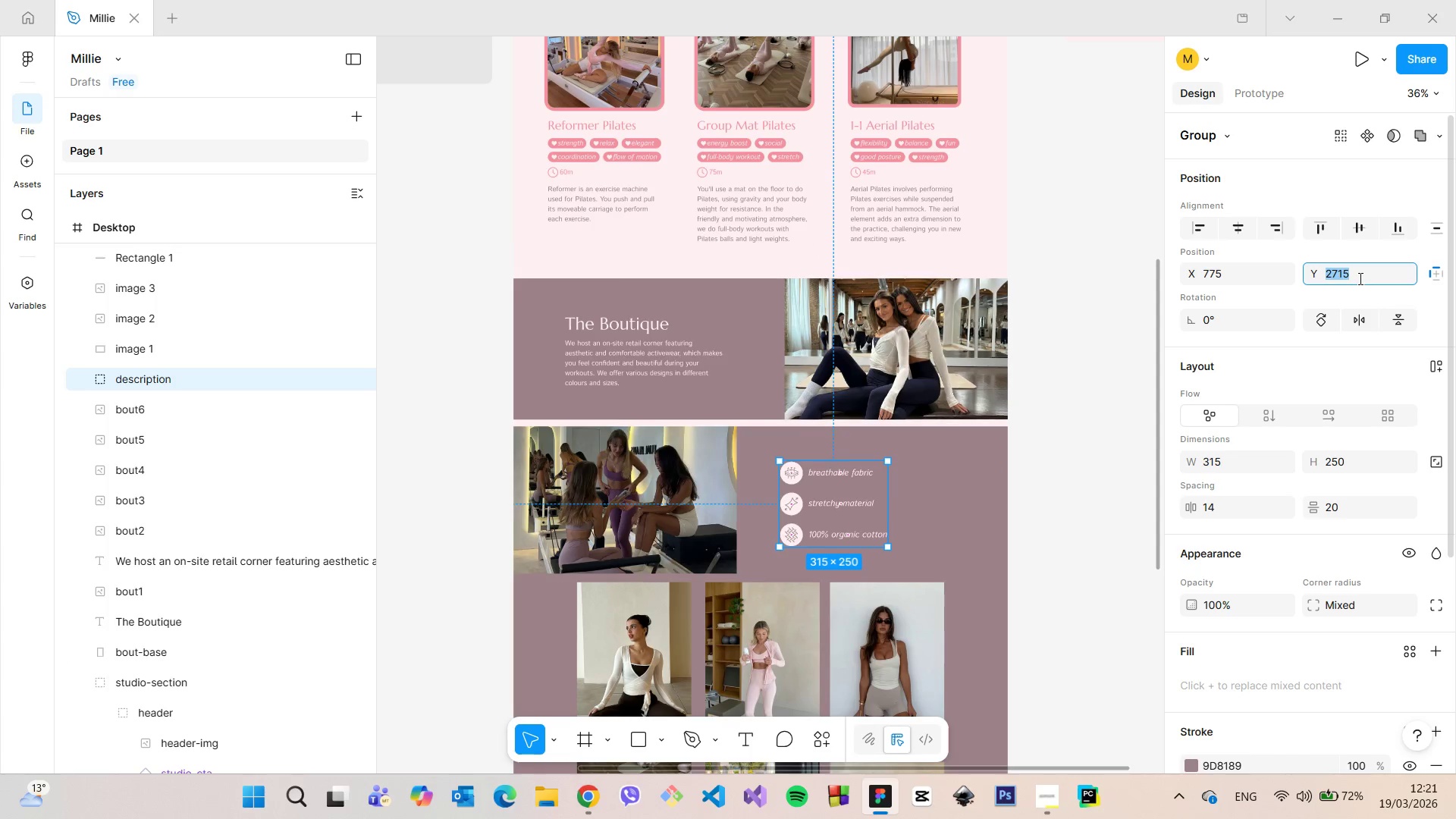 
key(ArrowDown)
 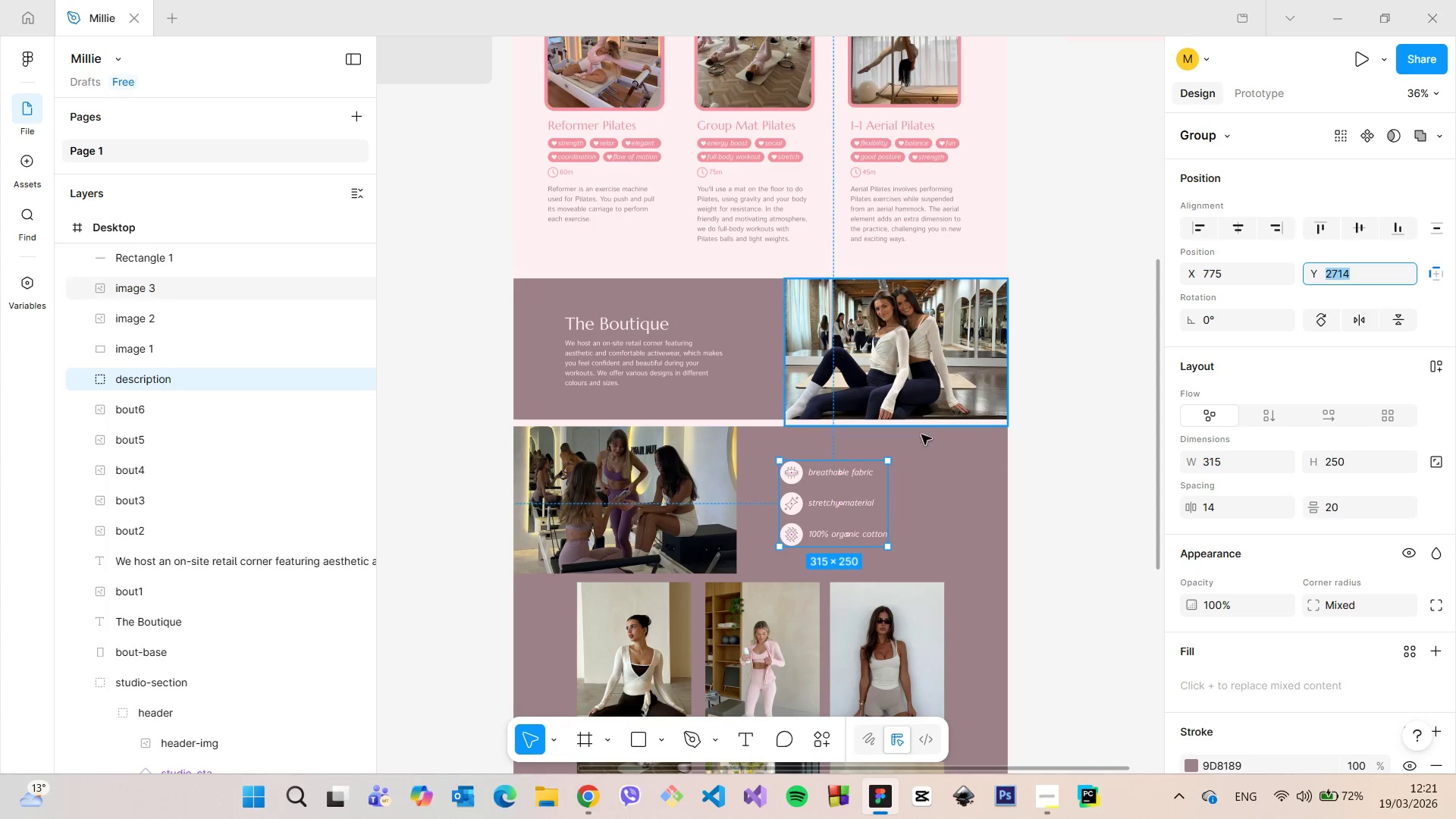 
hold_key(key=AltLeft, duration=0.34)
 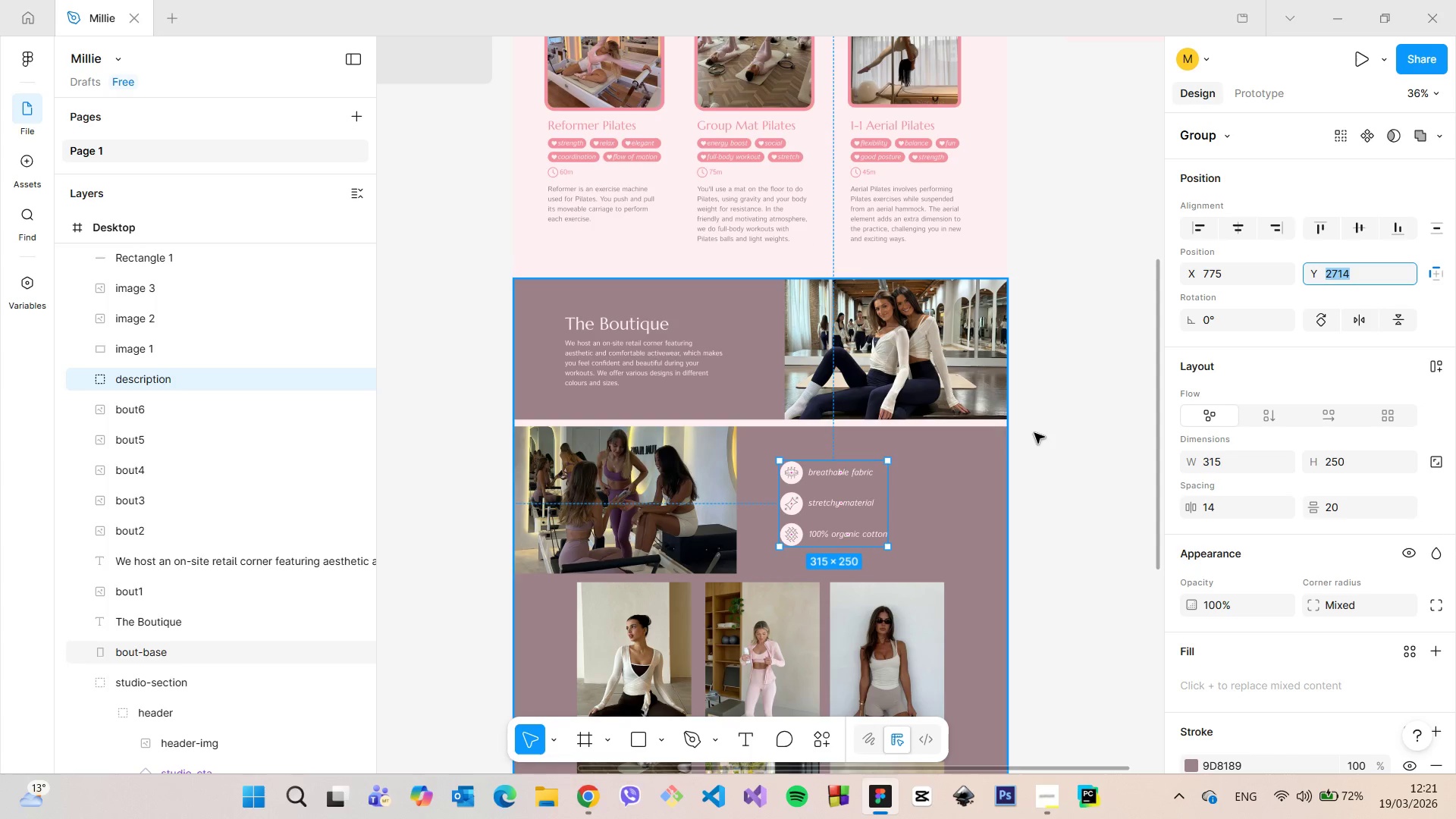 
left_click([1034, 433])
 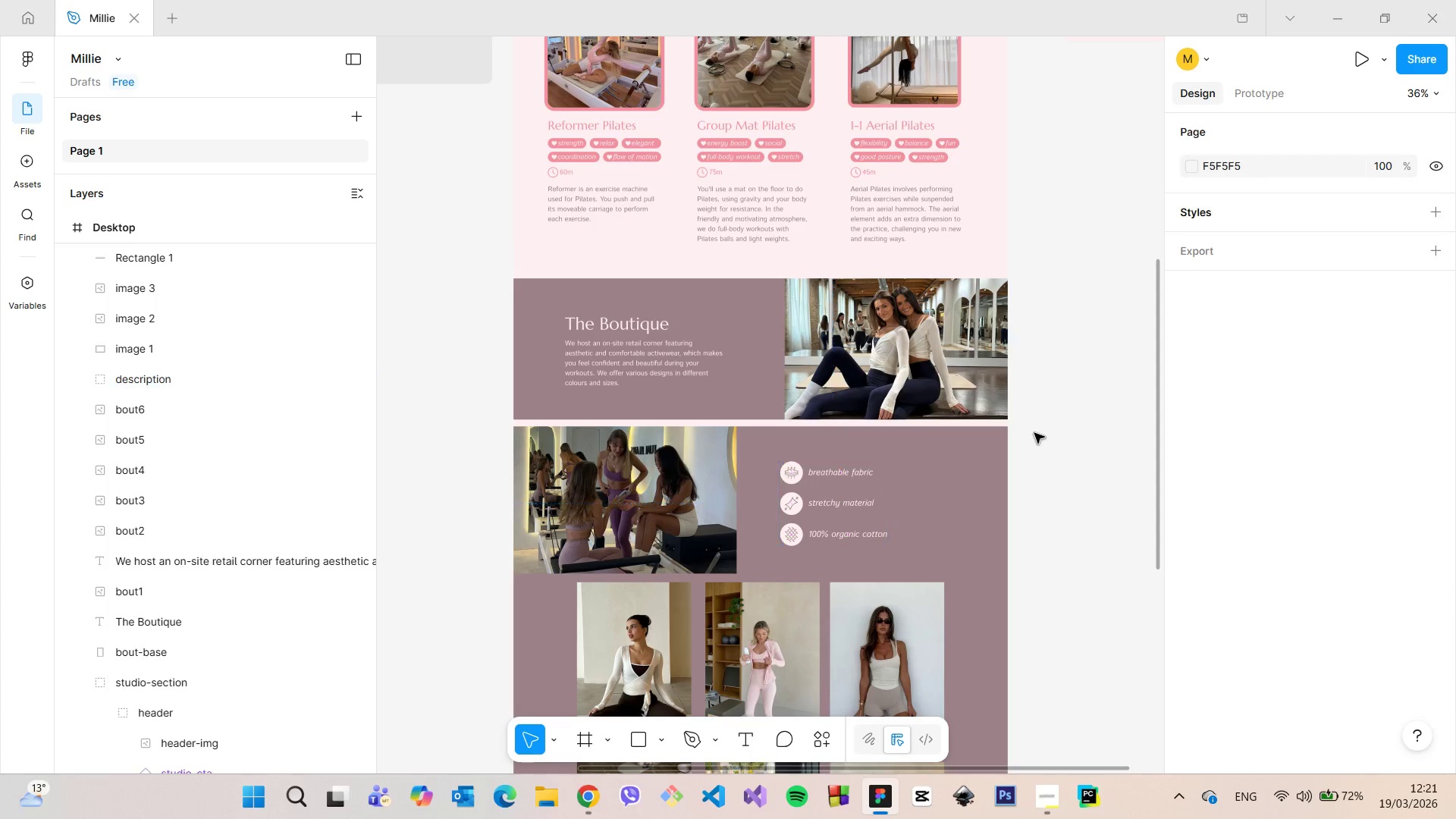 
scroll: coordinate [1083, 559], scroll_direction: up, amount: 1.0
 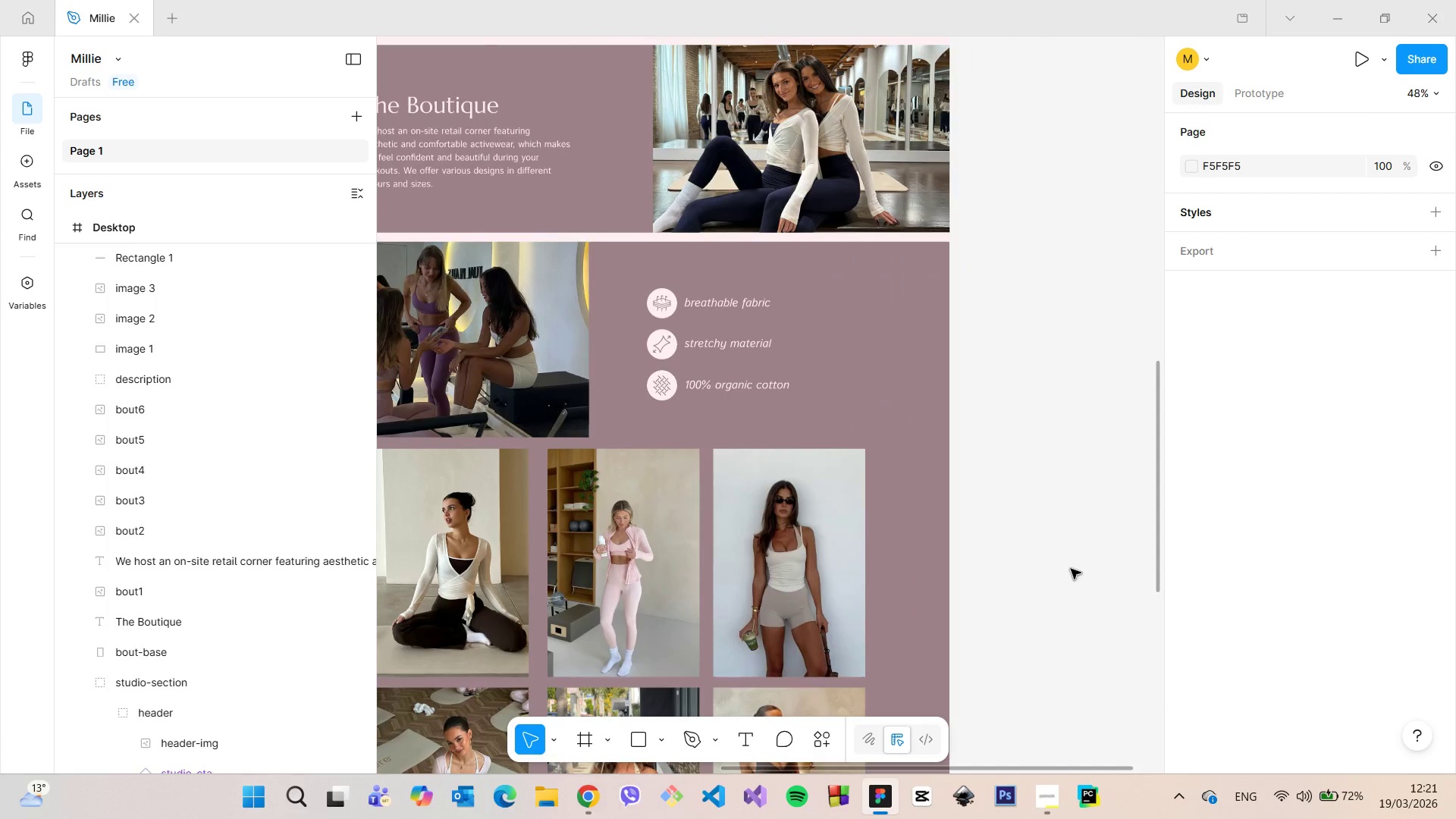 
scroll: coordinate [981, 545], scroll_direction: down, amount: 7.0
 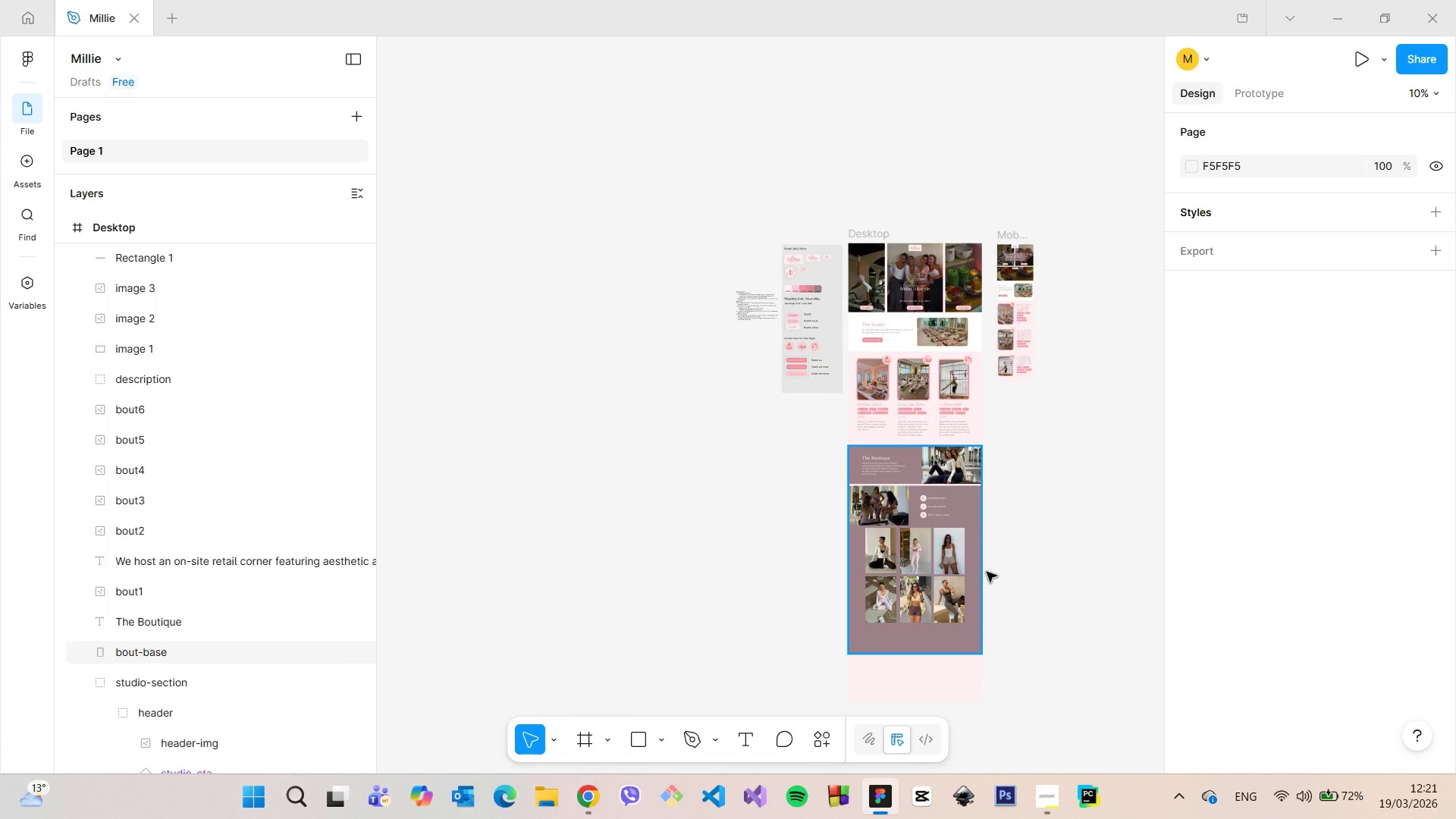 
scroll: coordinate [962, 642], scroll_direction: up, amount: 5.0
 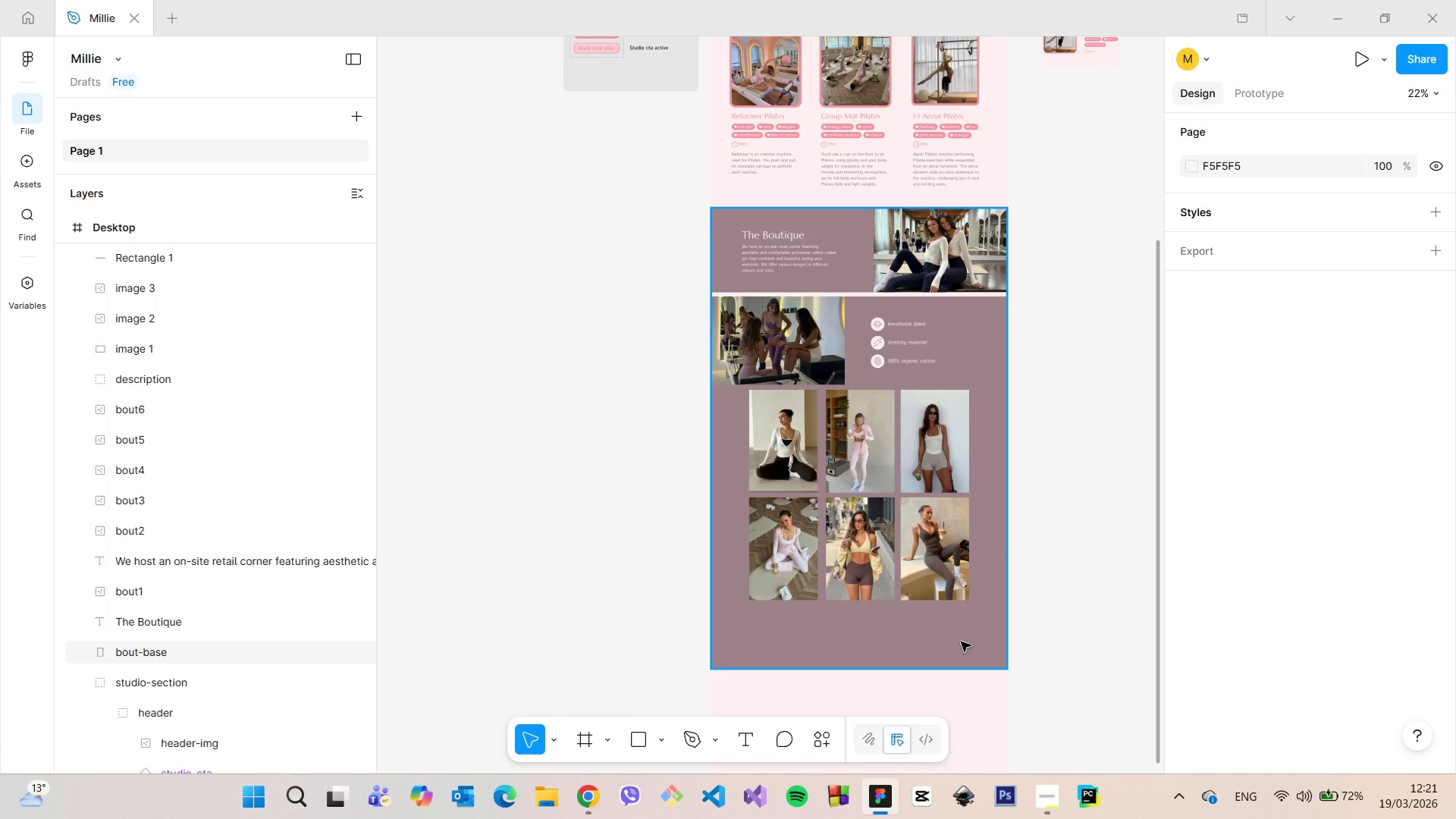 
left_click([961, 642])
 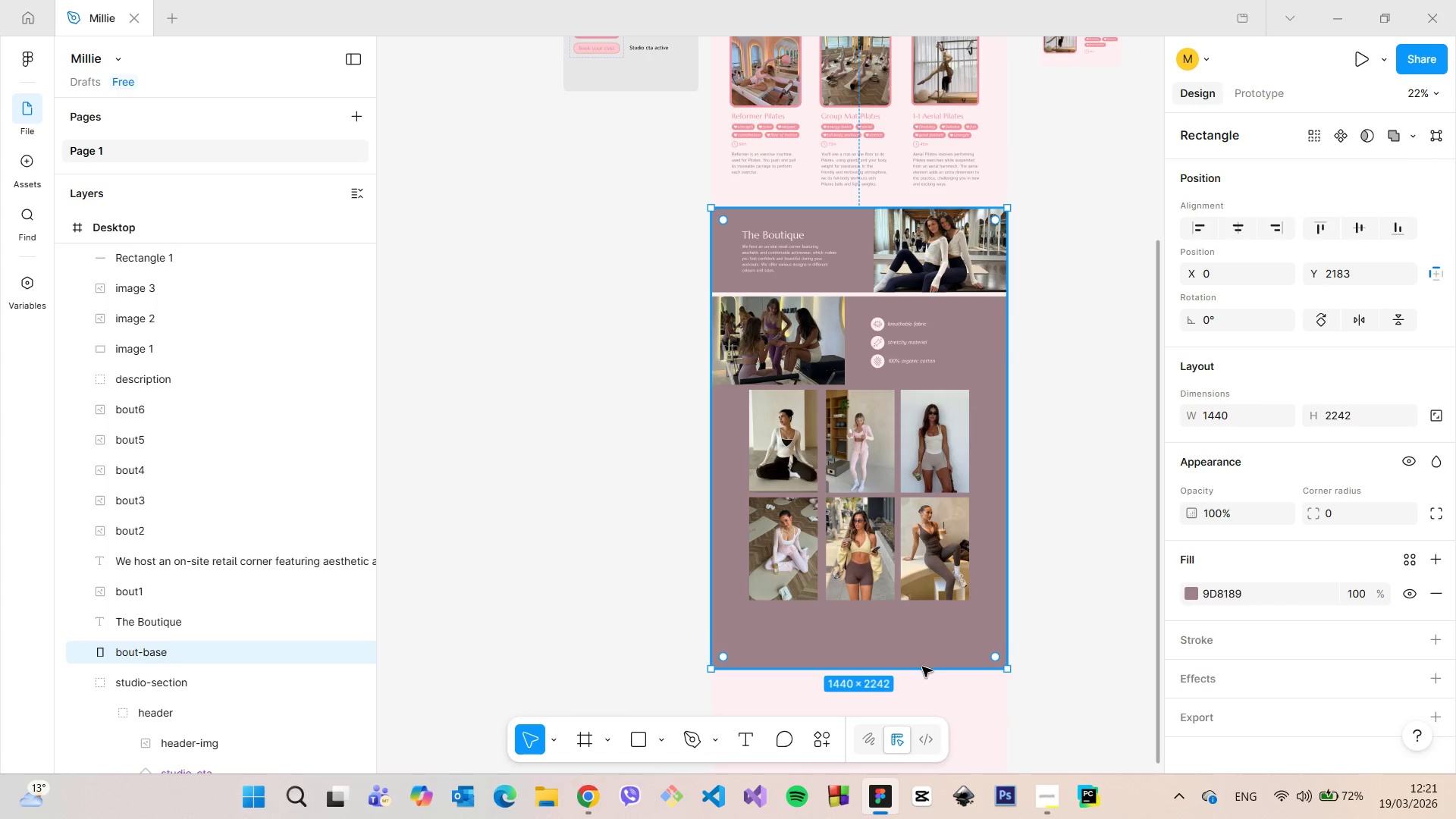 
left_click_drag(start_coordinate=[919, 670], to_coordinate=[982, 384])
 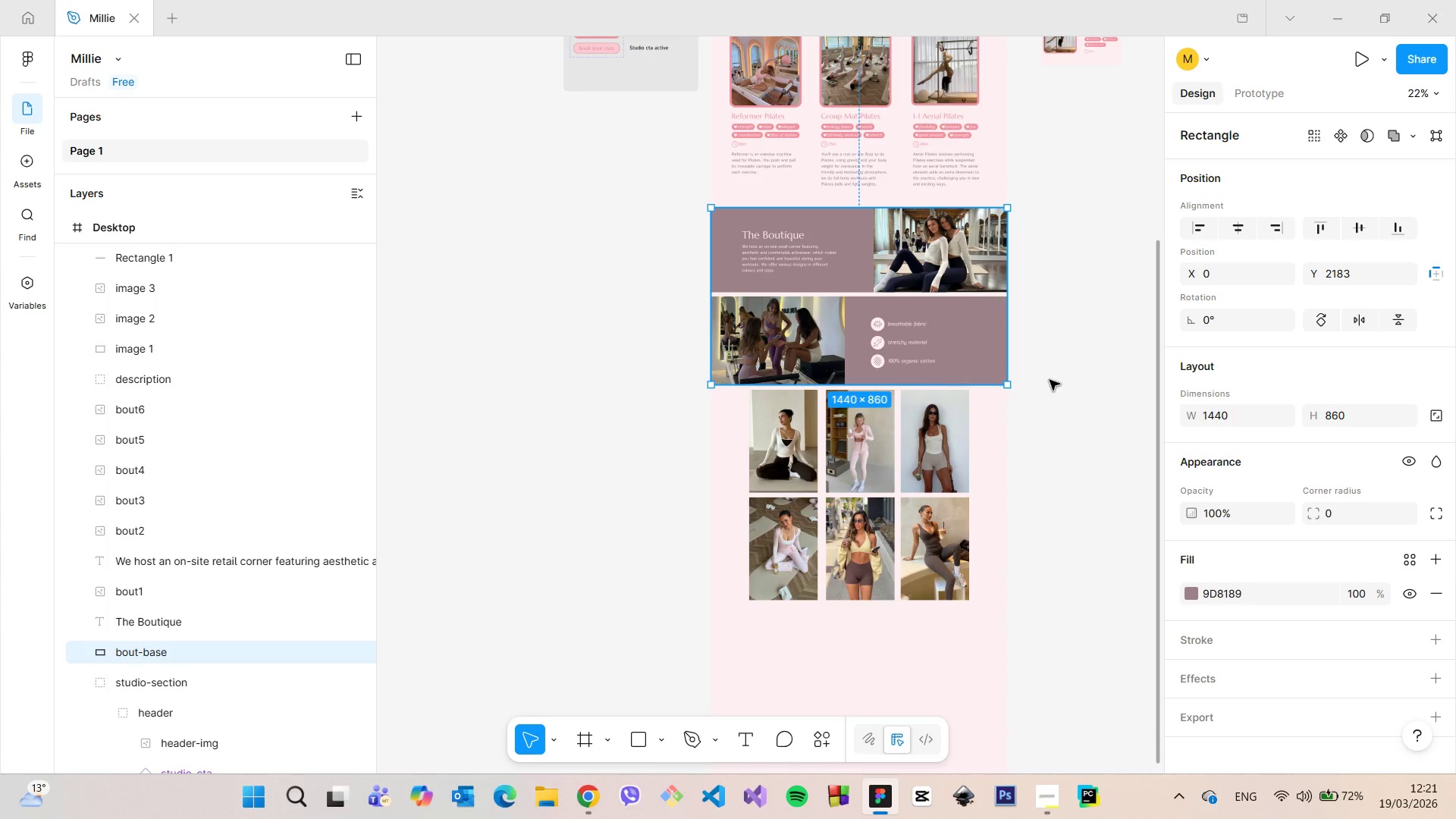 
left_click([1050, 380])
 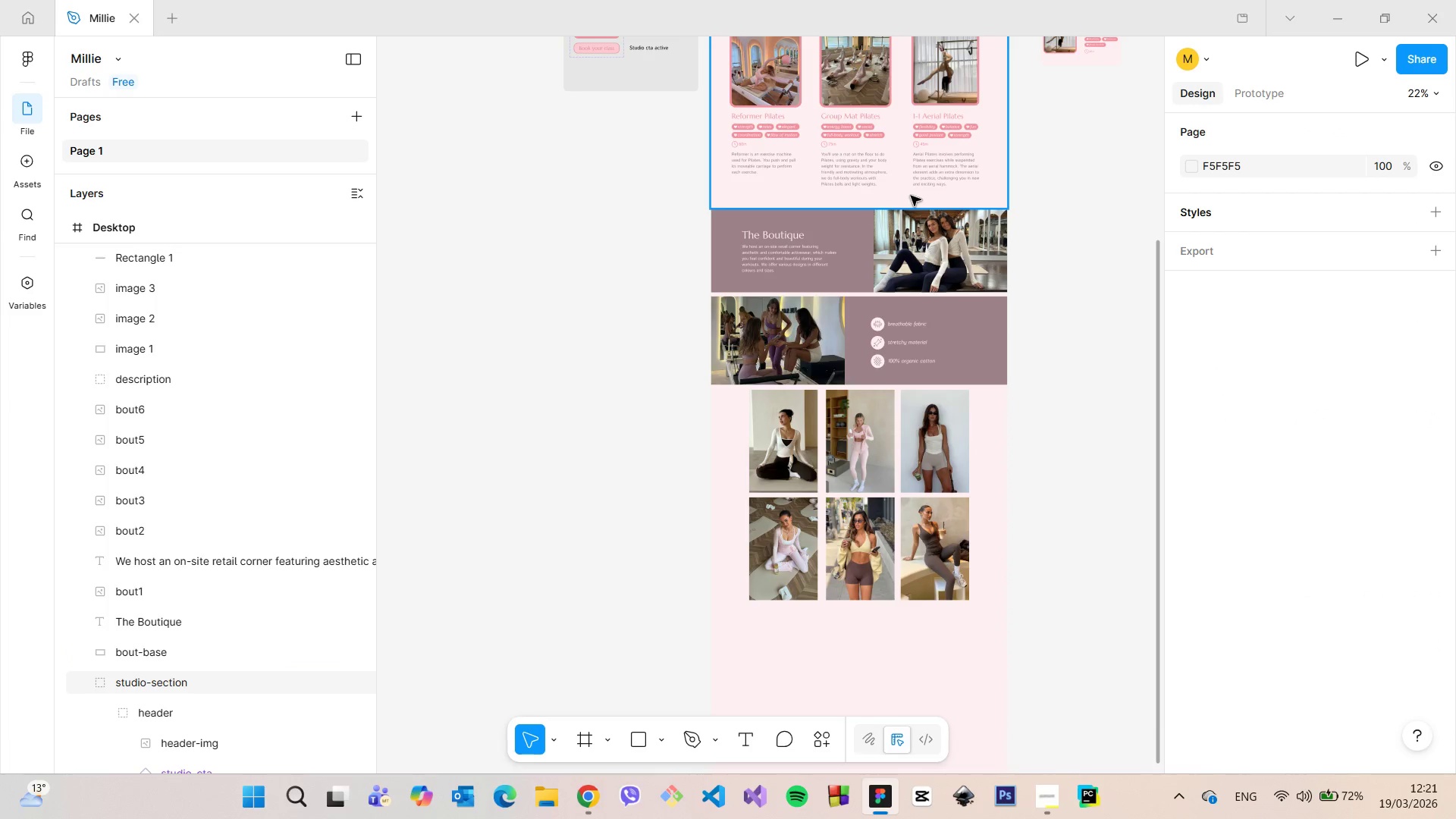 
scroll: coordinate [853, 227], scroll_direction: none, amount: 0.0
 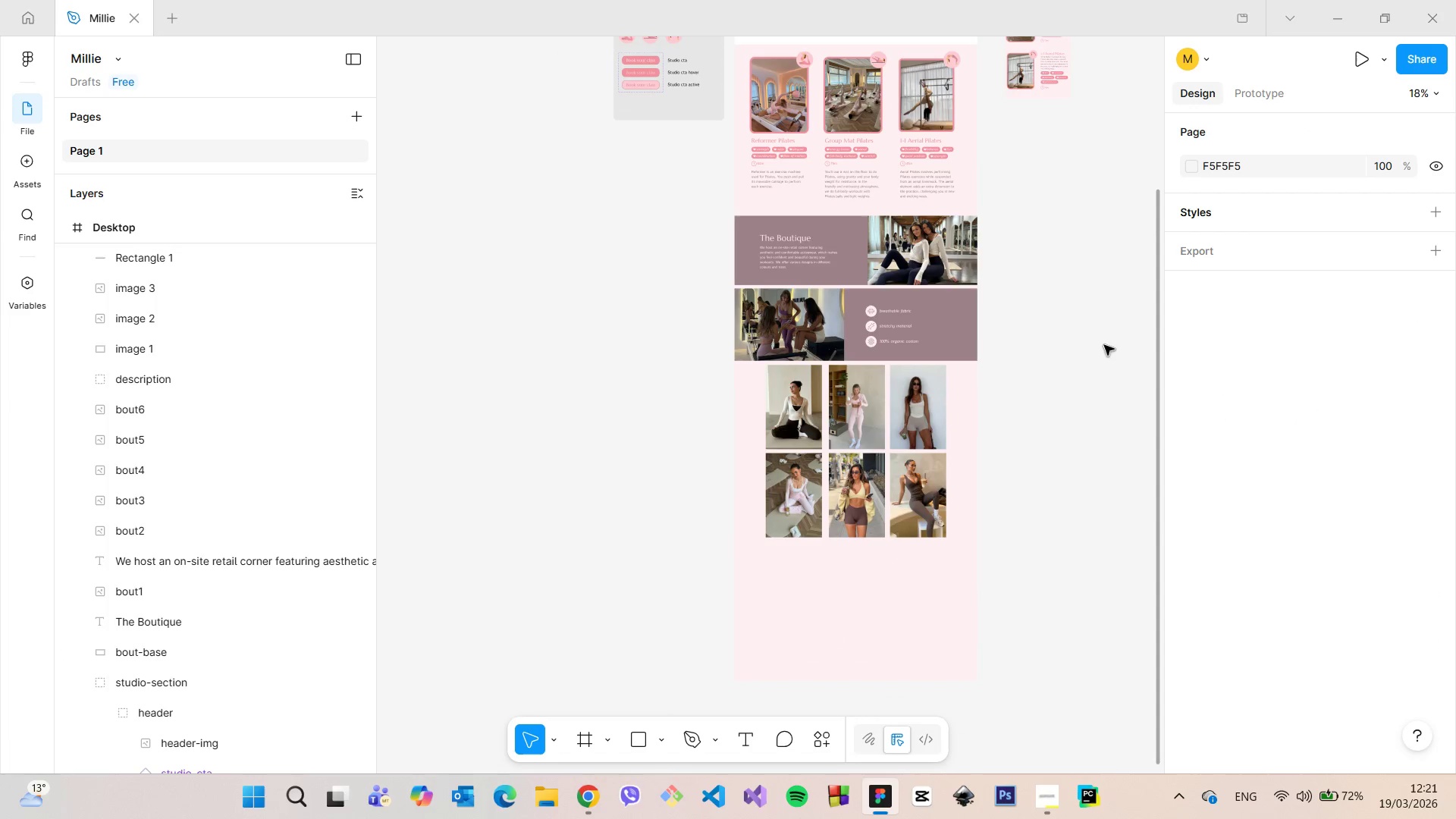 
scroll: coordinate [1109, 350], scroll_direction: down, amount: 11.0
 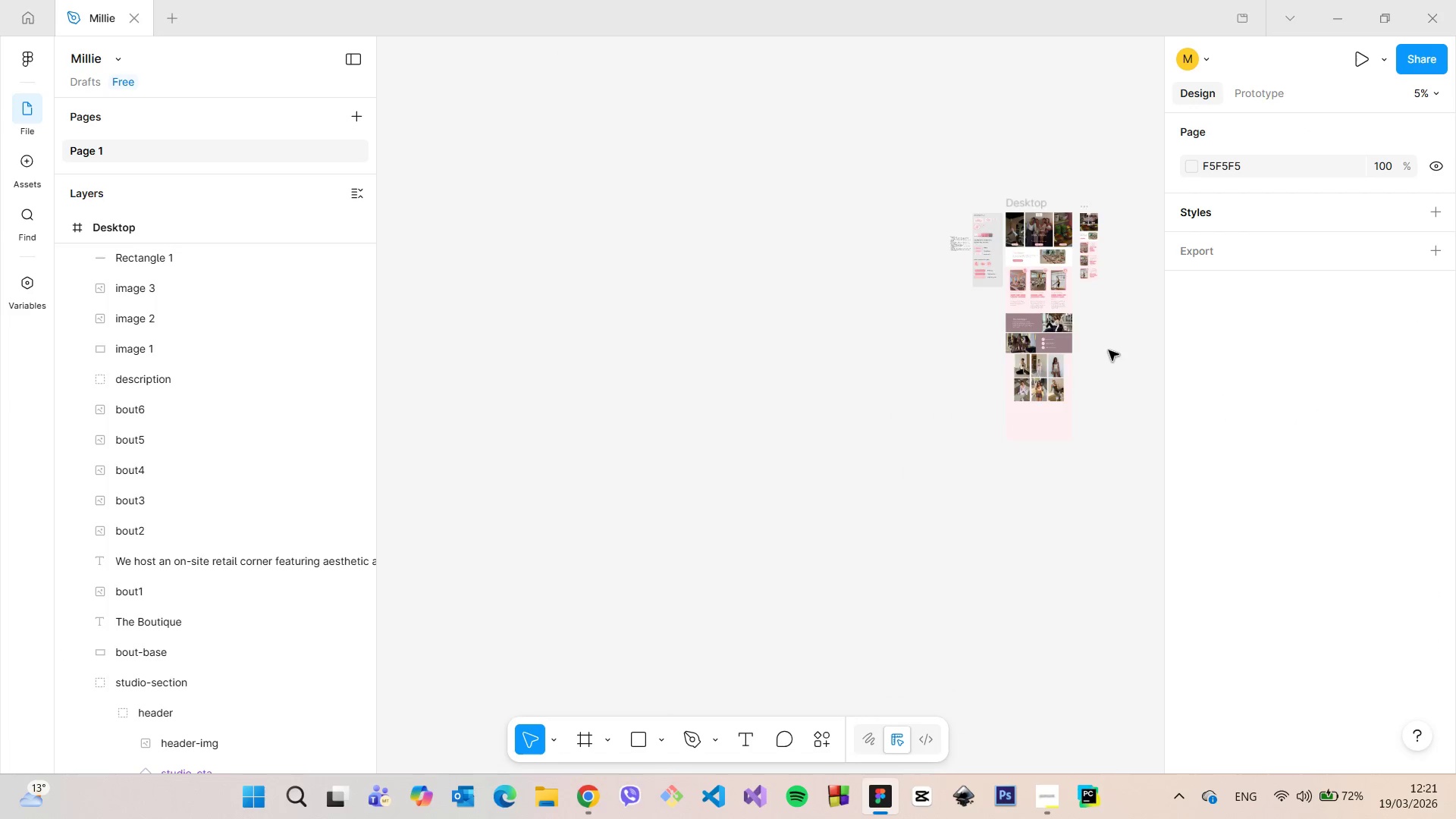 
scroll: coordinate [860, 372], scroll_direction: up, amount: 6.0
 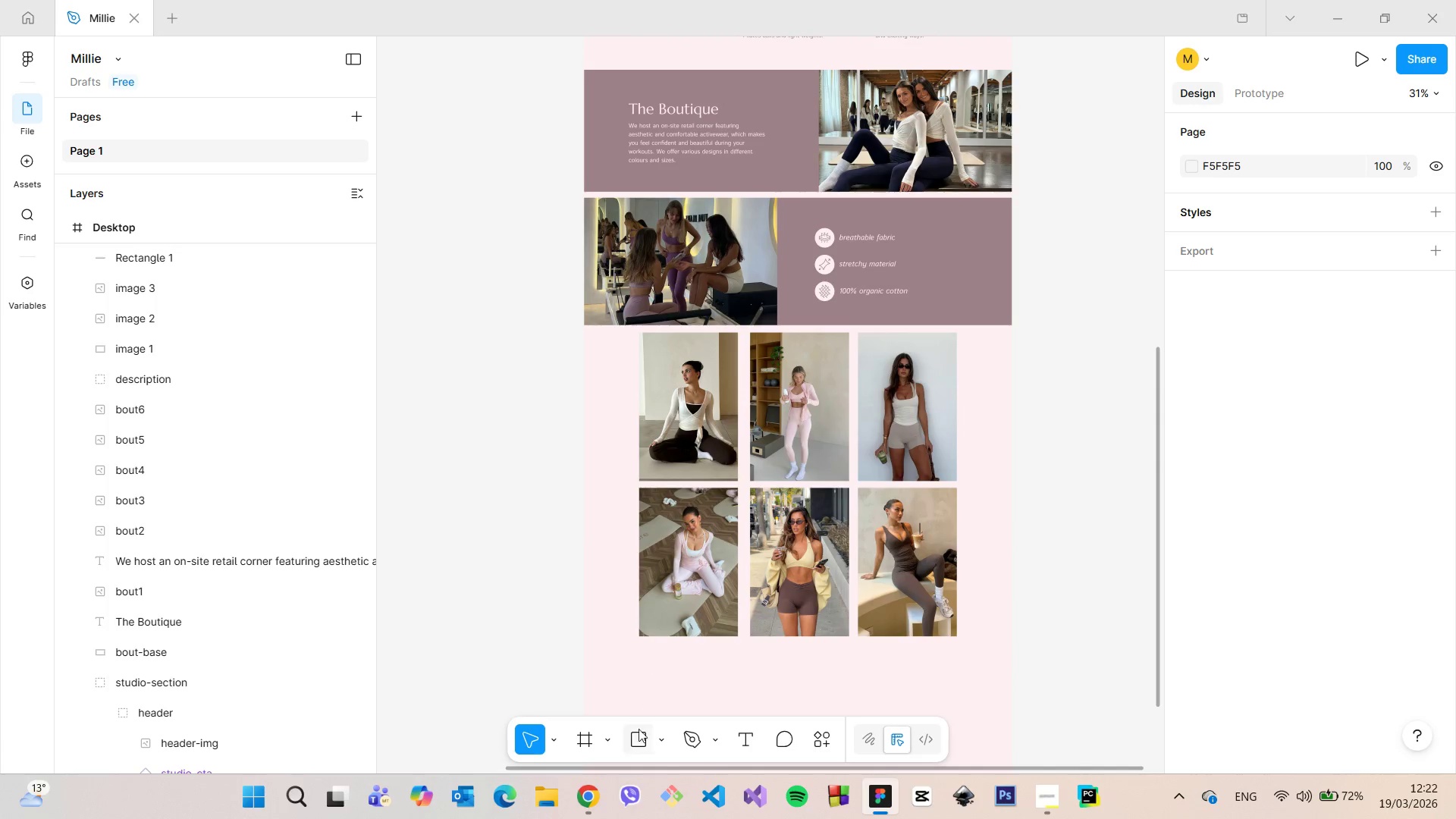 
left_click([654, 733])
 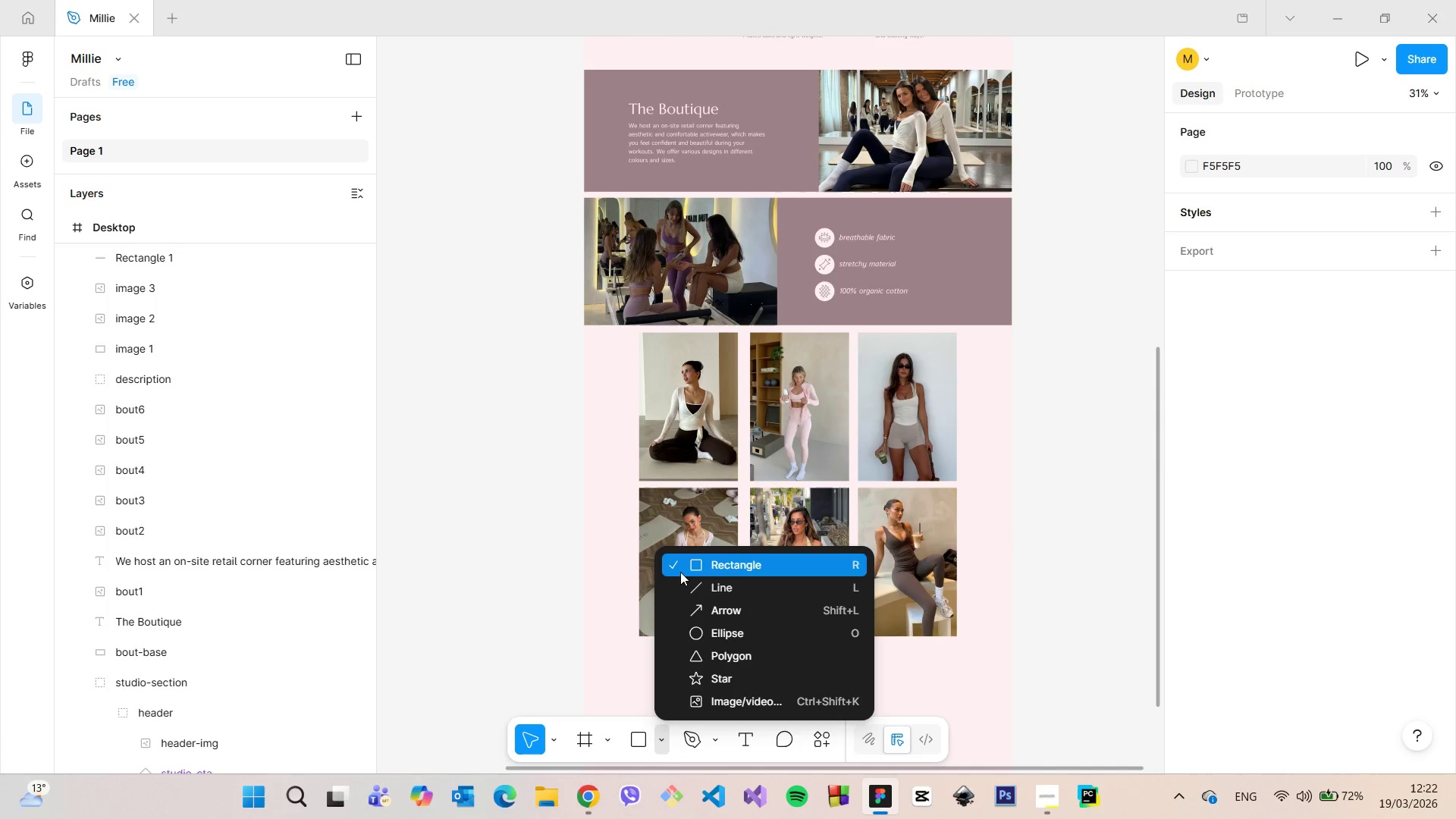 
left_click([682, 564])
 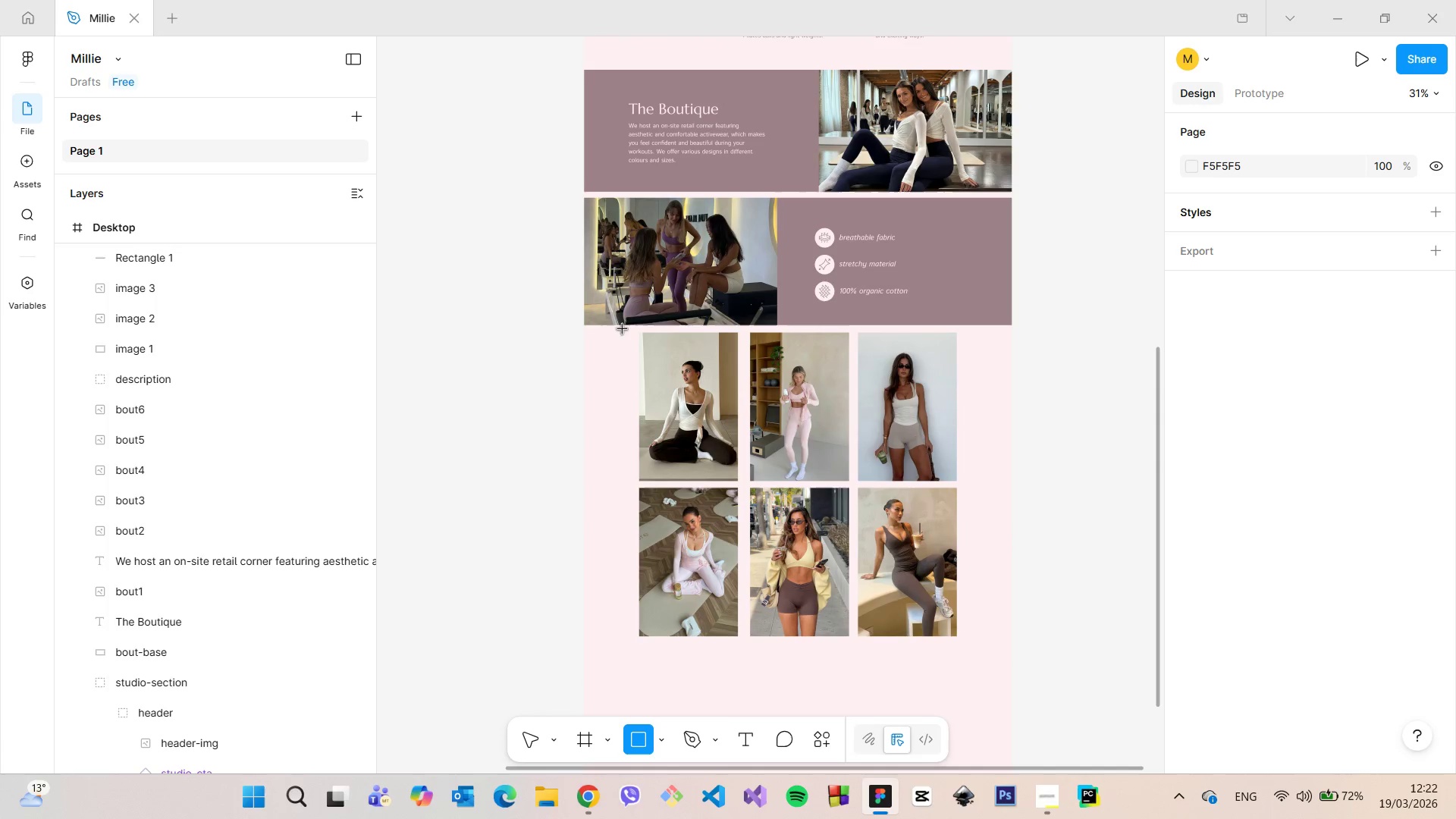 
left_click_drag(start_coordinate=[623, 328], to_coordinate=[977, 554])
 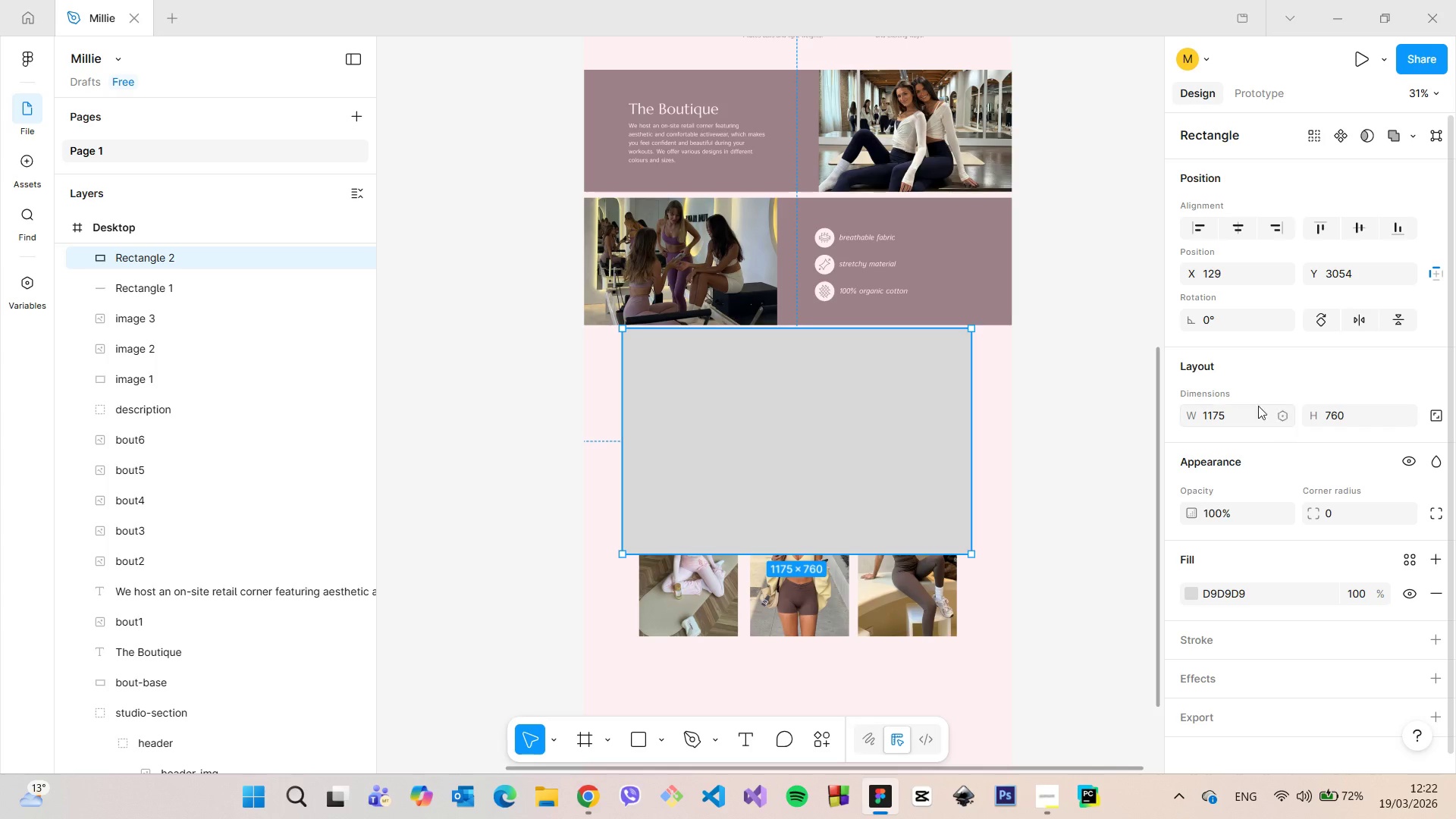 
left_click([1244, 402])
 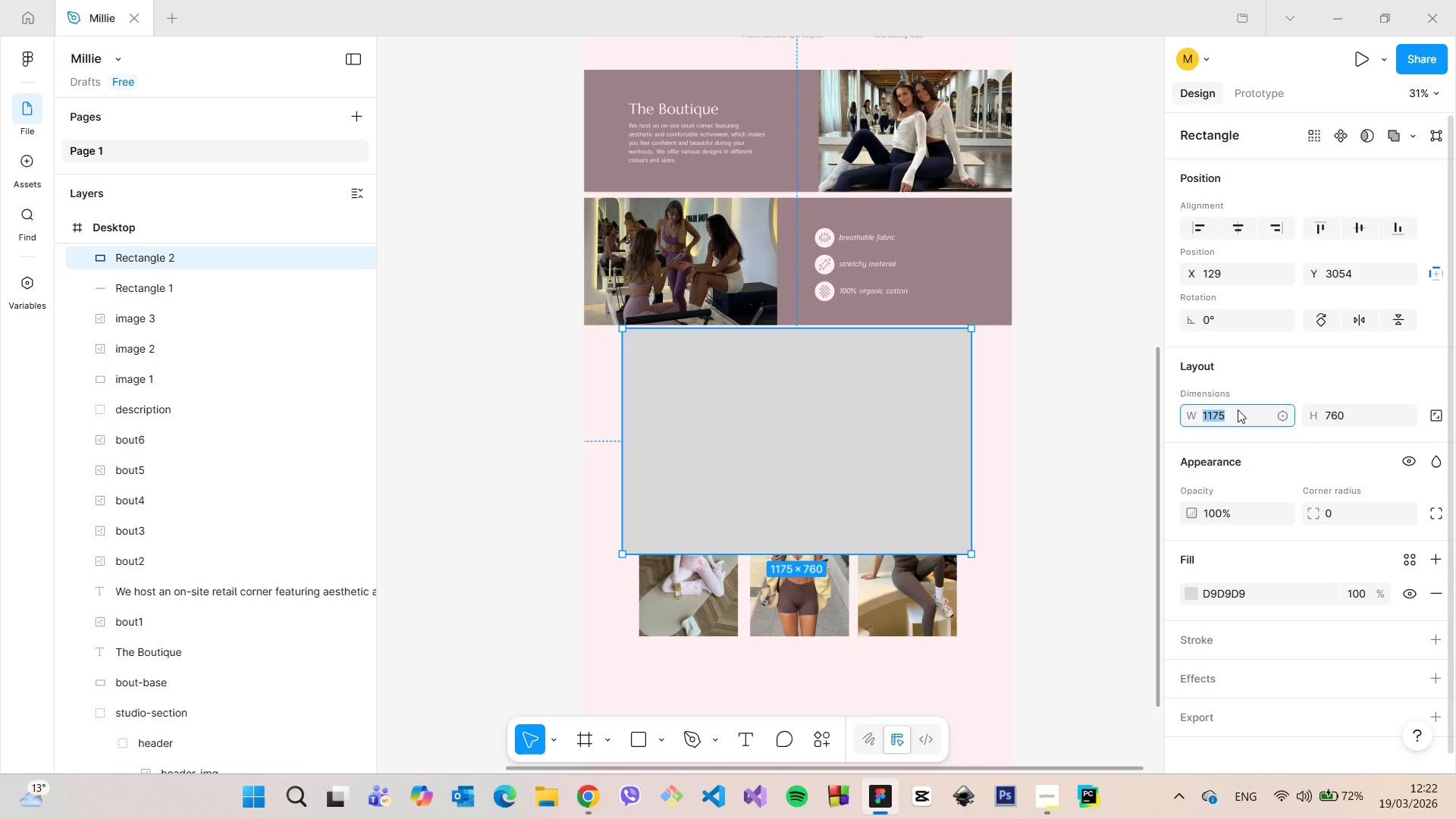 
type(1240)
 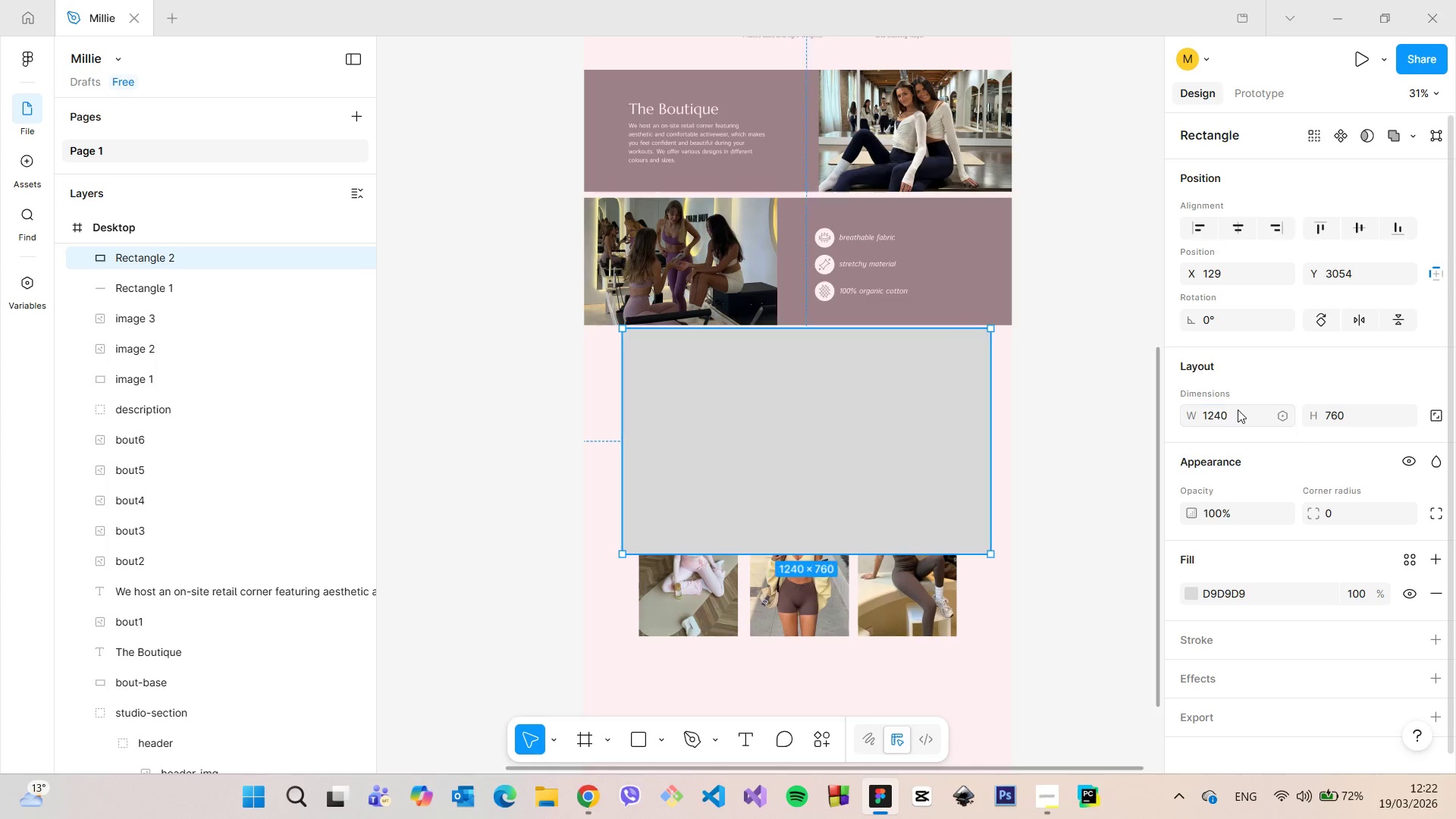 
key(Enter)
 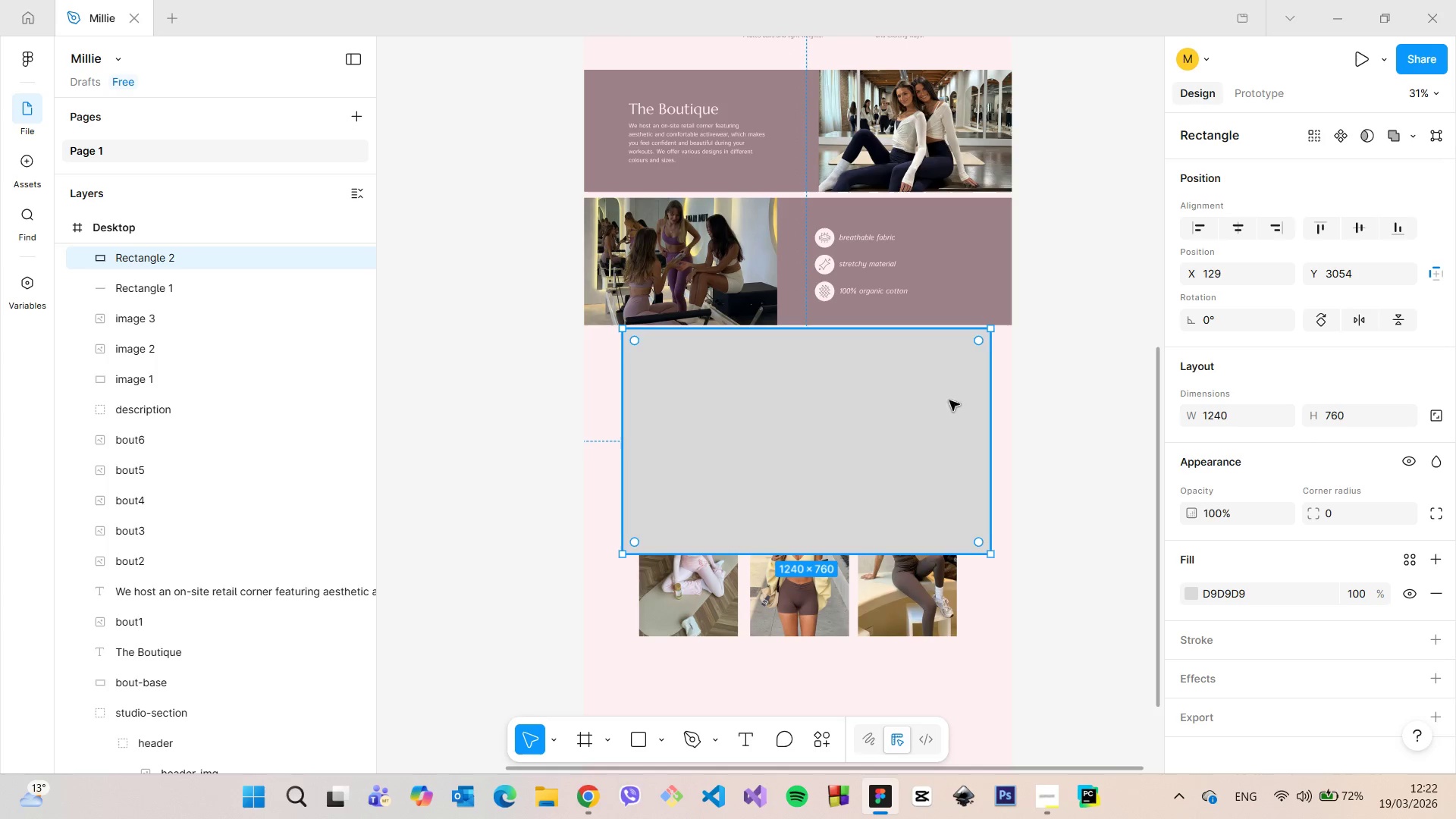 
left_click_drag(start_coordinate=[916, 399], to_coordinate=[909, 399])
 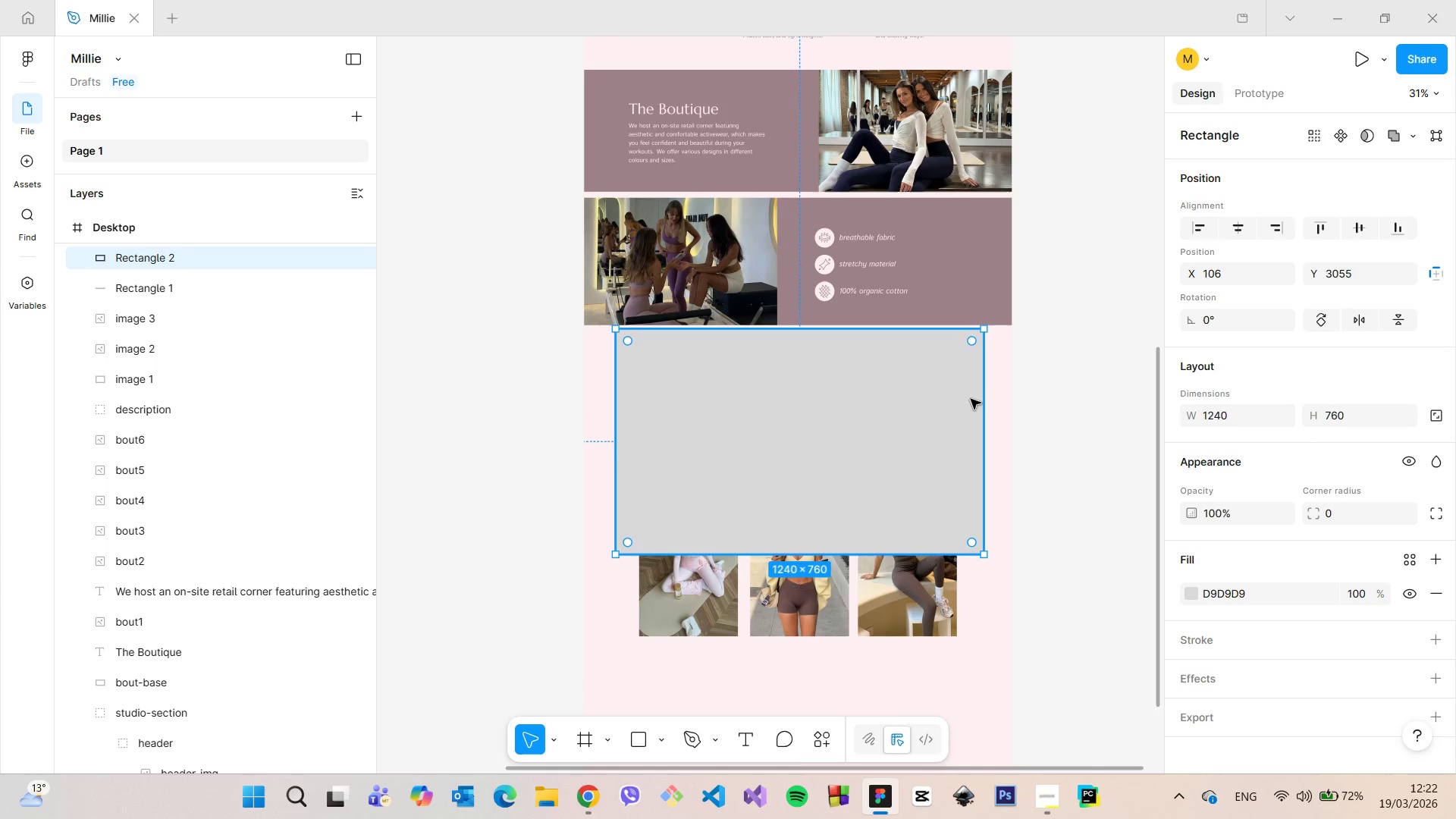 
hold_key(key=AltLeft, duration=0.69)
 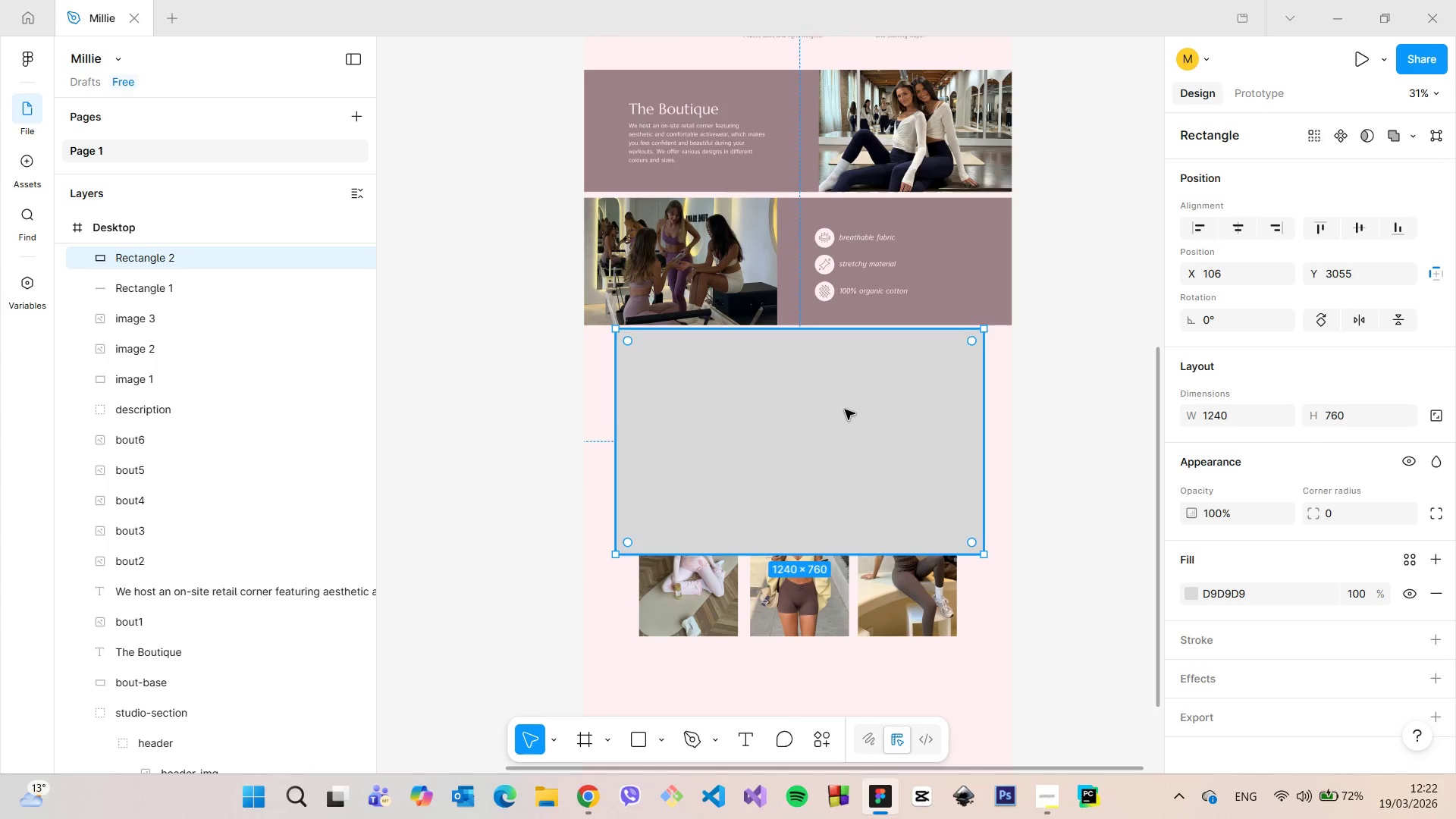 
left_click_drag(start_coordinate=[845, 410], to_coordinate=[839, 413])
 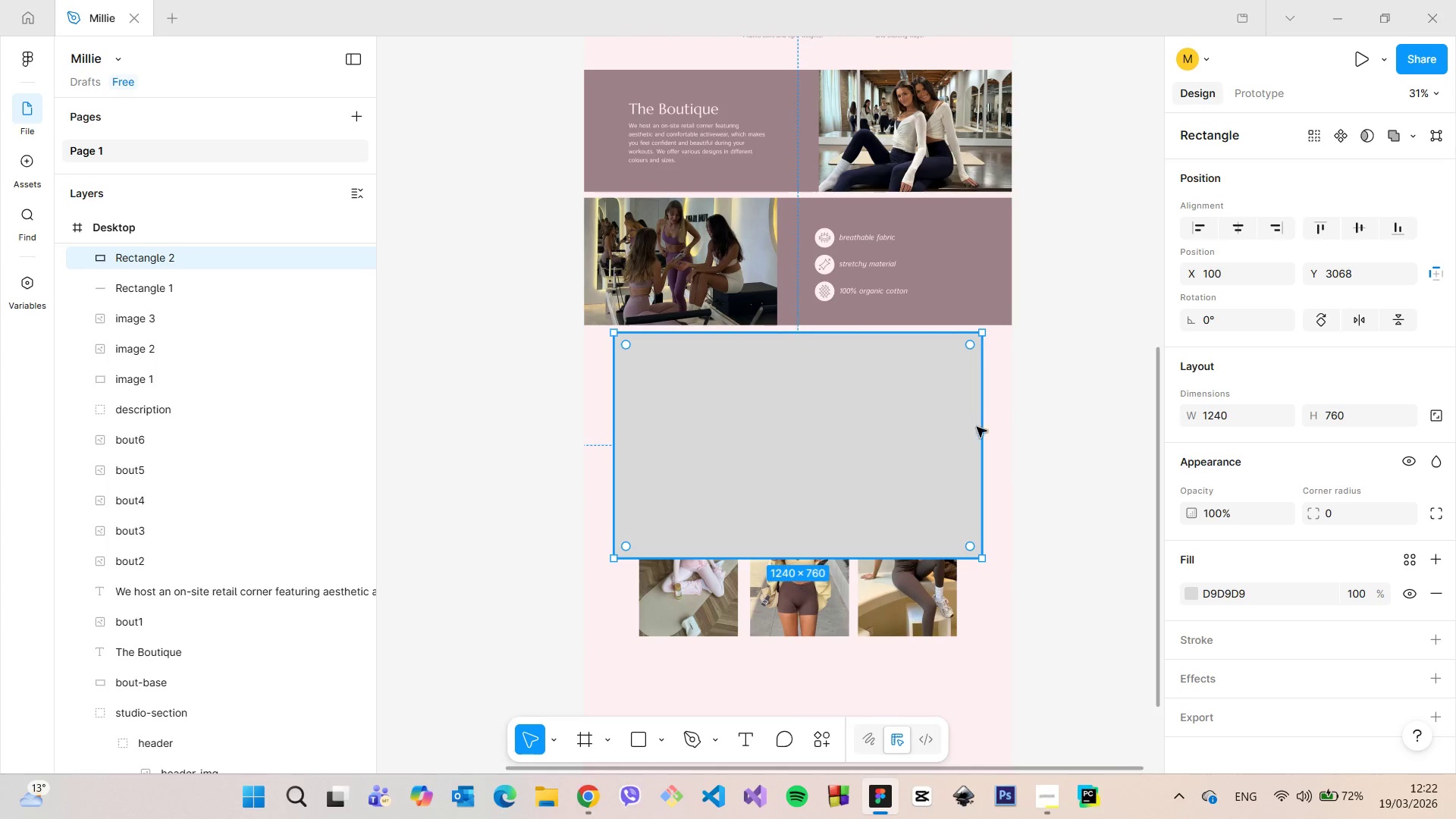 
hold_key(key=AltLeft, duration=1.06)
 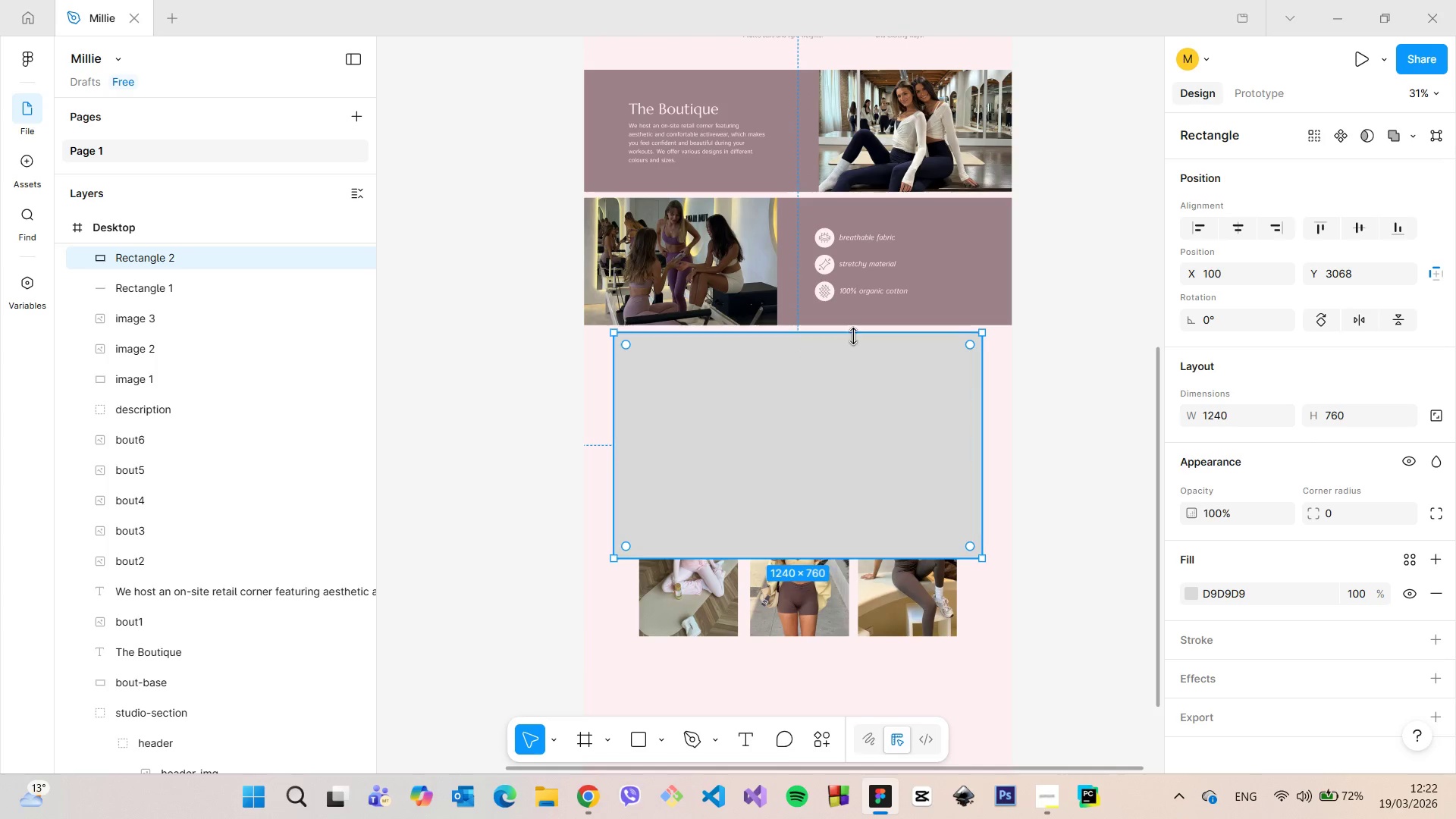 
left_click_drag(start_coordinate=[853, 334], to_coordinate=[853, 326])
 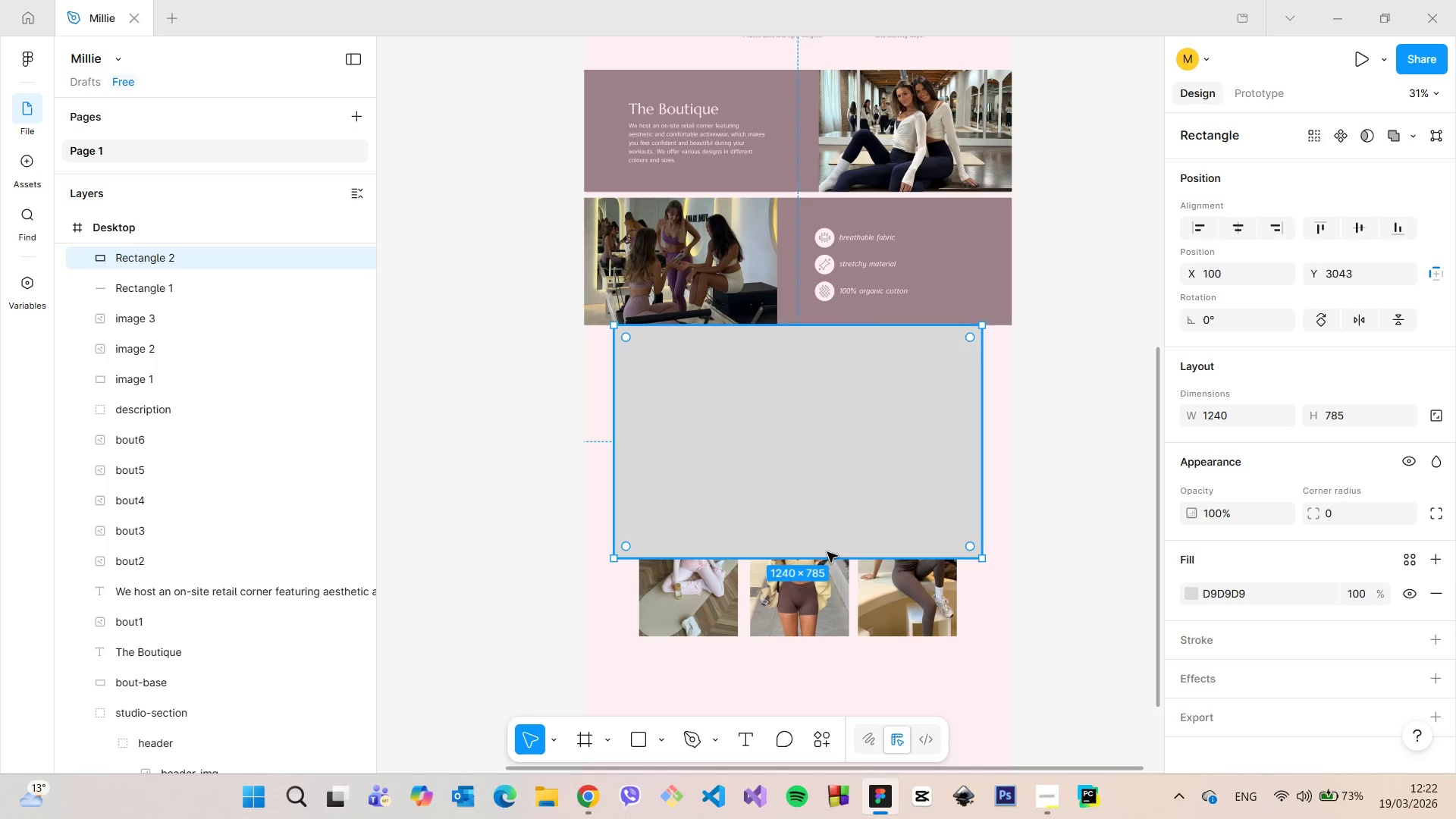 
left_click_drag(start_coordinate=[827, 554], to_coordinate=[856, 702])
 